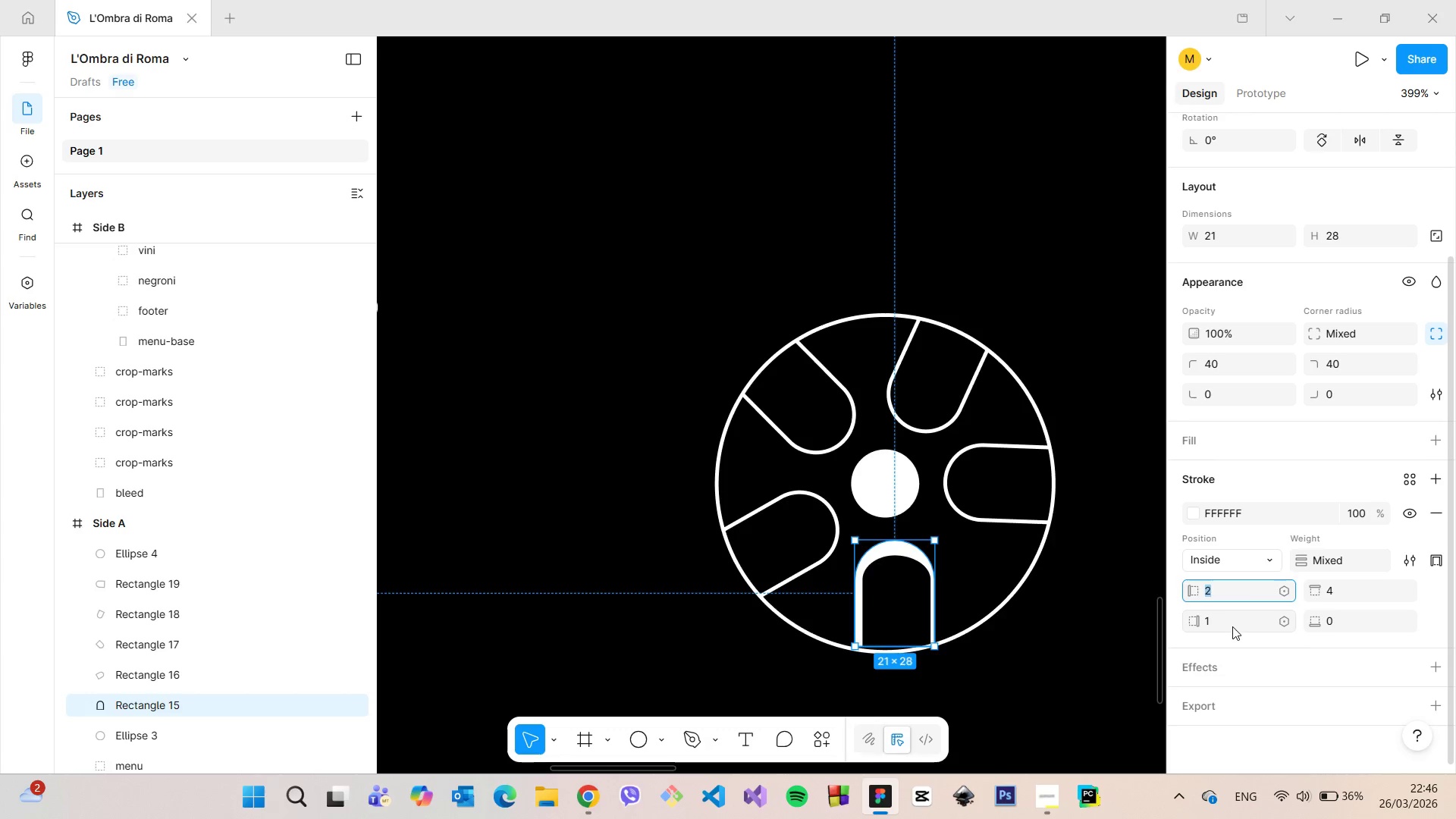 
left_click([1232, 626])
 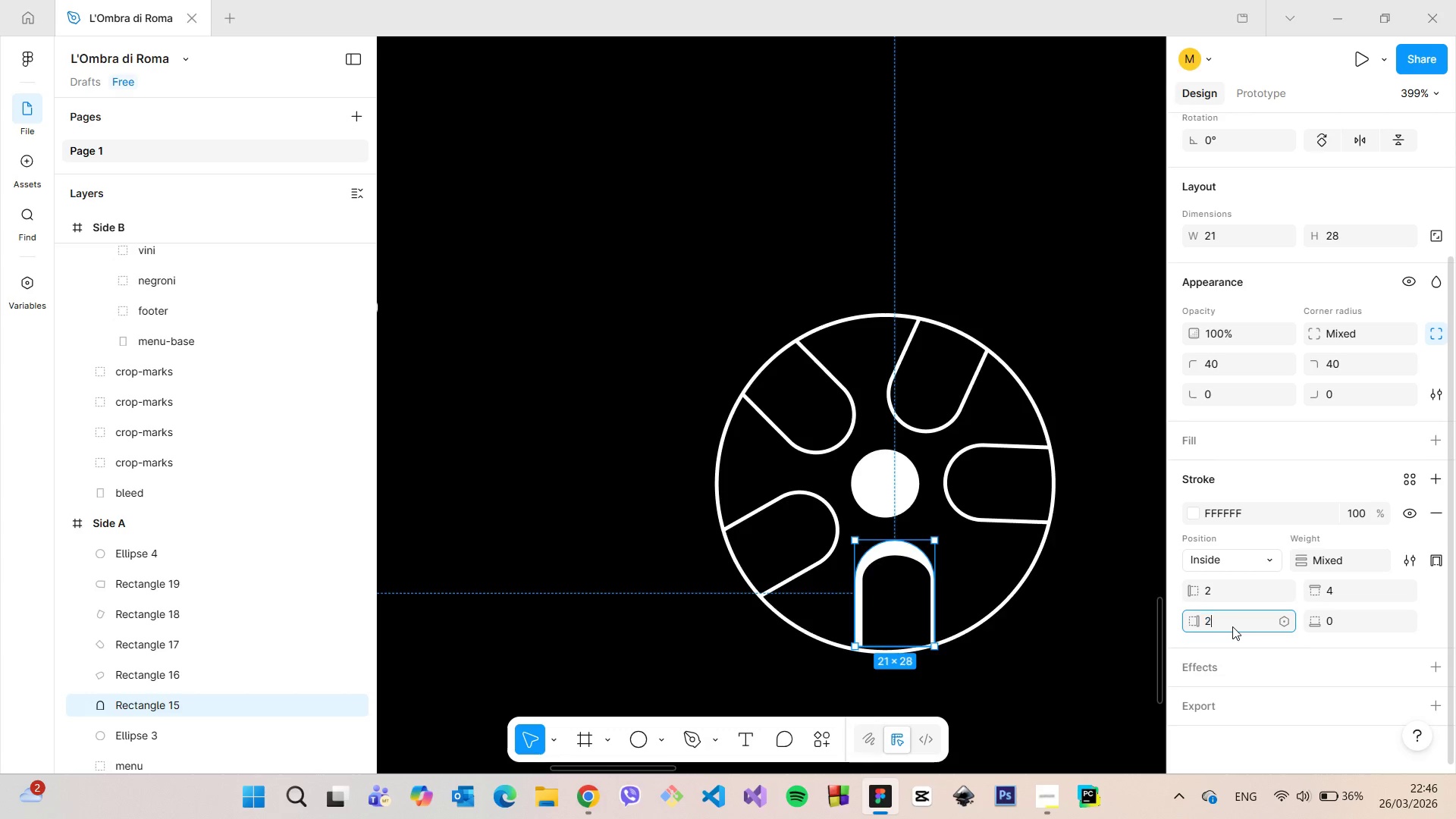 
key(2)
 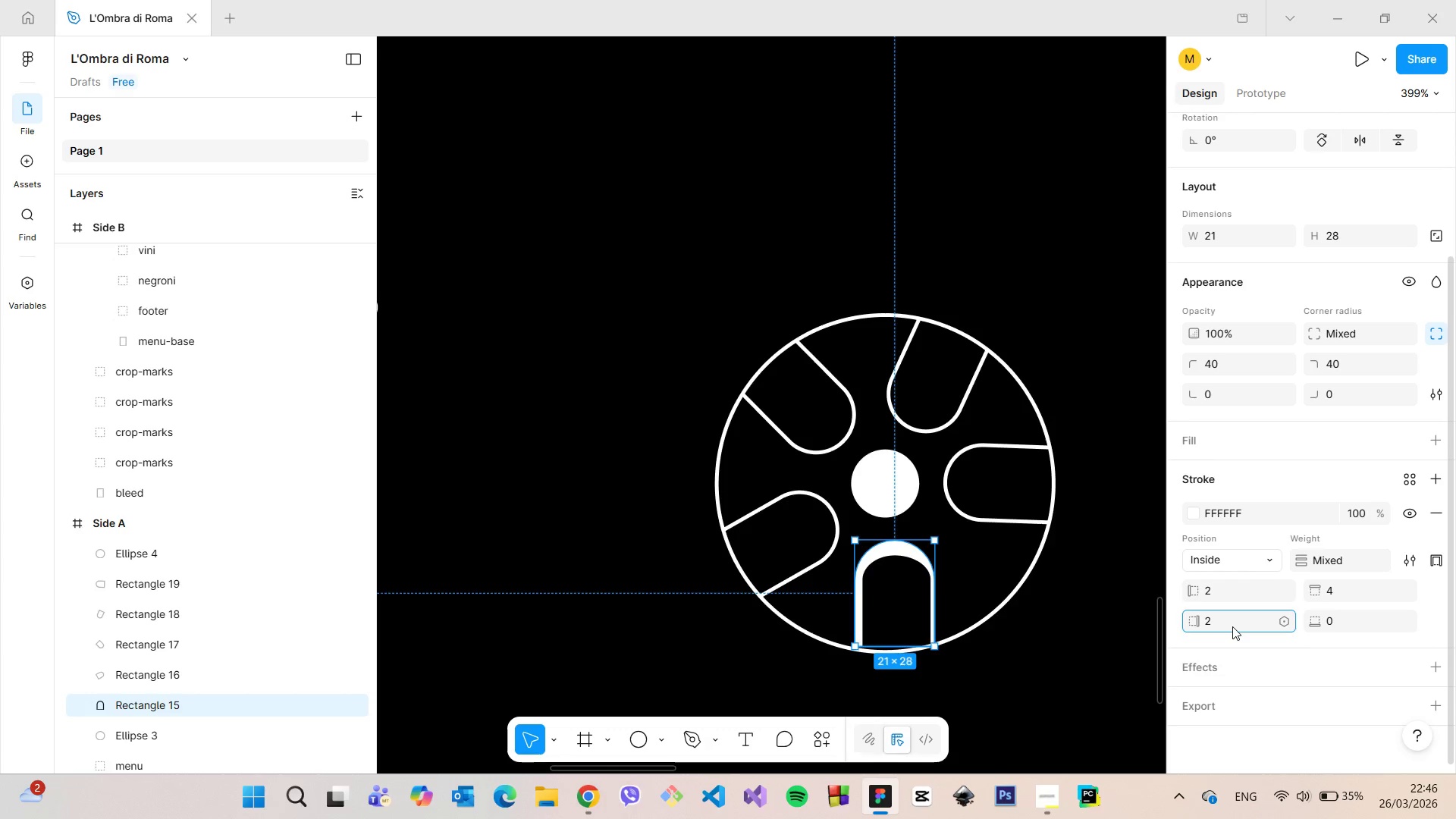 
key(Enter)
 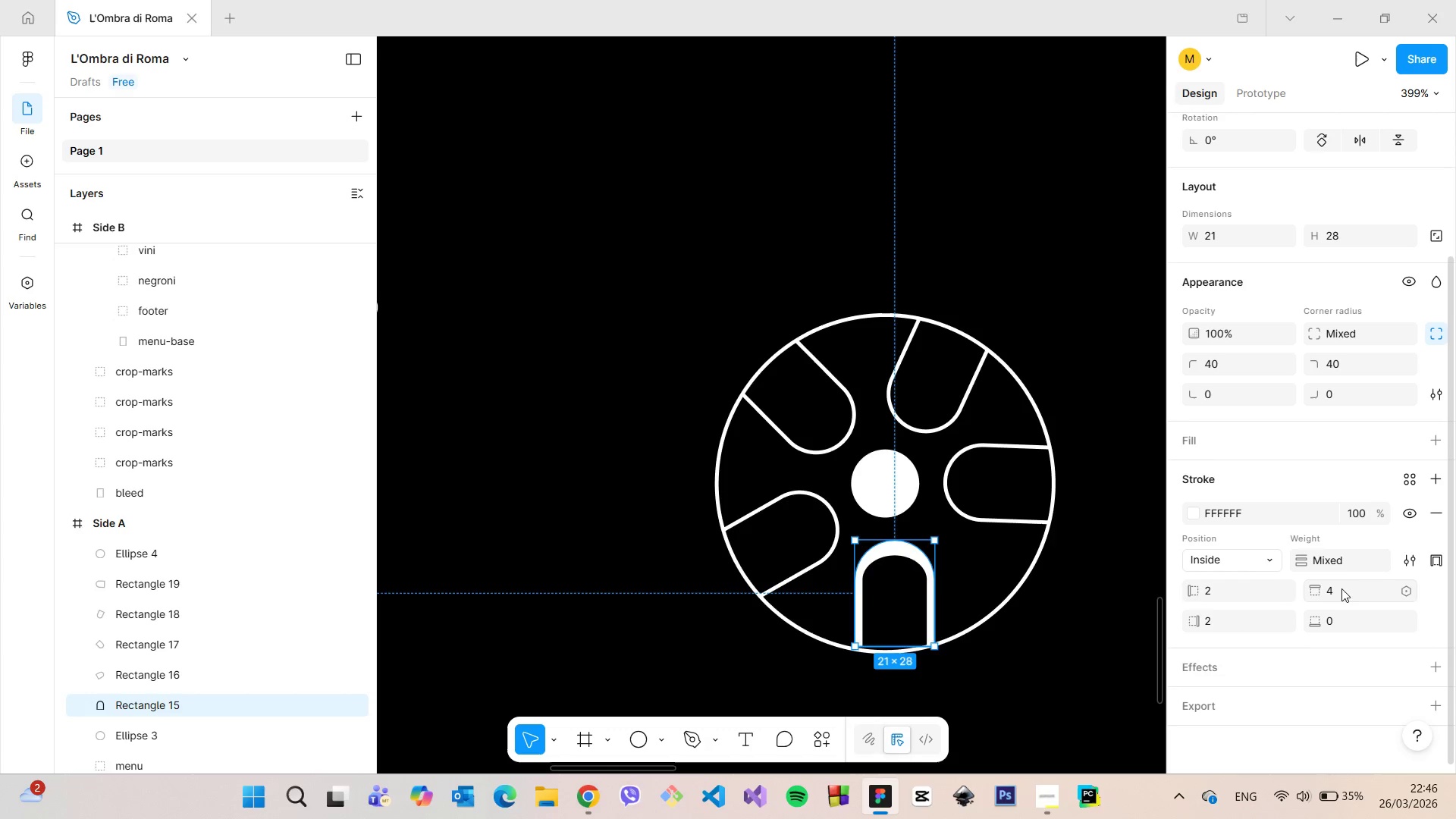 
left_click([1341, 588])
 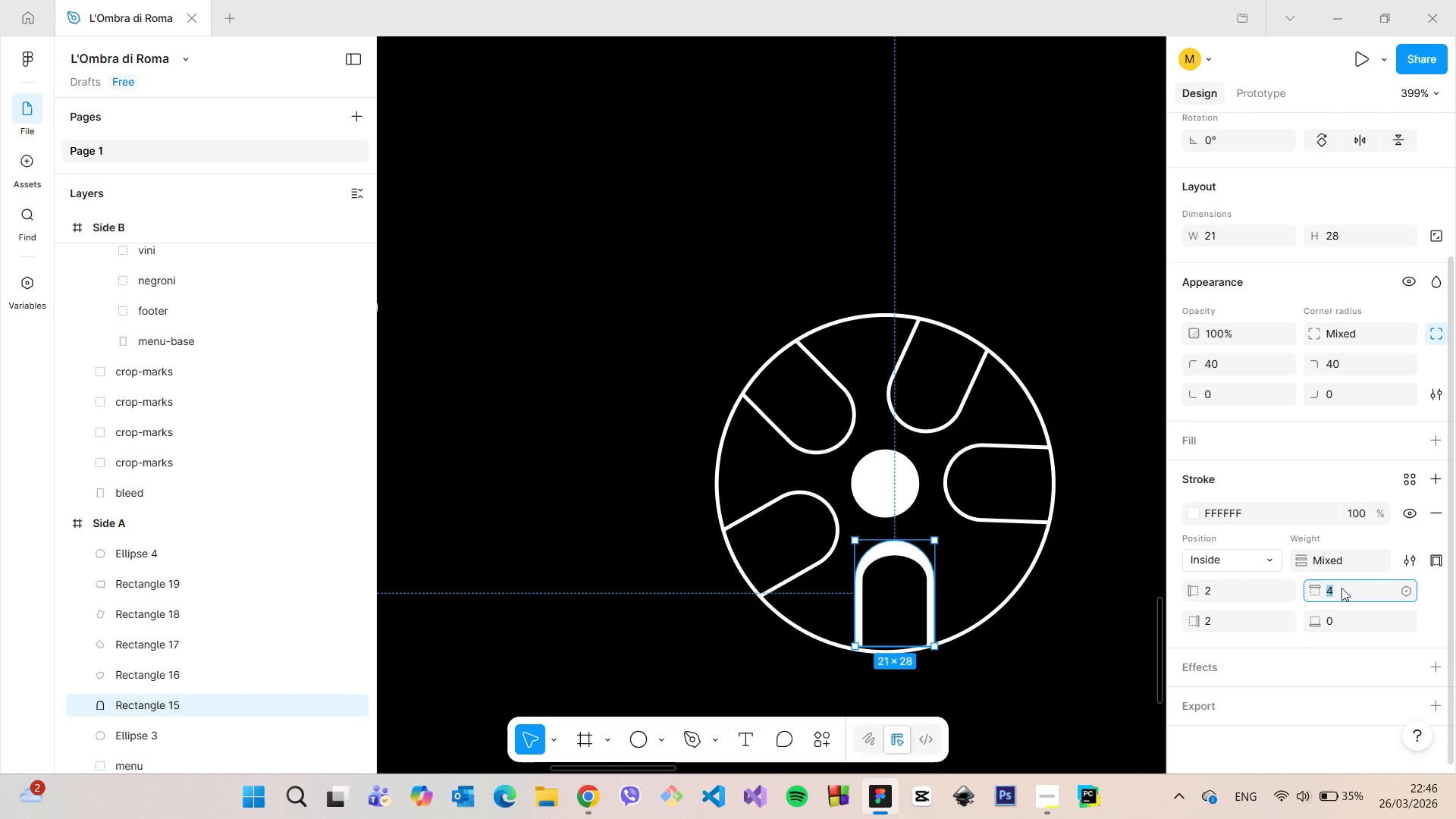 
key(3)
 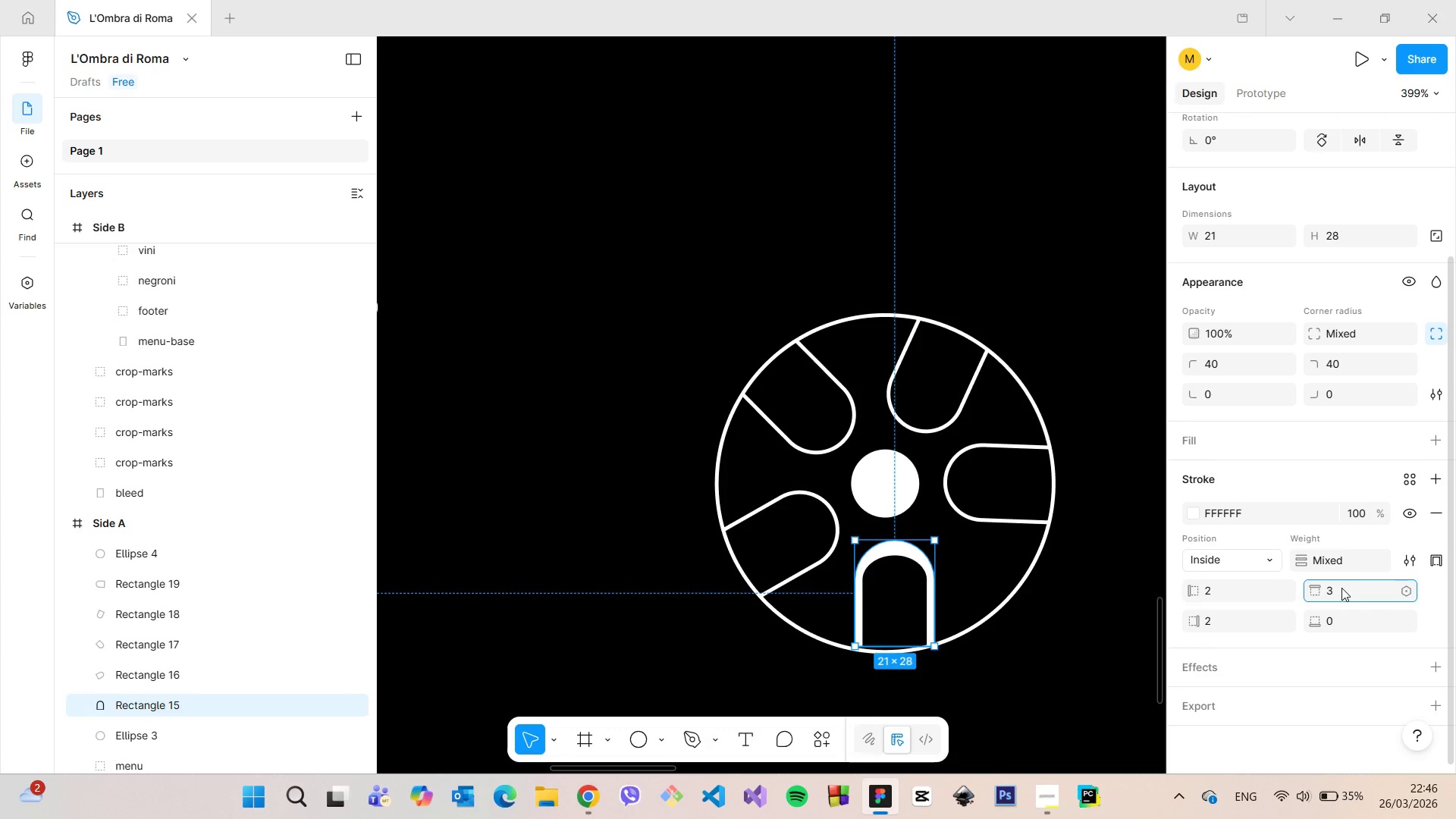 
key(Enter)
 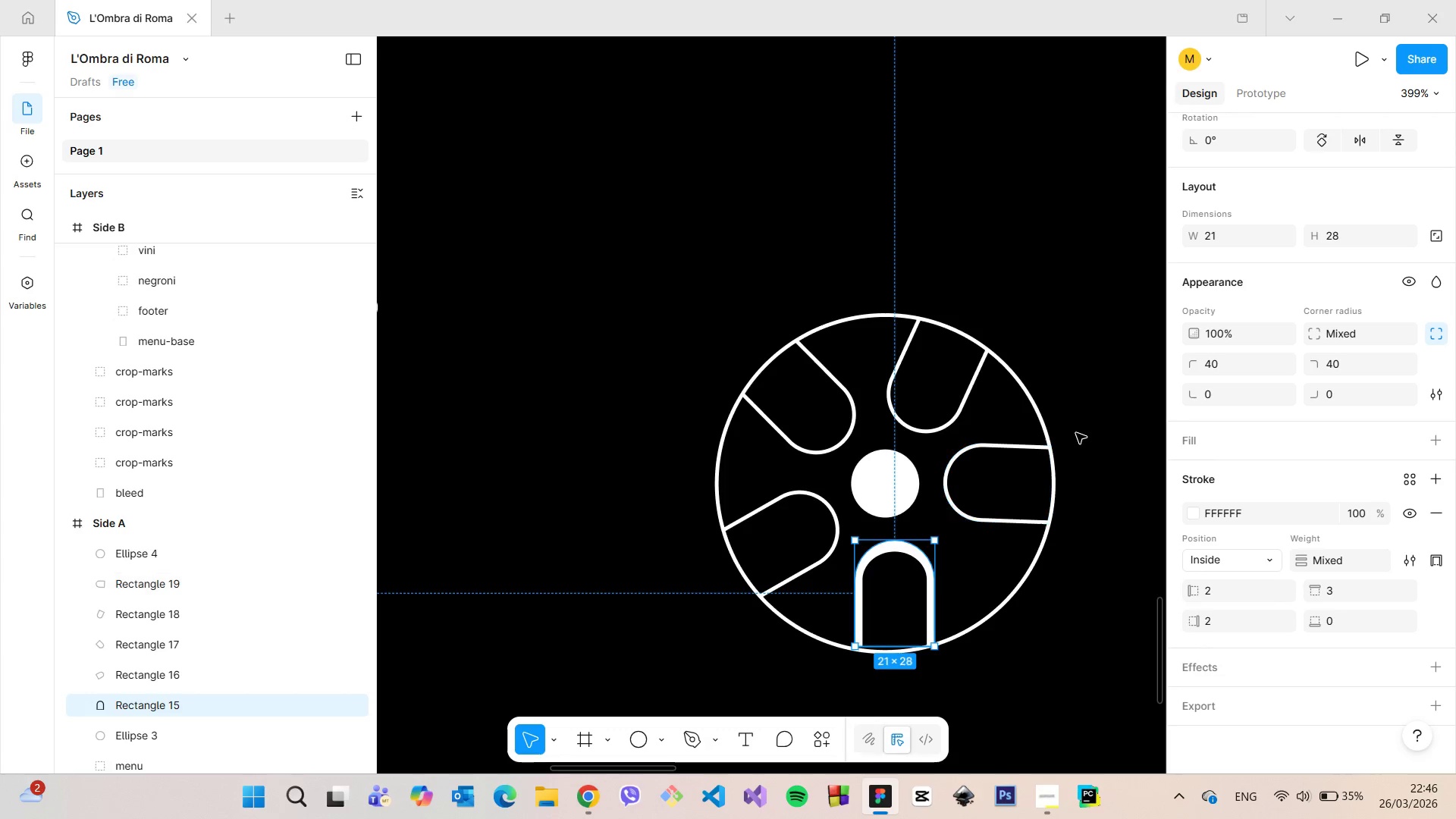 
wait(7.52)
 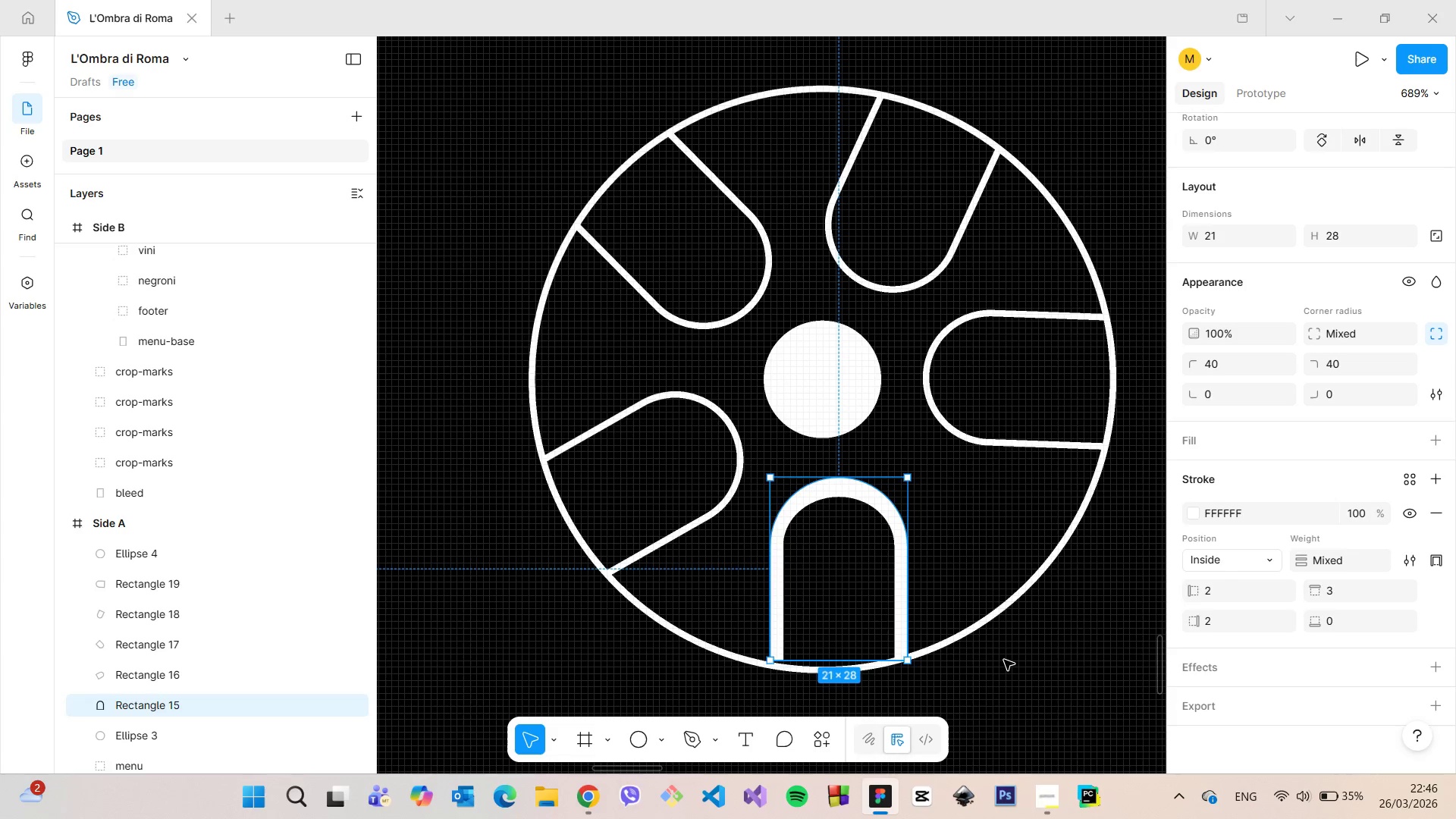 
left_click([1004, 660])
 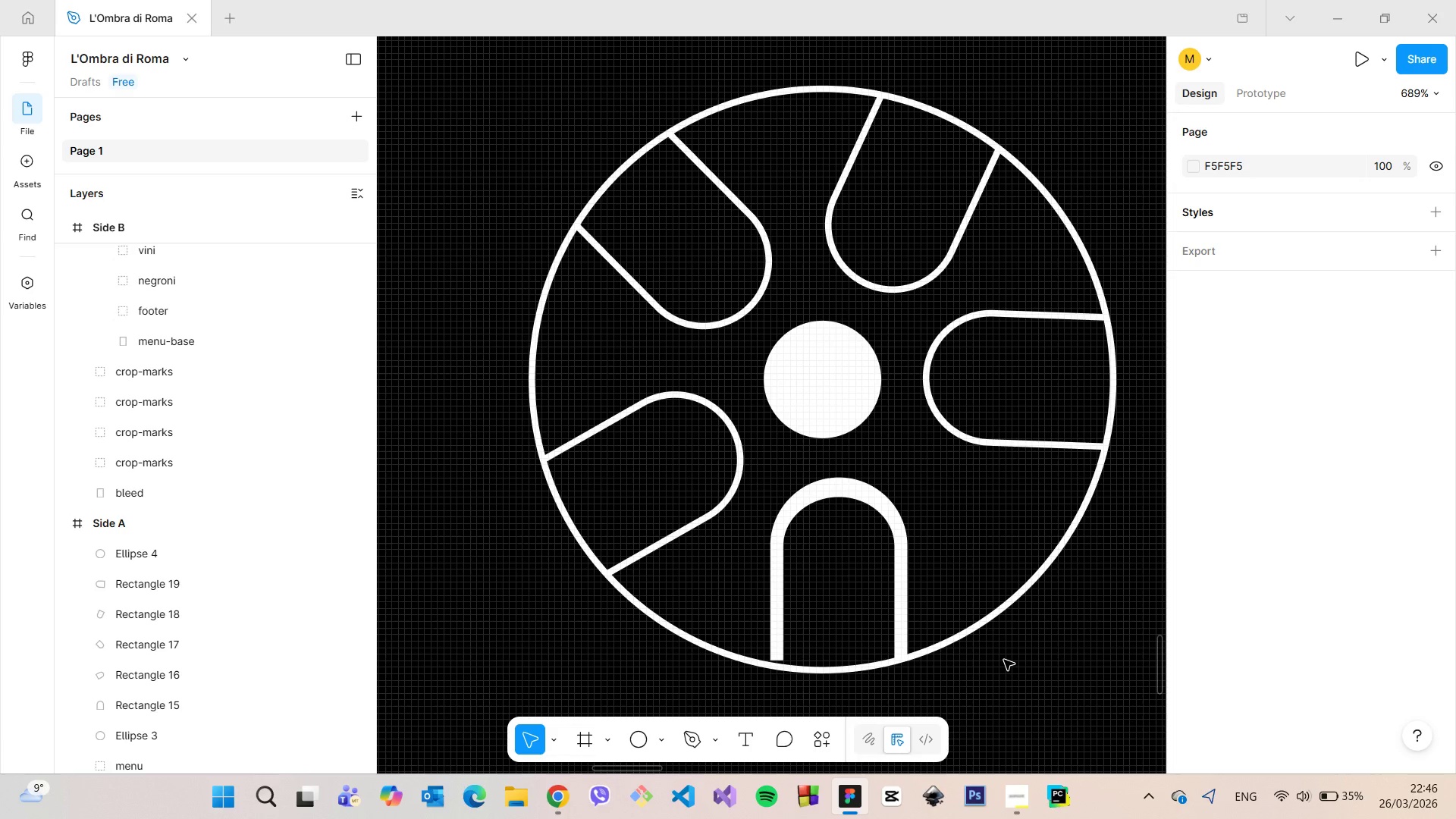 
scroll: coordinate [972, 626], scroll_direction: up, amount: 7.0
 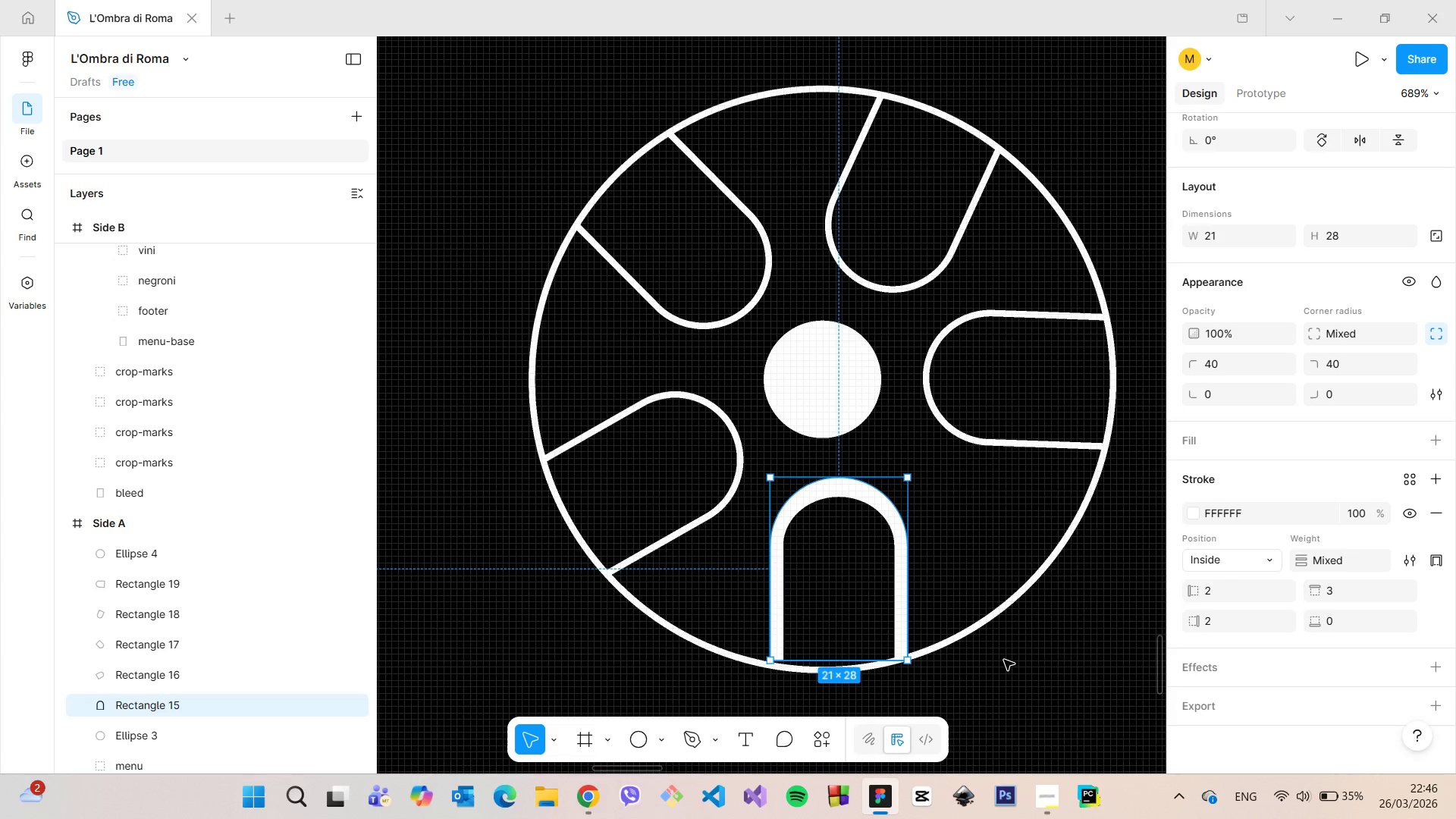 
wait(5.19)
 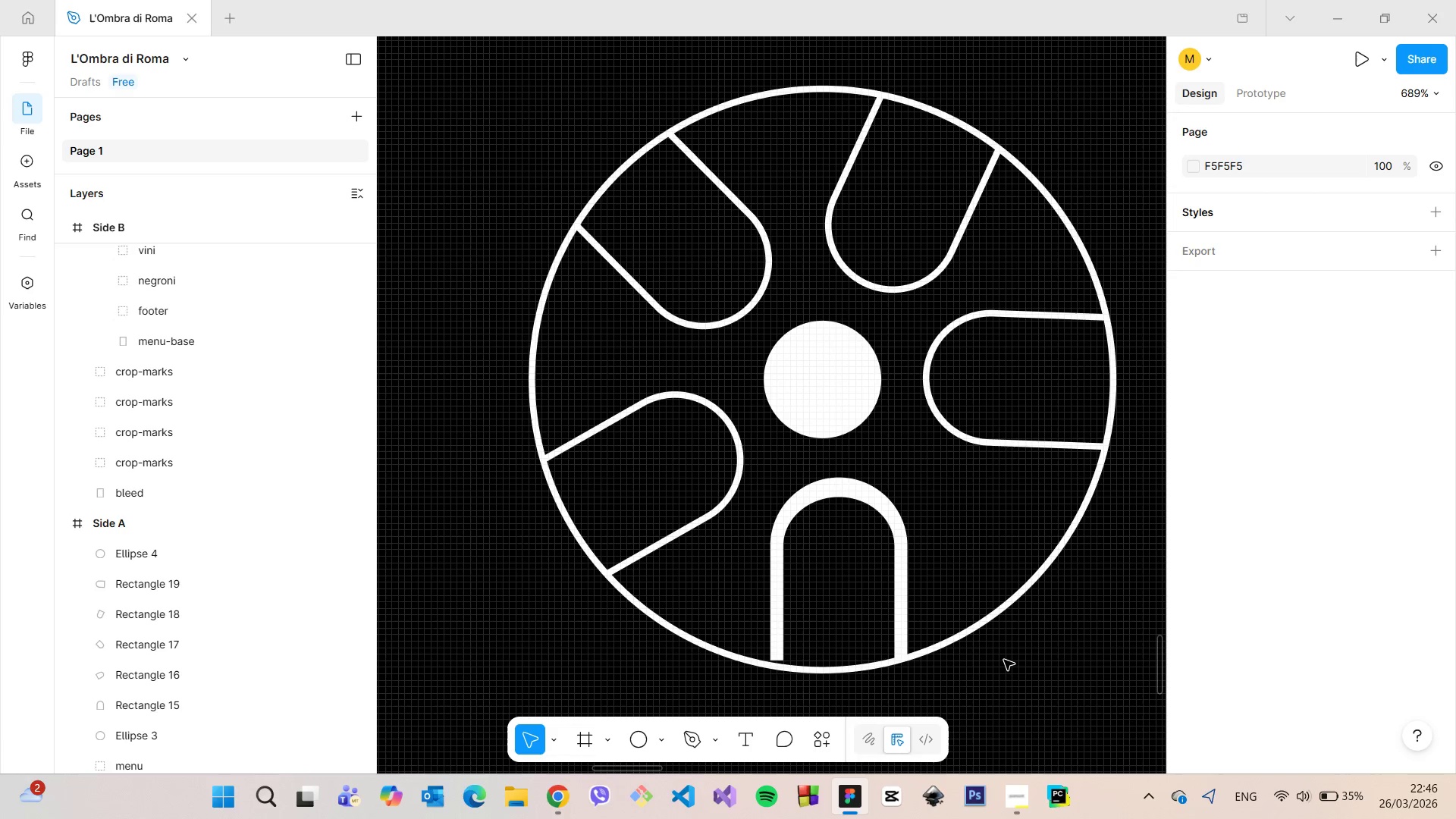 
scroll: coordinate [989, 654], scroll_direction: down, amount: 16.0
 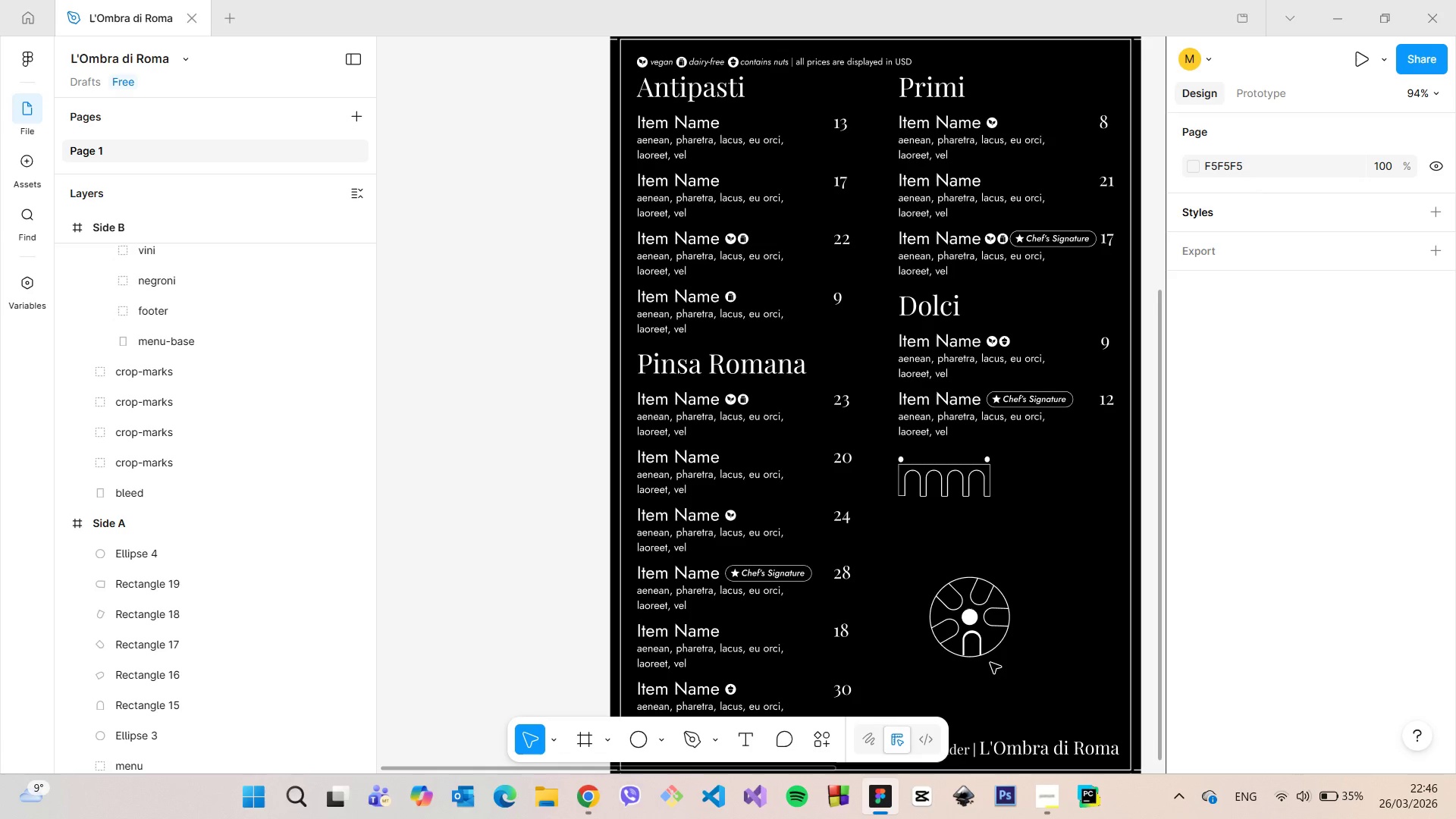 
wait(8.08)
 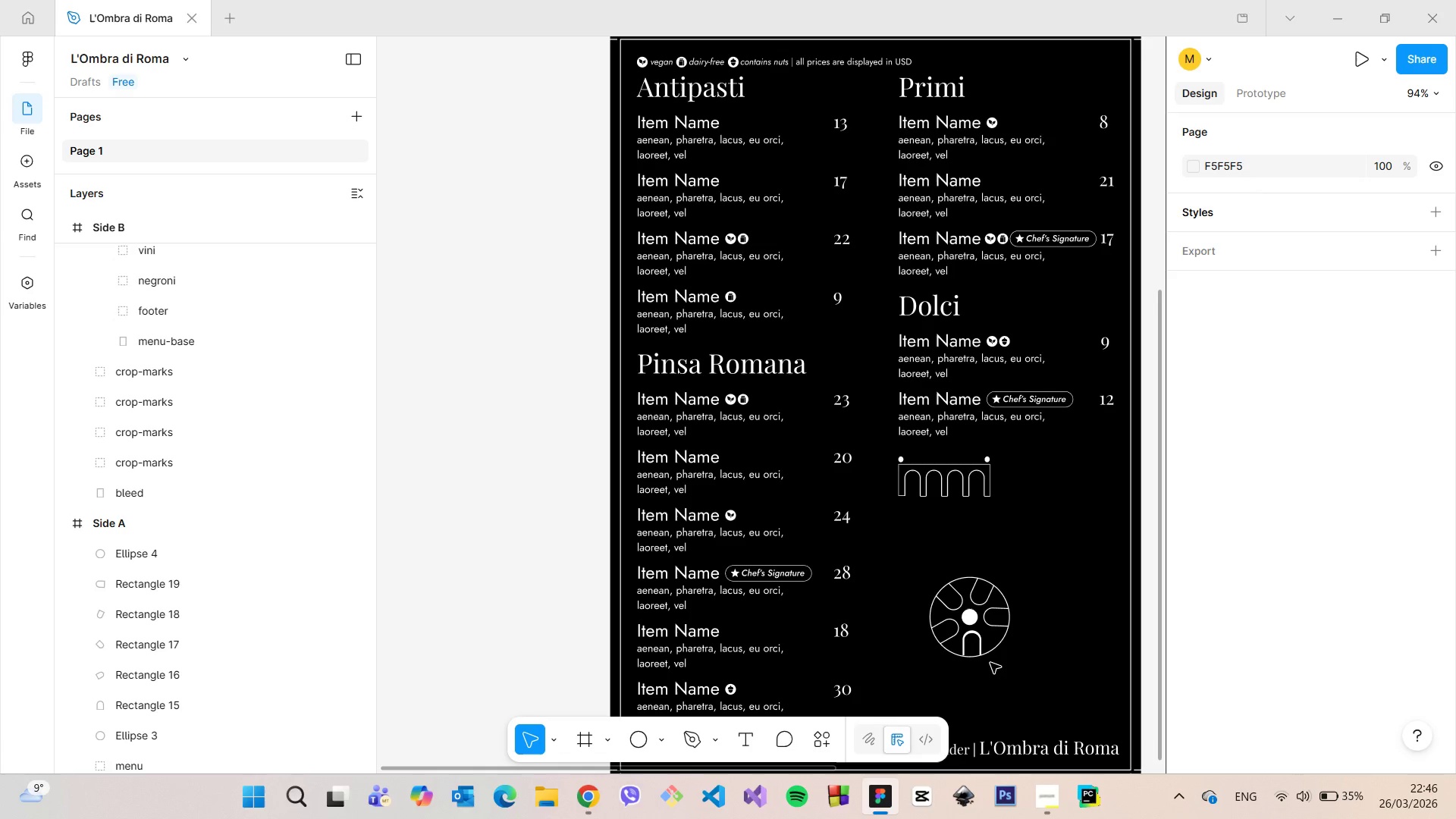 
scroll: coordinate [985, 670], scroll_direction: down, amount: 2.0
 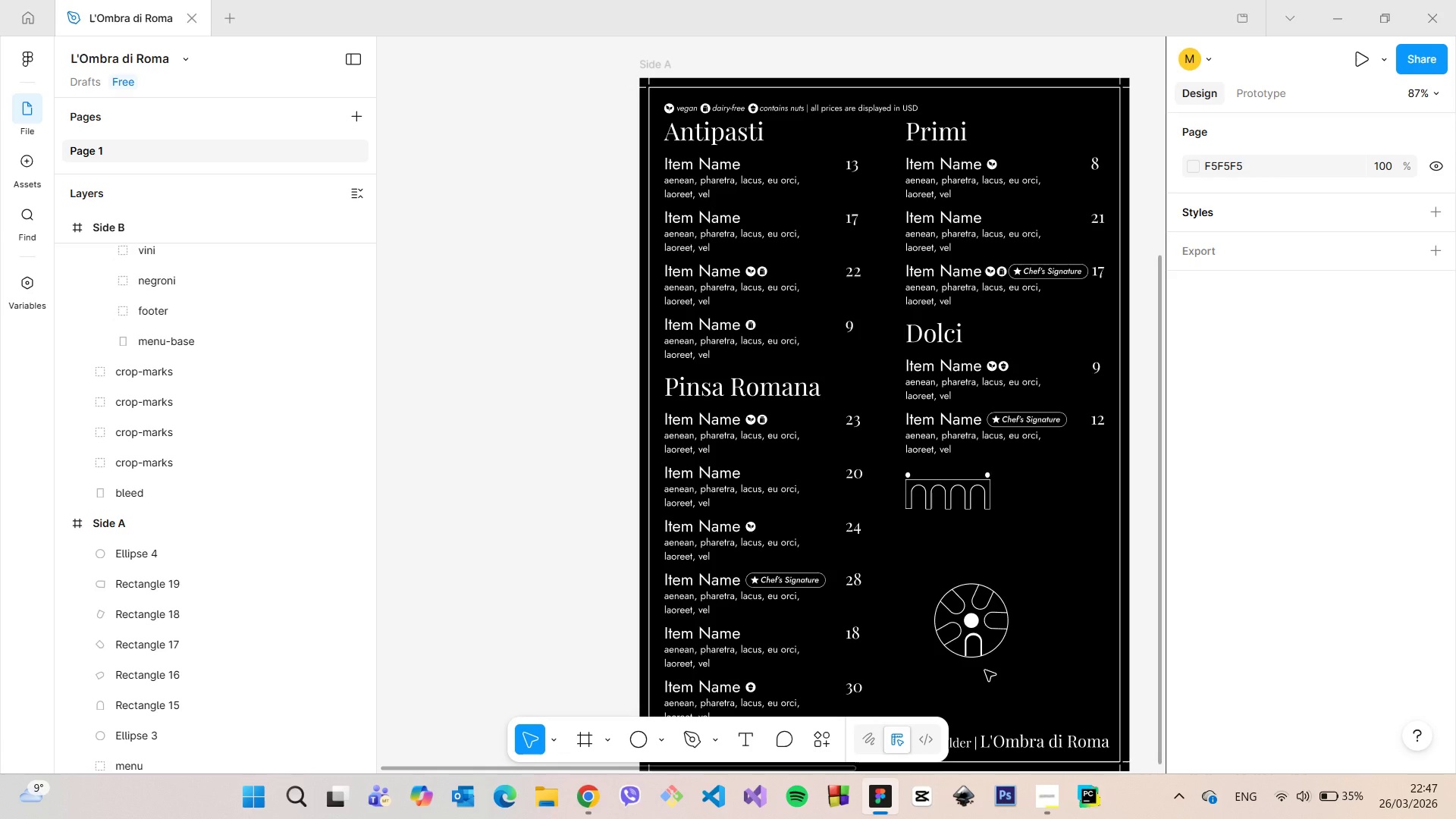 
wait(6.04)
 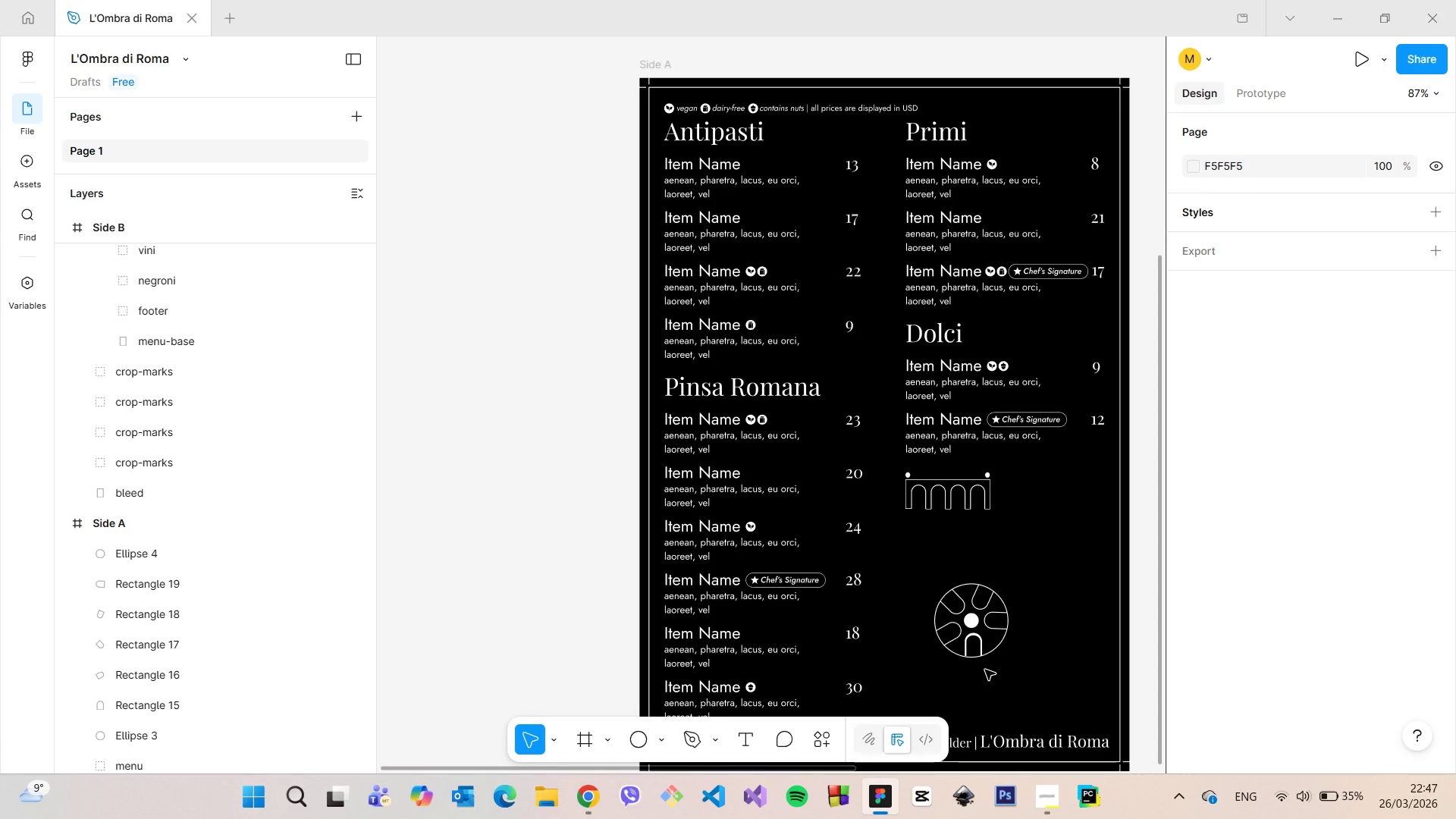 
scroll: coordinate [987, 659], scroll_direction: up, amount: 10.0
 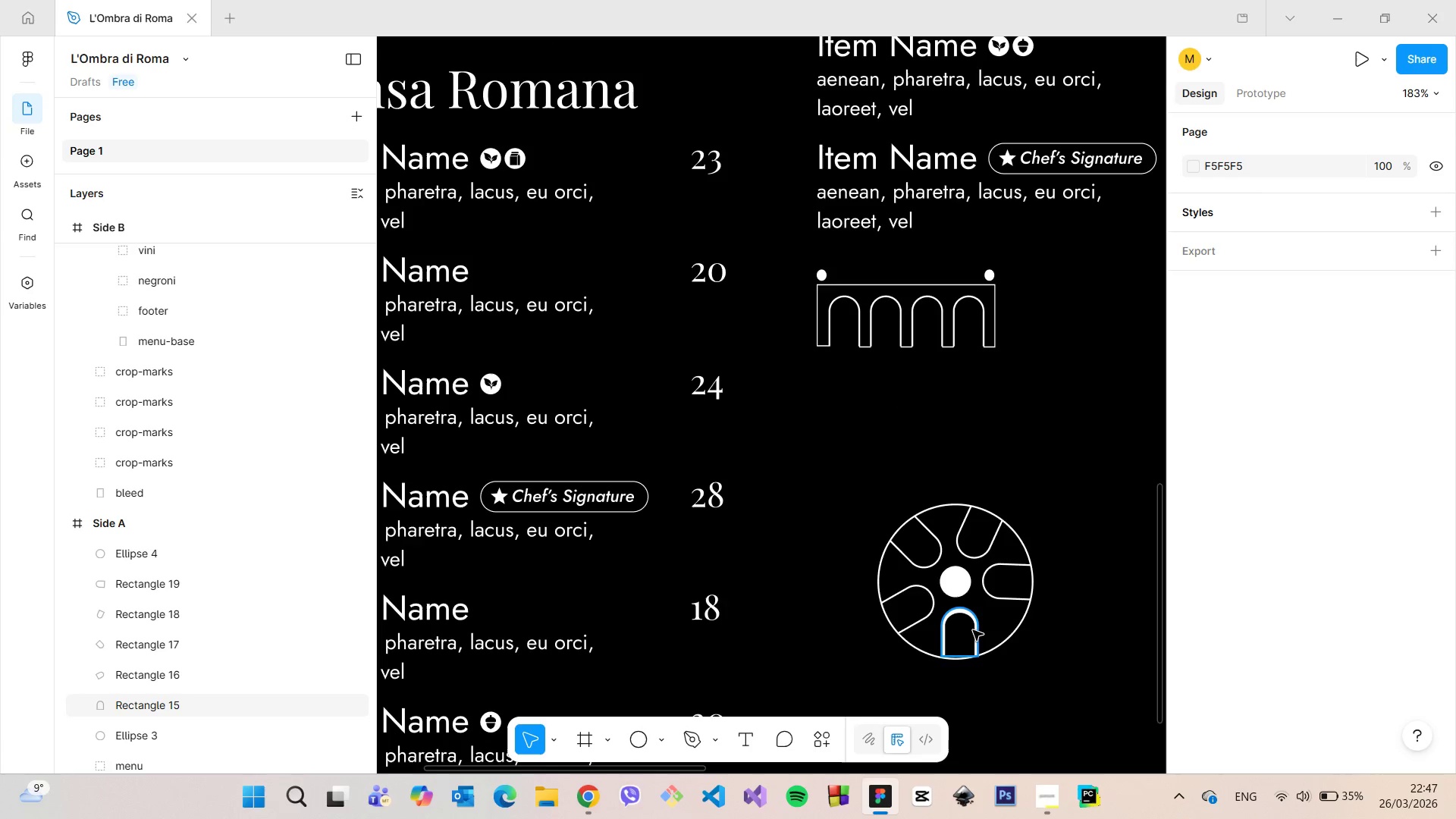 
left_click([973, 630])
 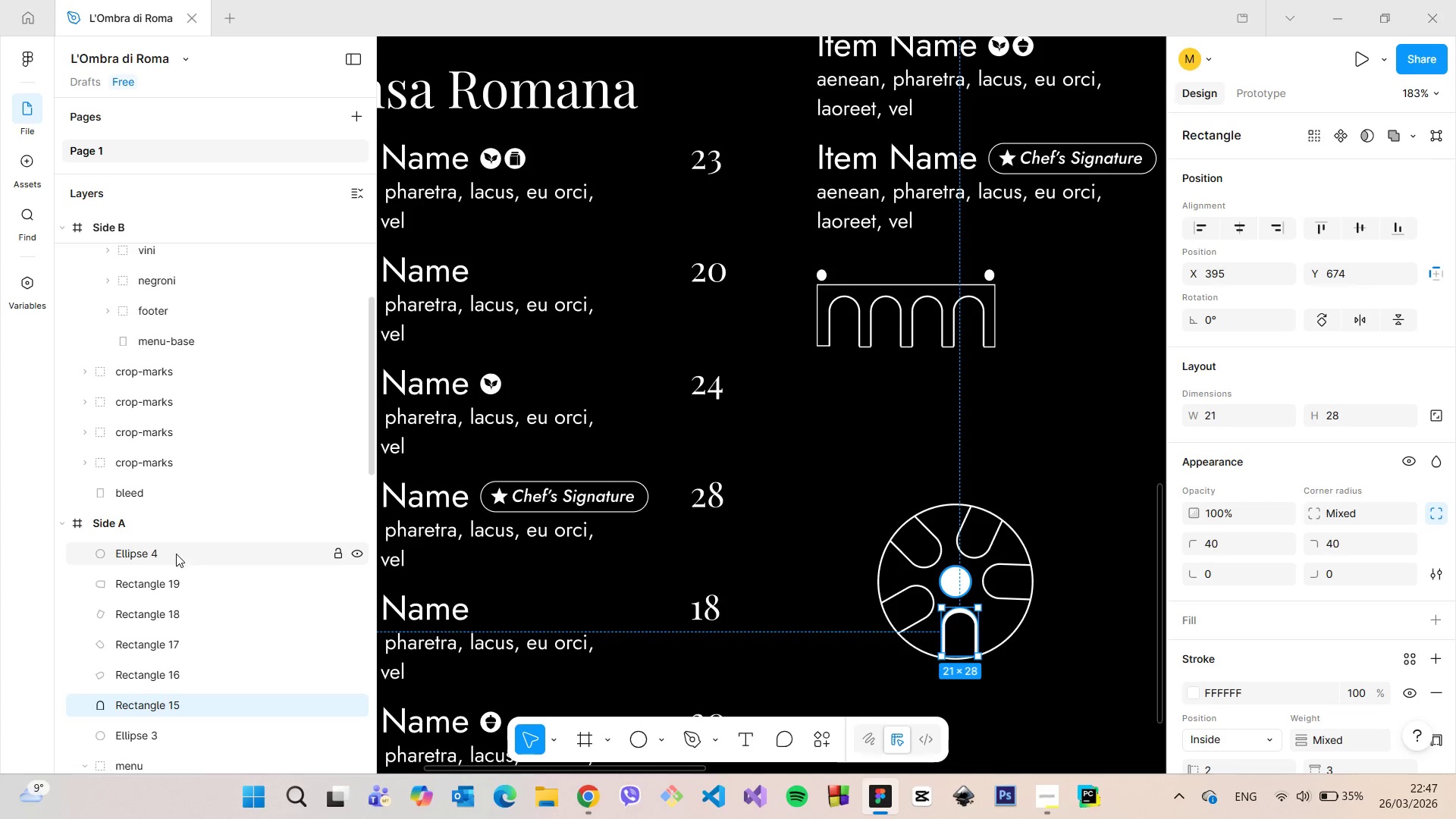 
left_click([170, 560])
 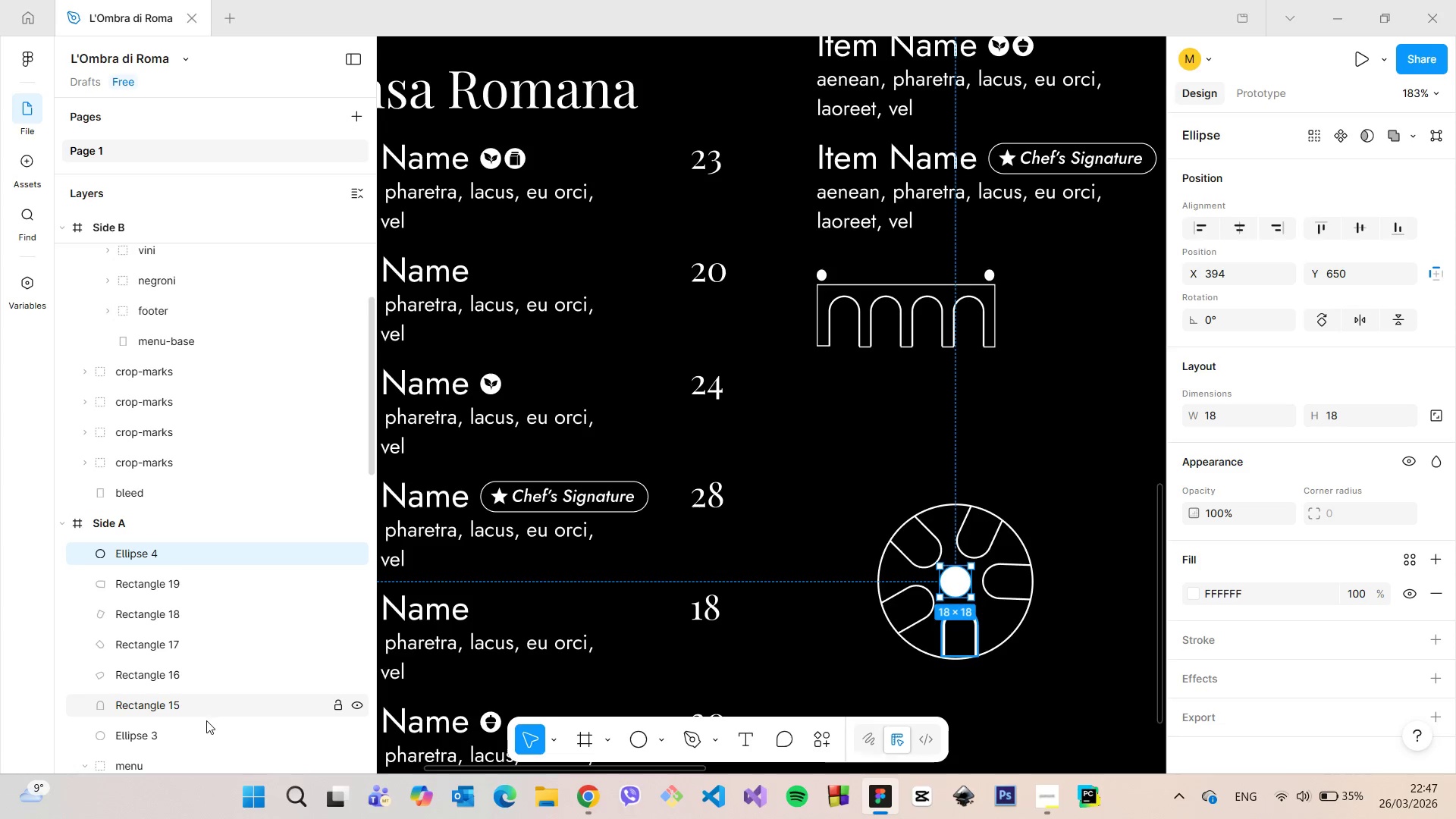 
hold_key(key=ShiftLeft, duration=0.7)
left_click([206, 725])
 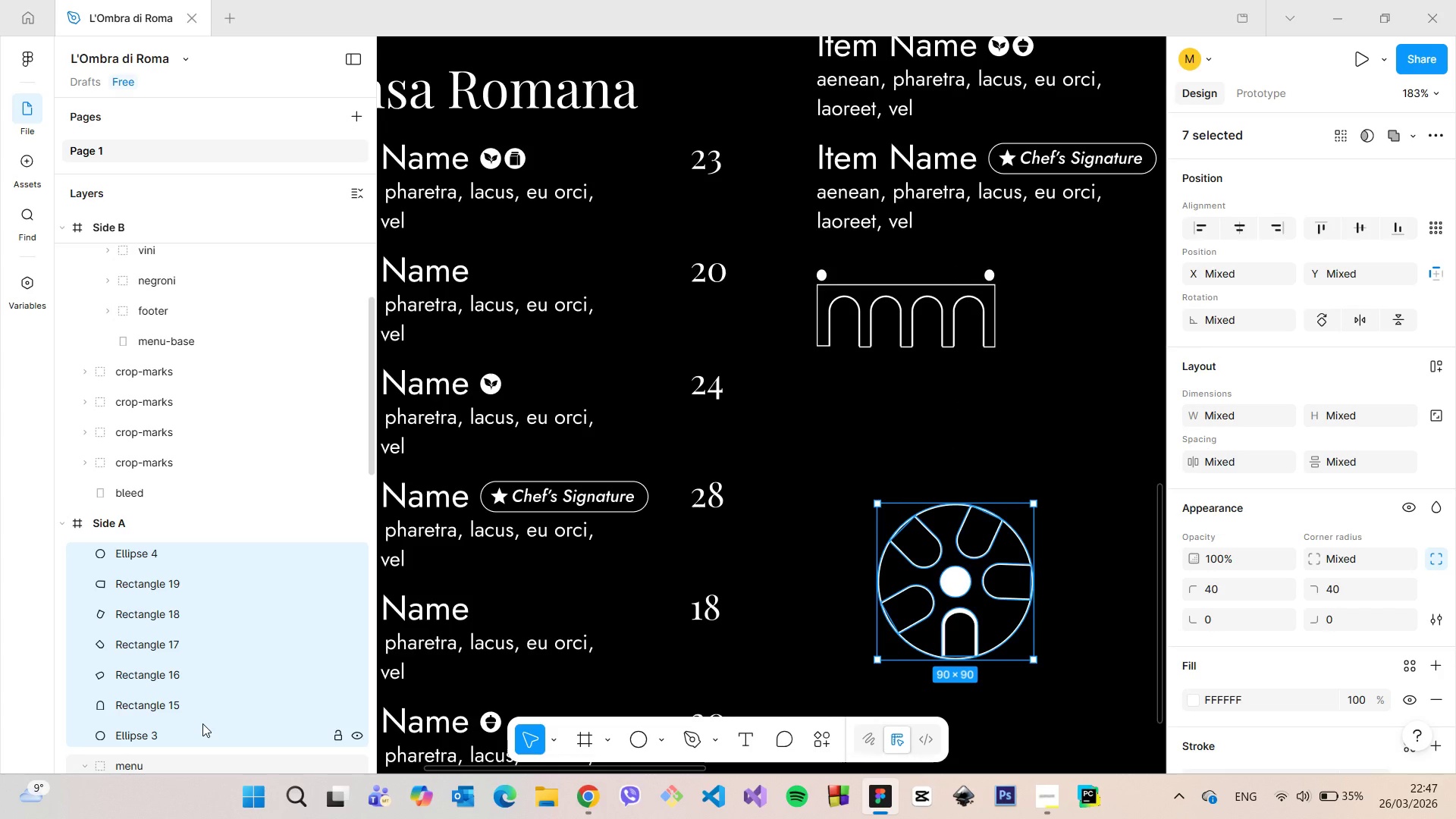 
key(Backspace)
 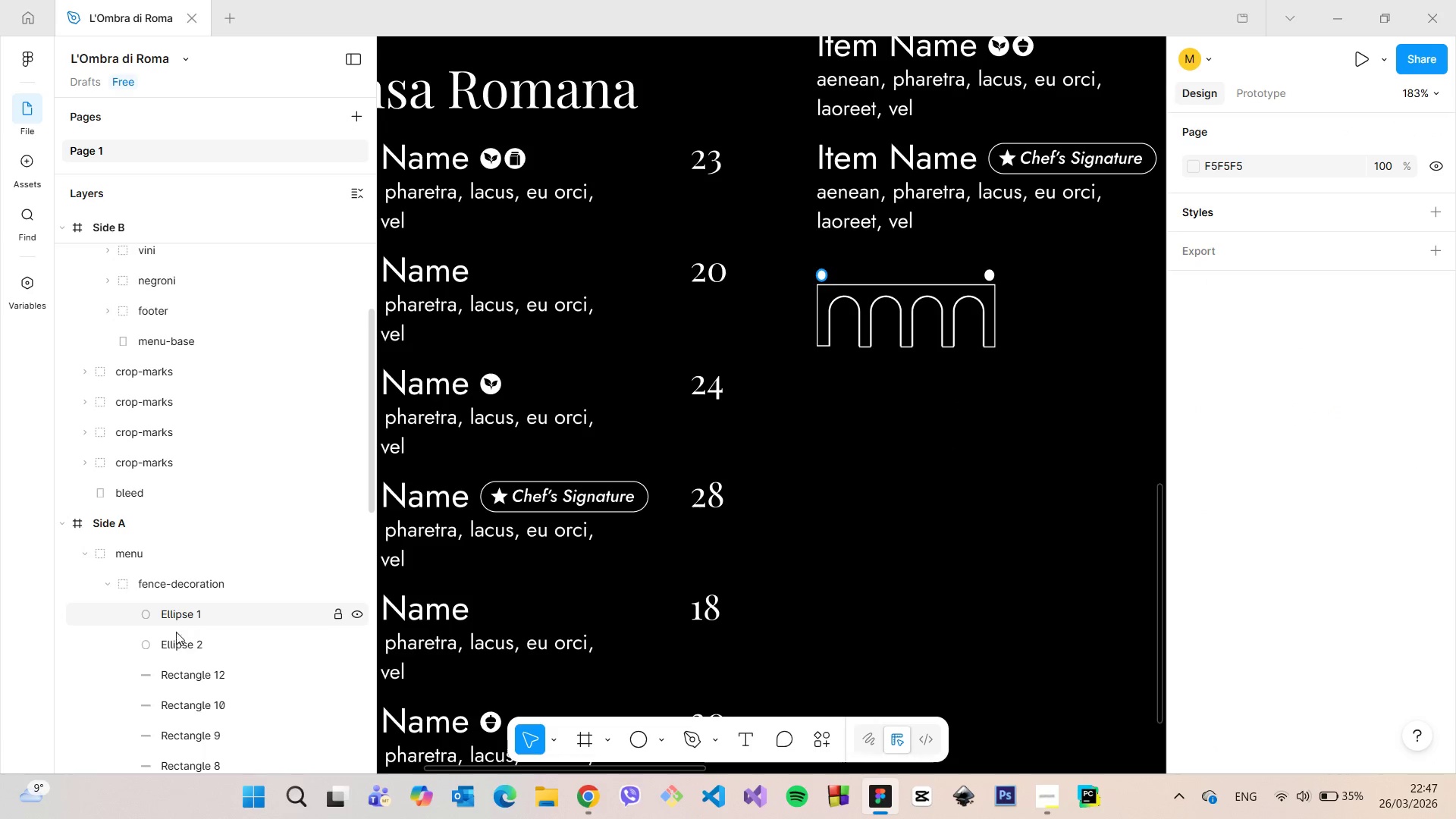 
left_click([176, 636])
 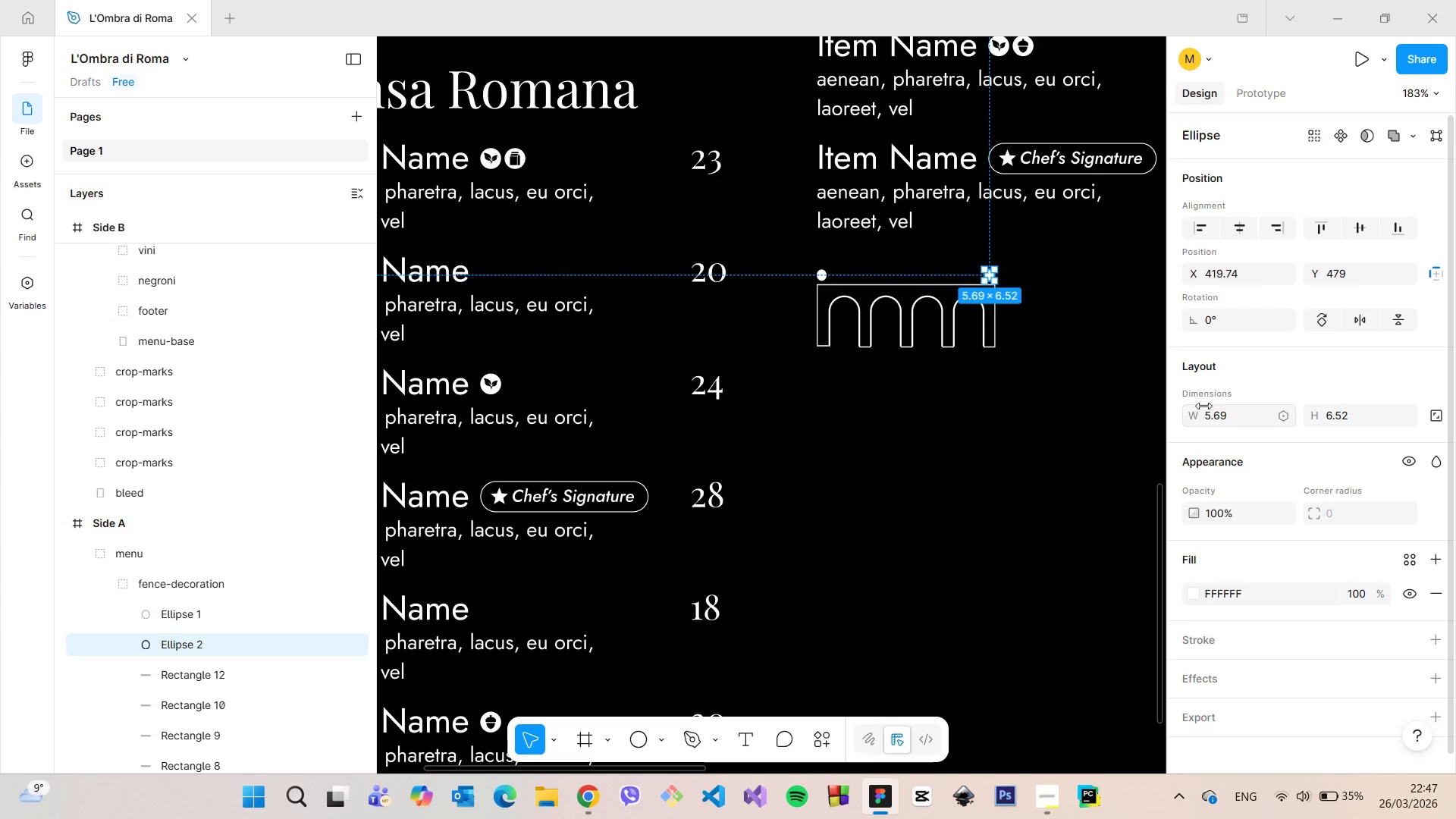 
scroll: coordinate [1203, 406], scroll_direction: down, amount: 1.0
 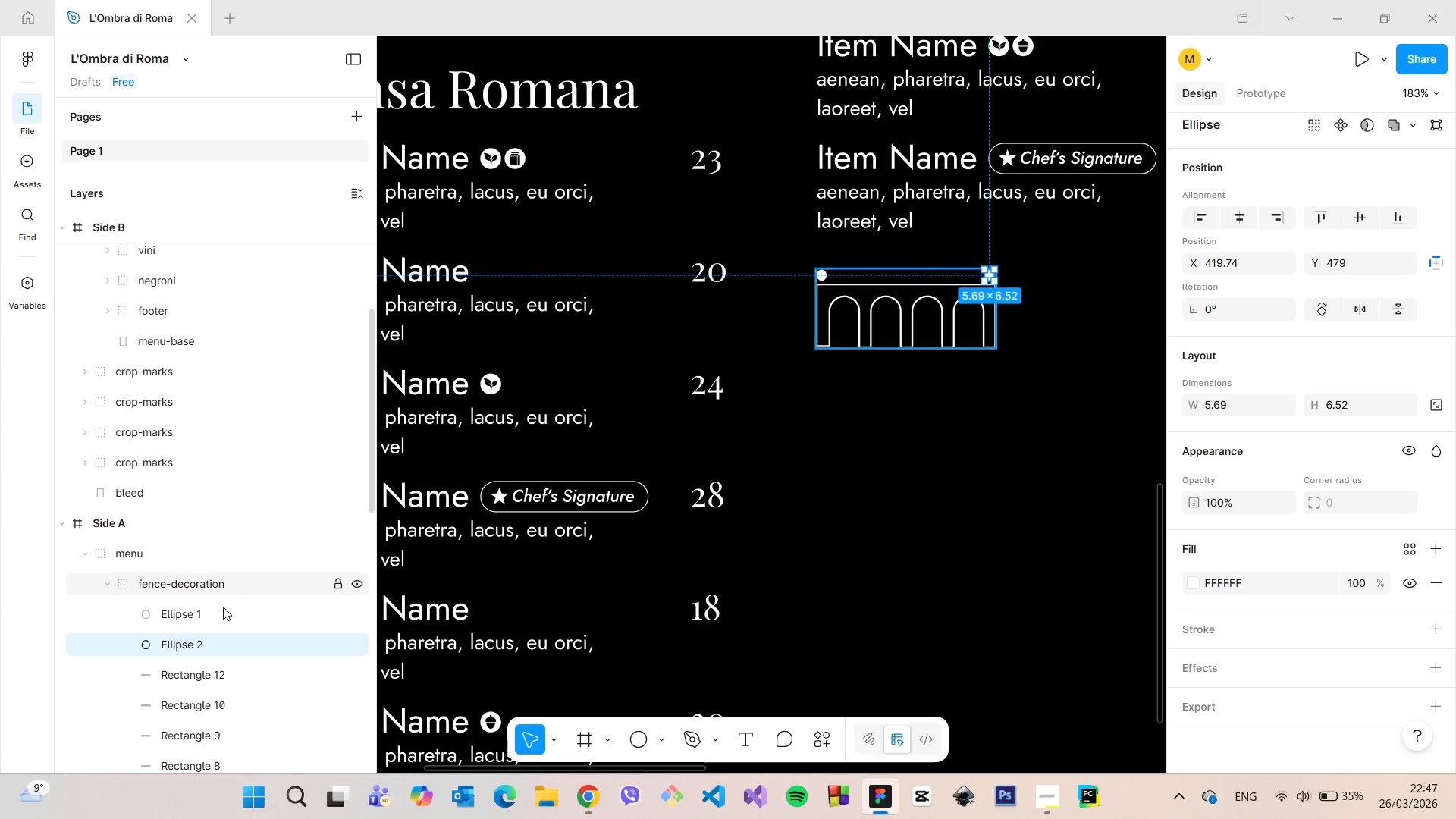 
left_click_drag(start_coordinate=[218, 614], to_coordinate=[210, 583])
 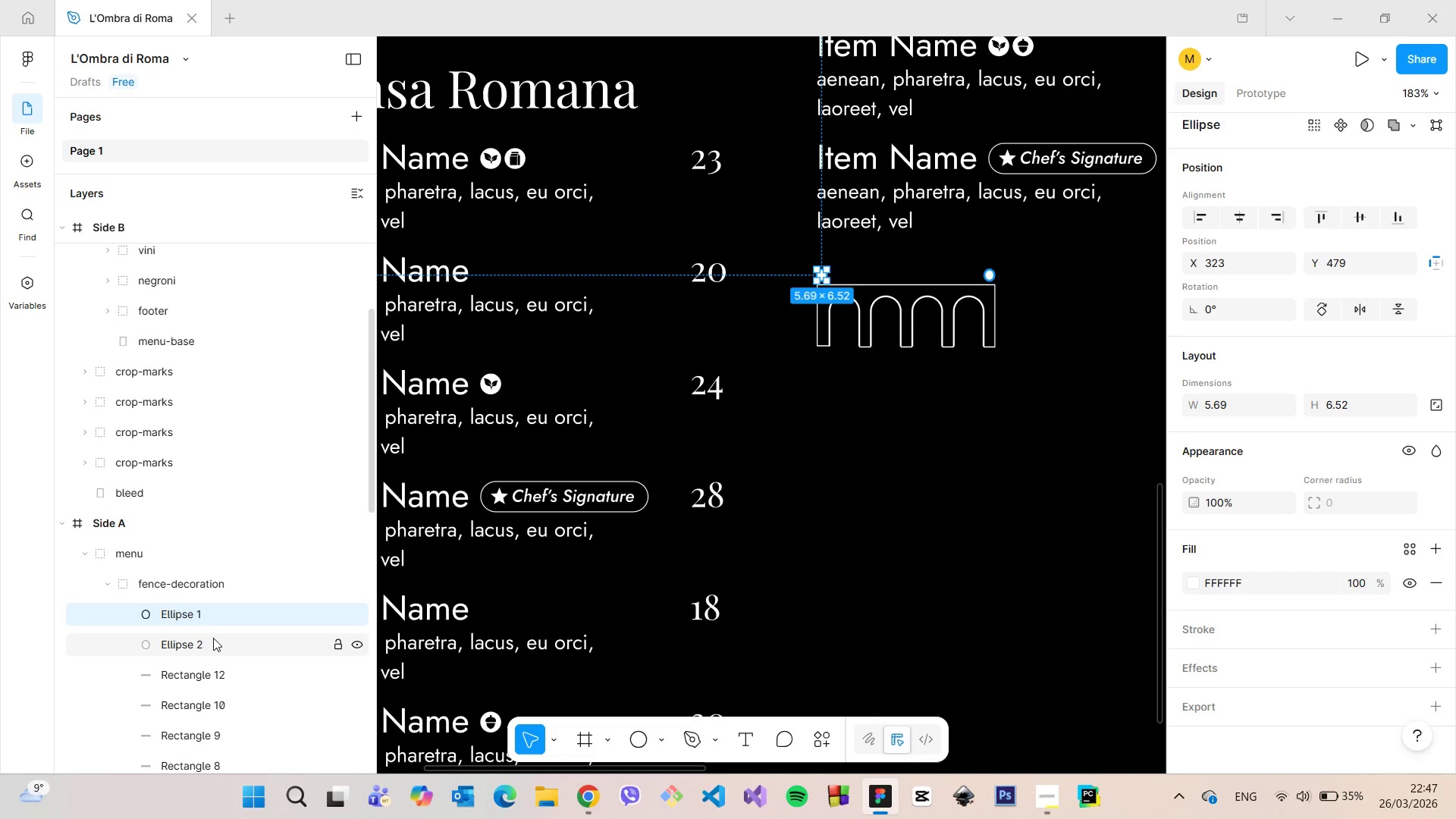 
left_click([213, 638])
 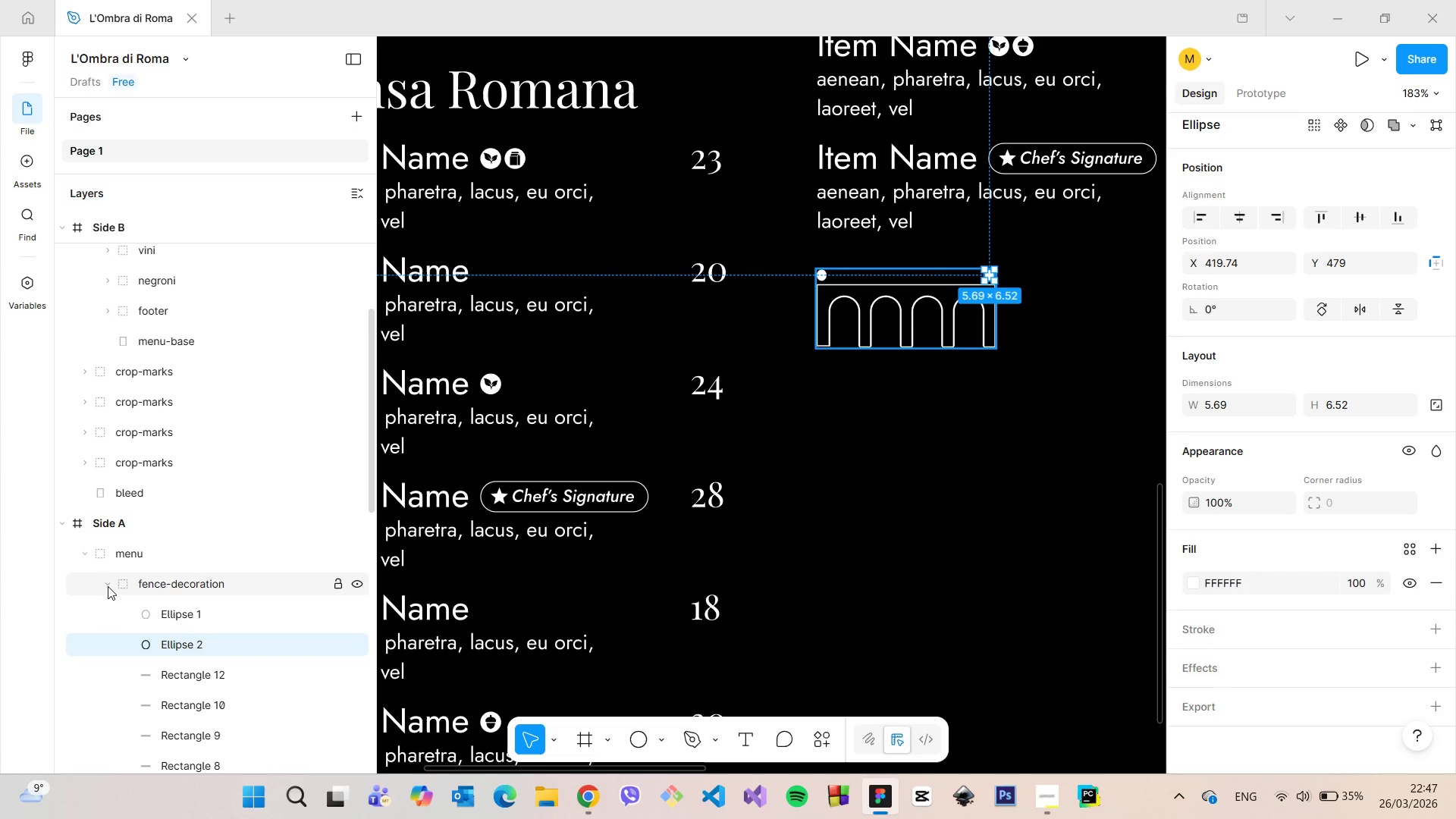 
left_click([105, 585])
 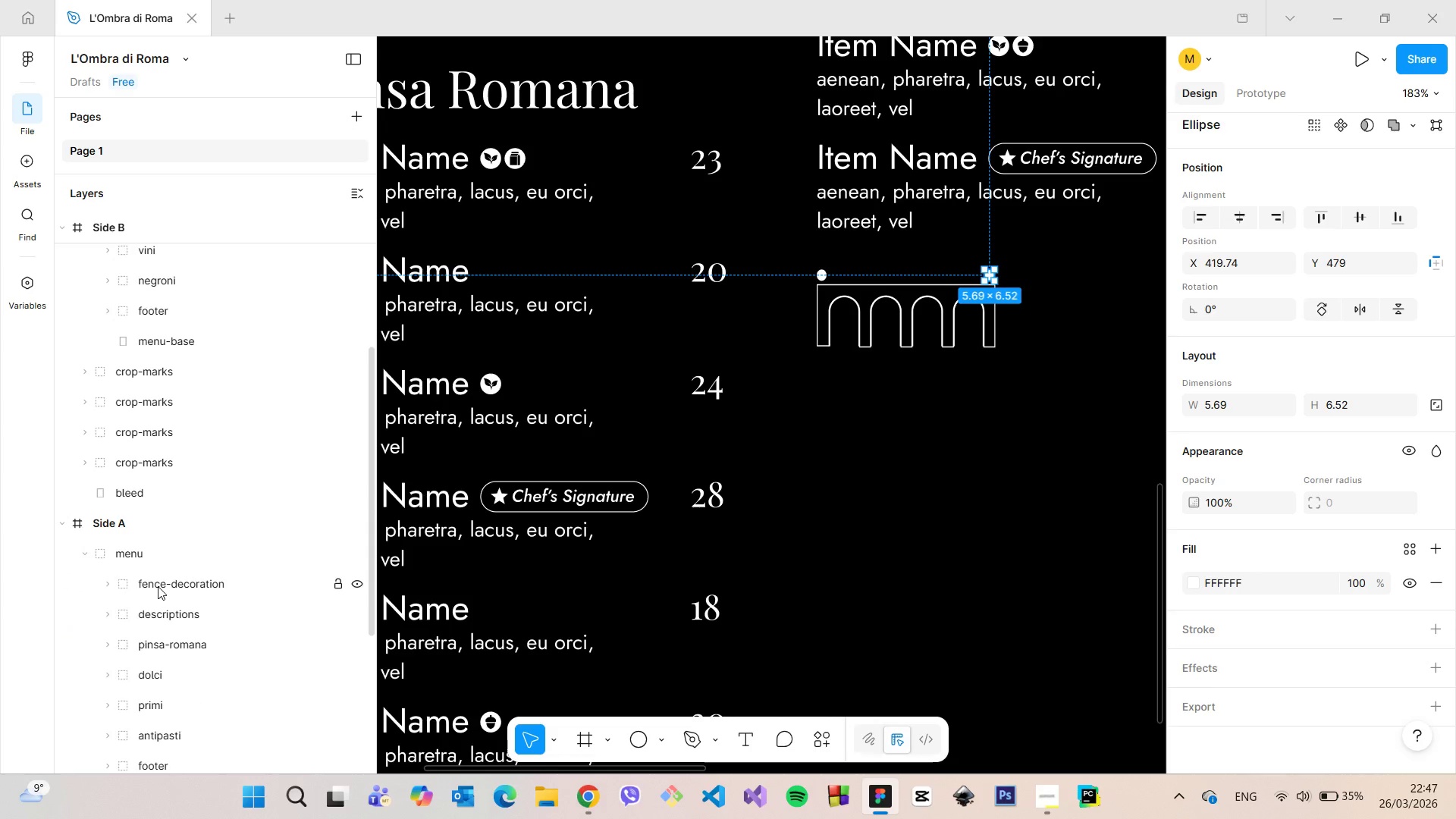 
left_click([158, 586])
 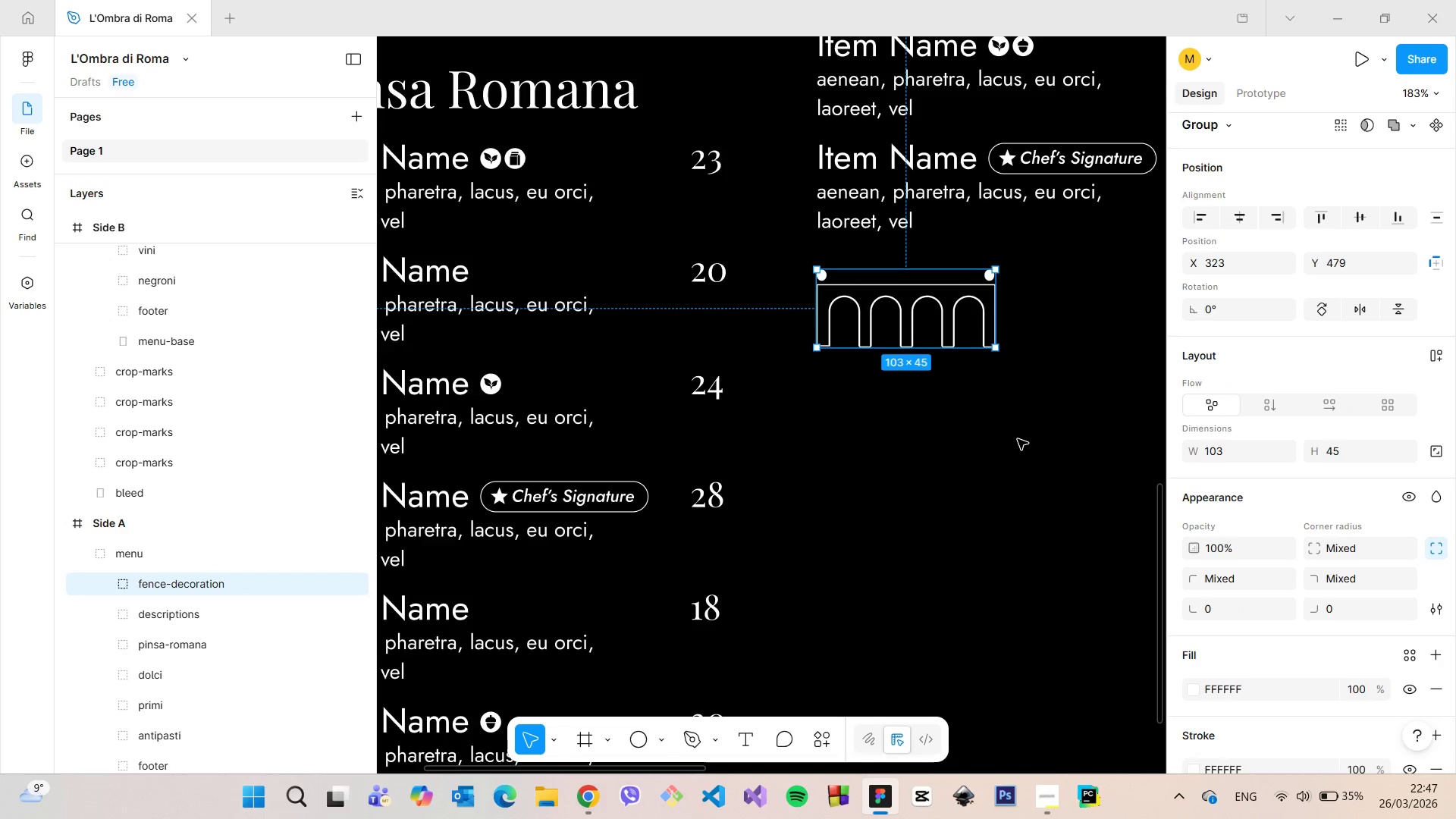 
scroll: coordinate [1018, 439], scroll_direction: down, amount: 9.0
 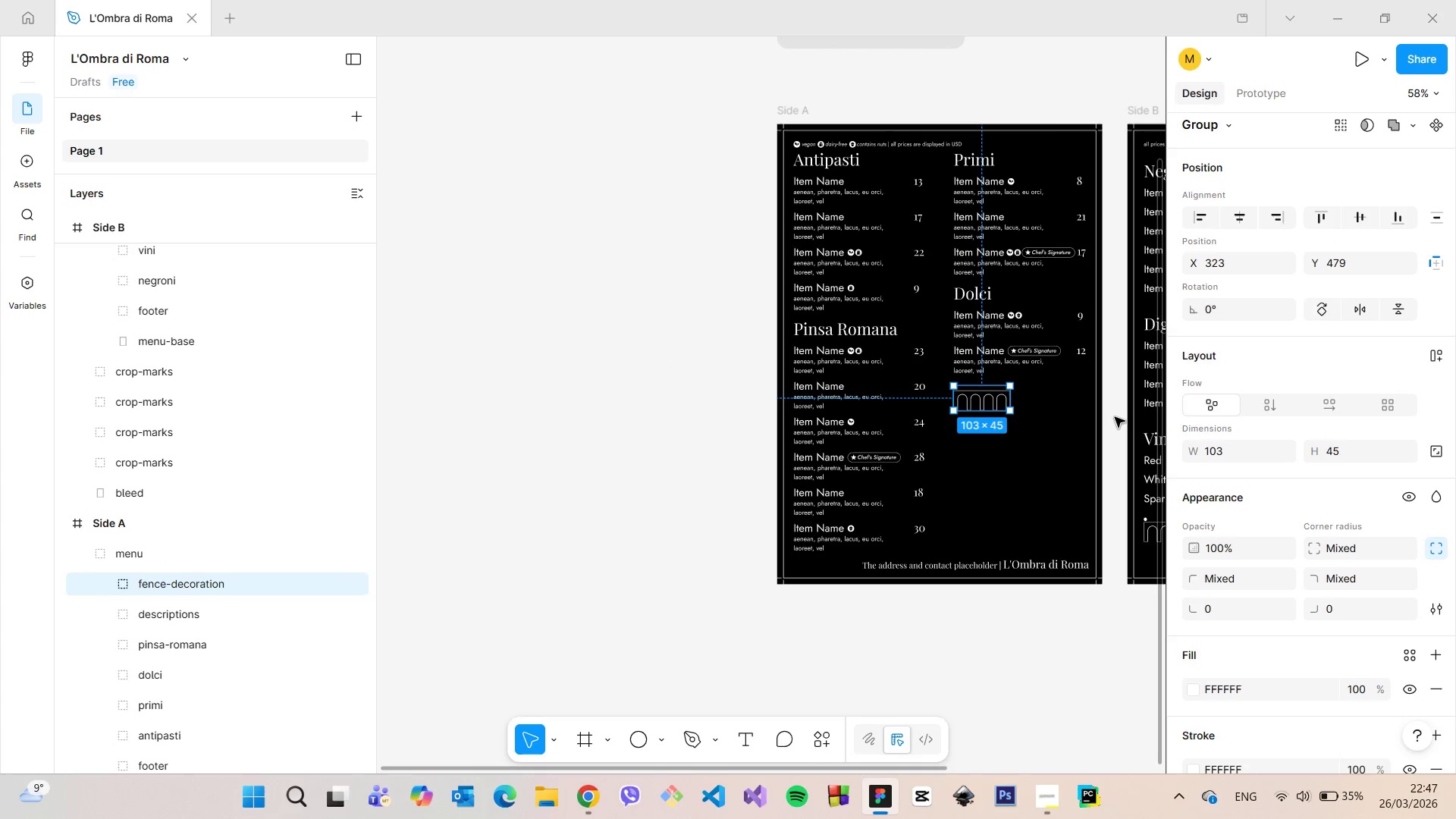 
left_click([1115, 417])
 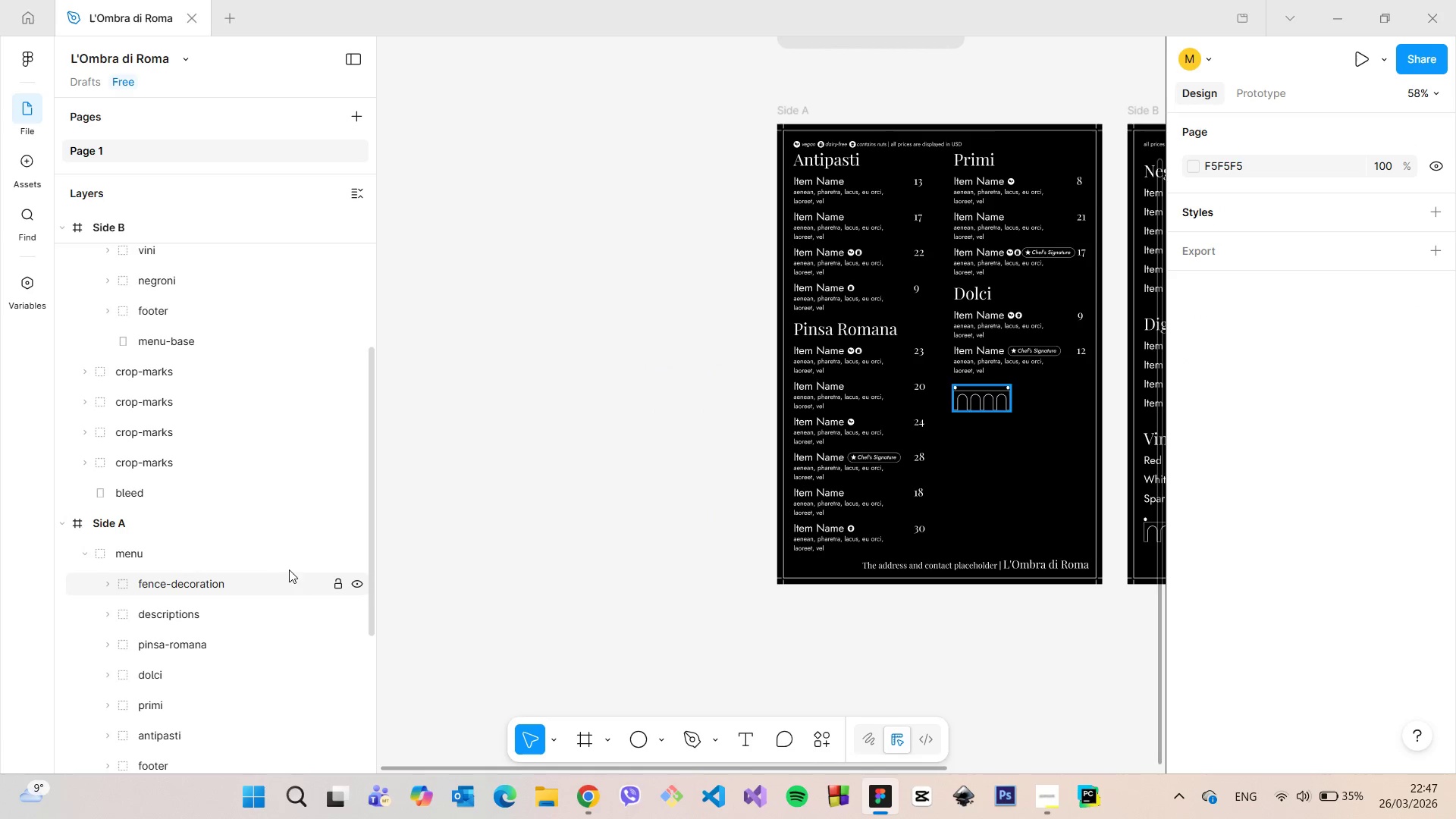 
left_click([266, 573])
 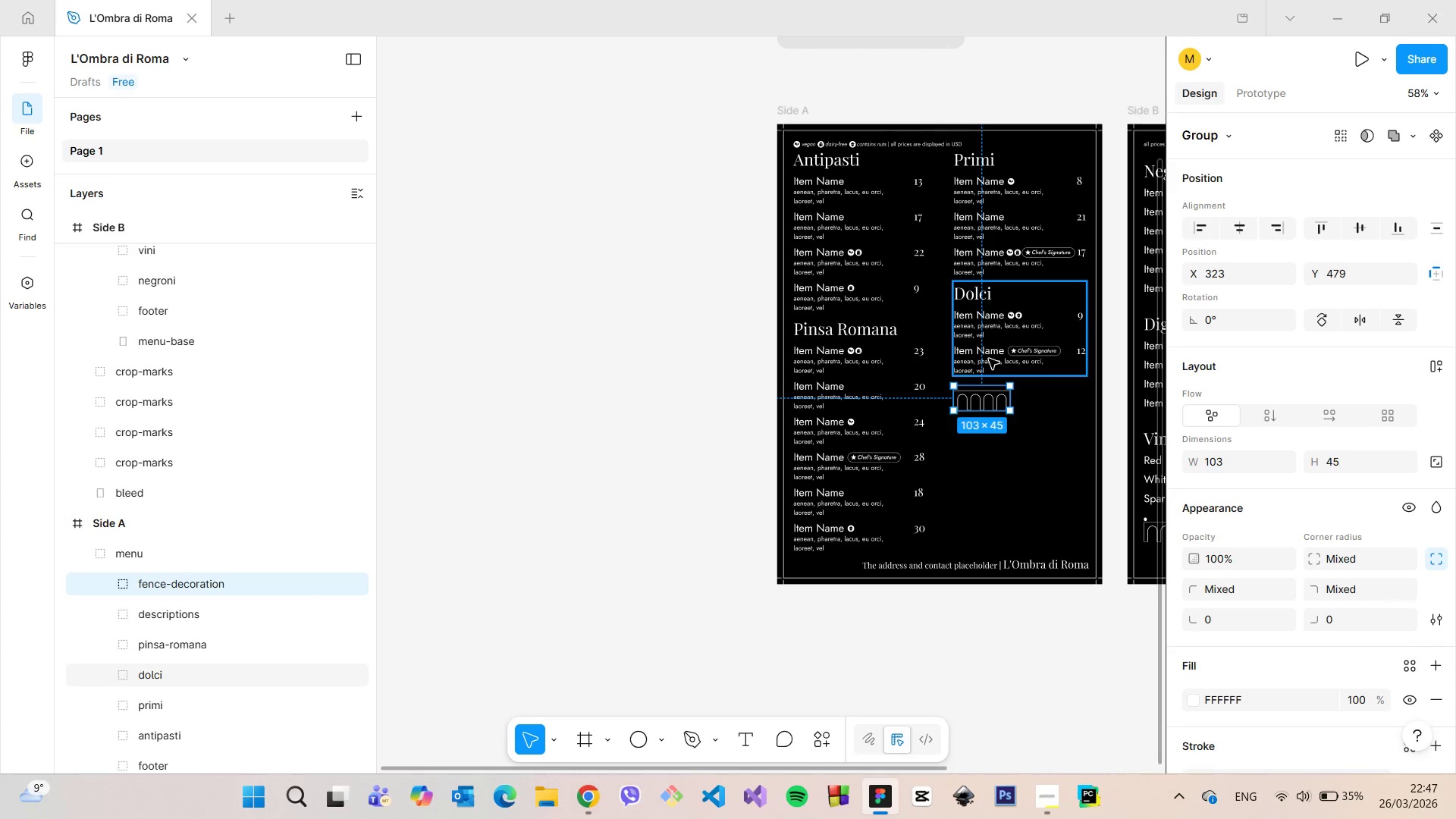 
hold_key(key=AltLeft, duration=0.64)
 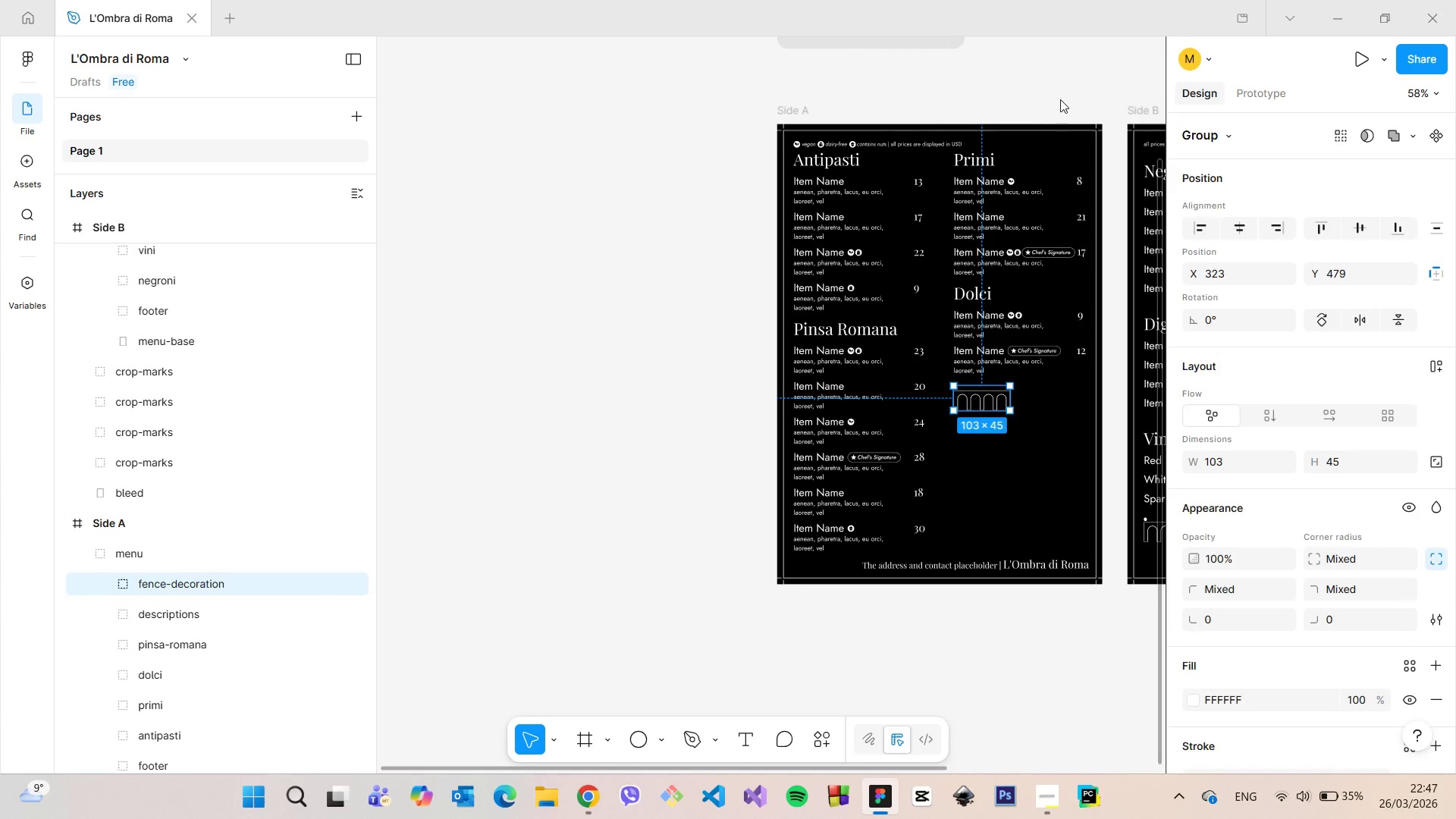 
left_click([1060, 99])
 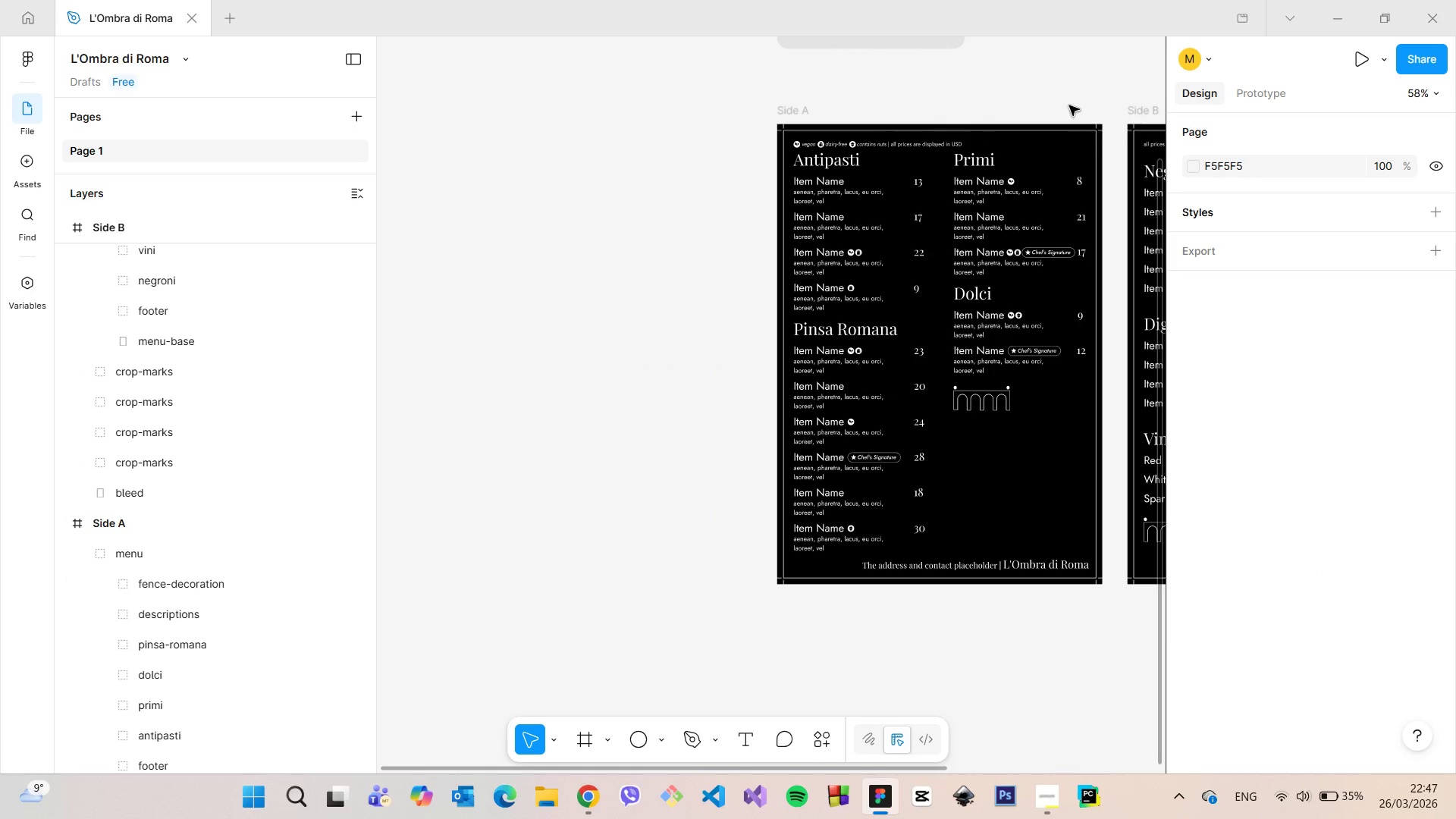 
scroll: coordinate [1084, 130], scroll_direction: up, amount: 7.0
 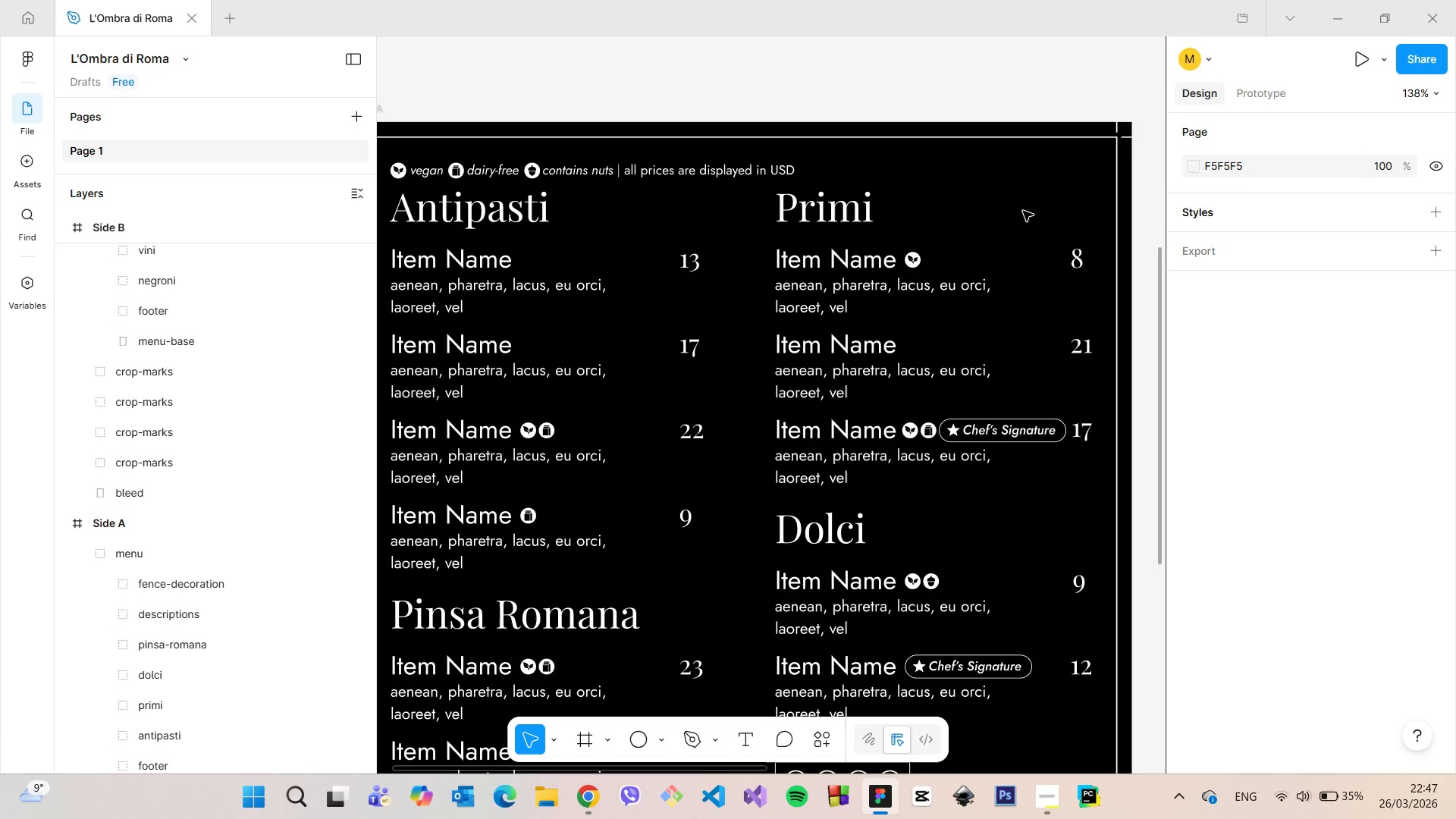 
scroll: coordinate [1112, 218], scroll_direction: down, amount: 6.0
 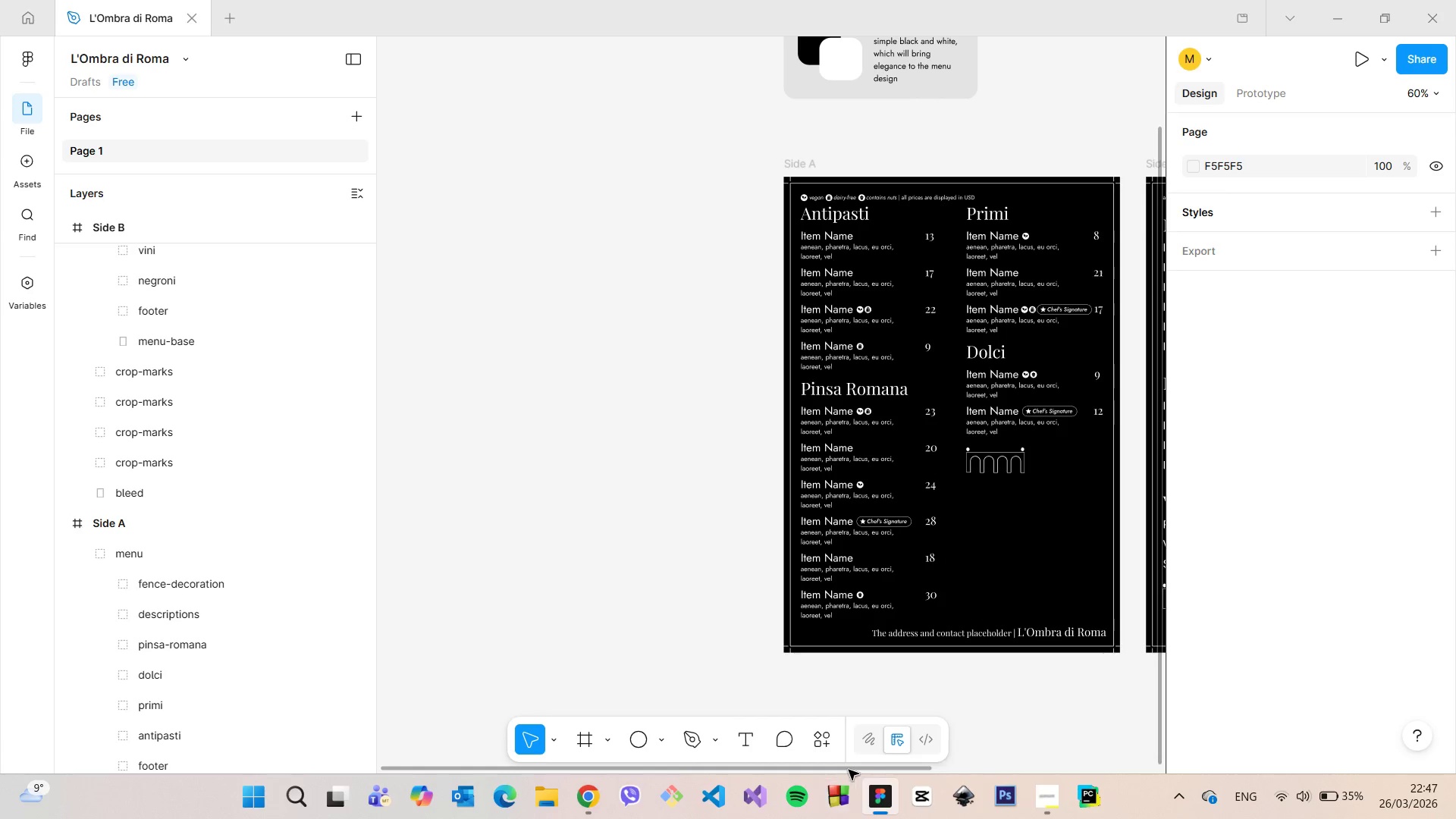 
left_click_drag(start_coordinate=[847, 769], to_coordinate=[1144, 750])
 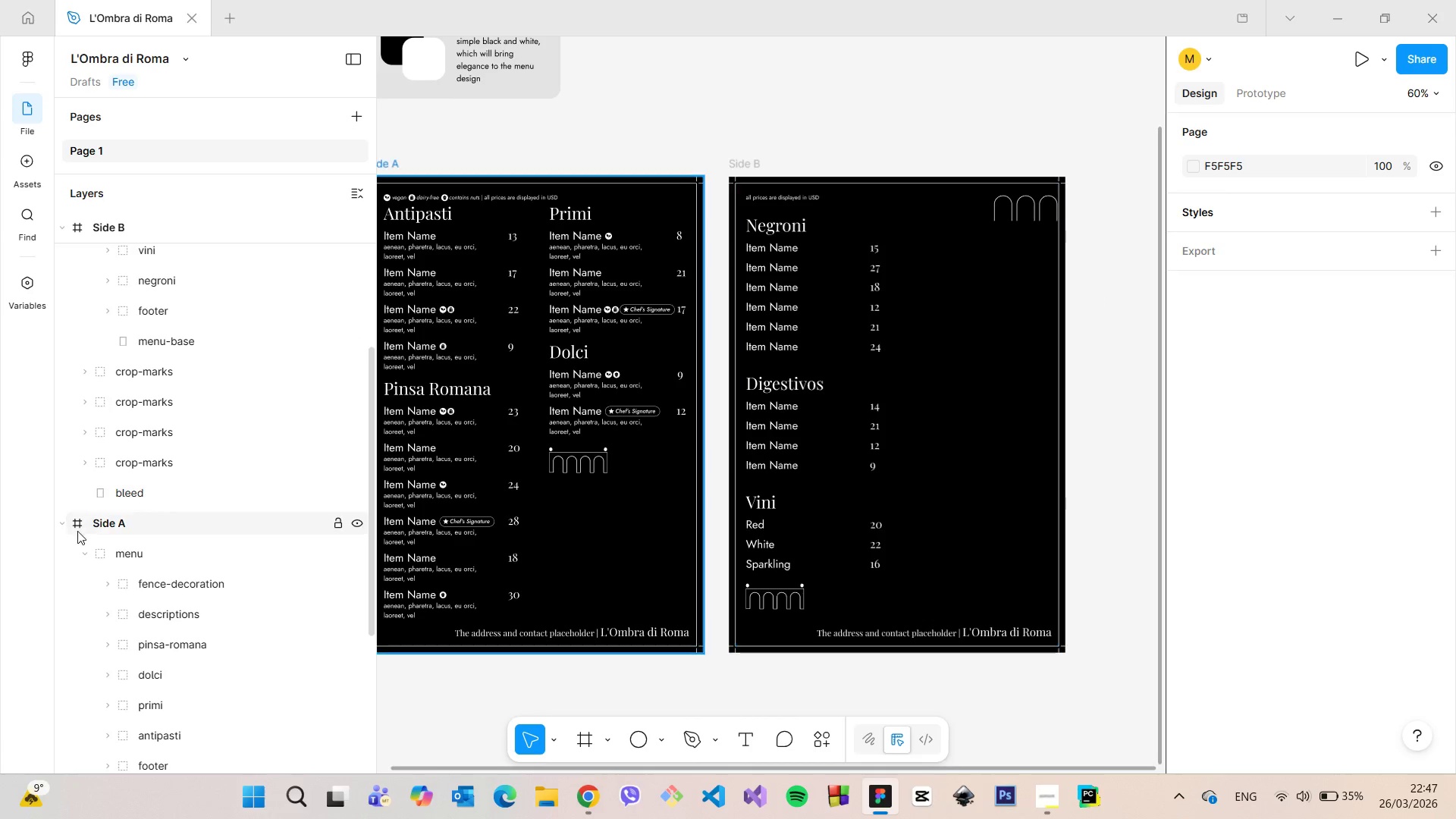 
left_click([61, 526])
 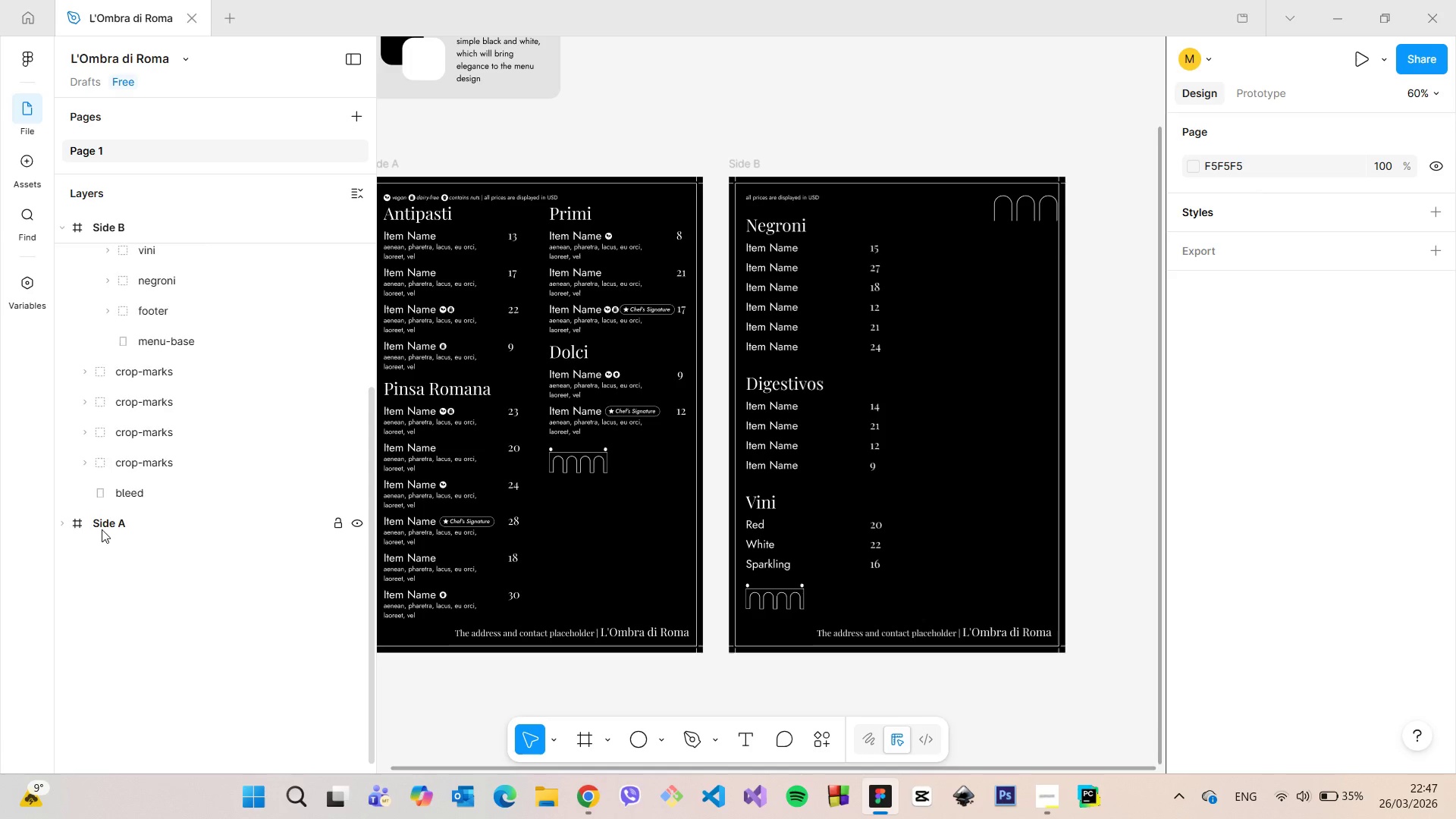 
scroll: coordinate [101, 384], scroll_direction: up, amount: 4.0
 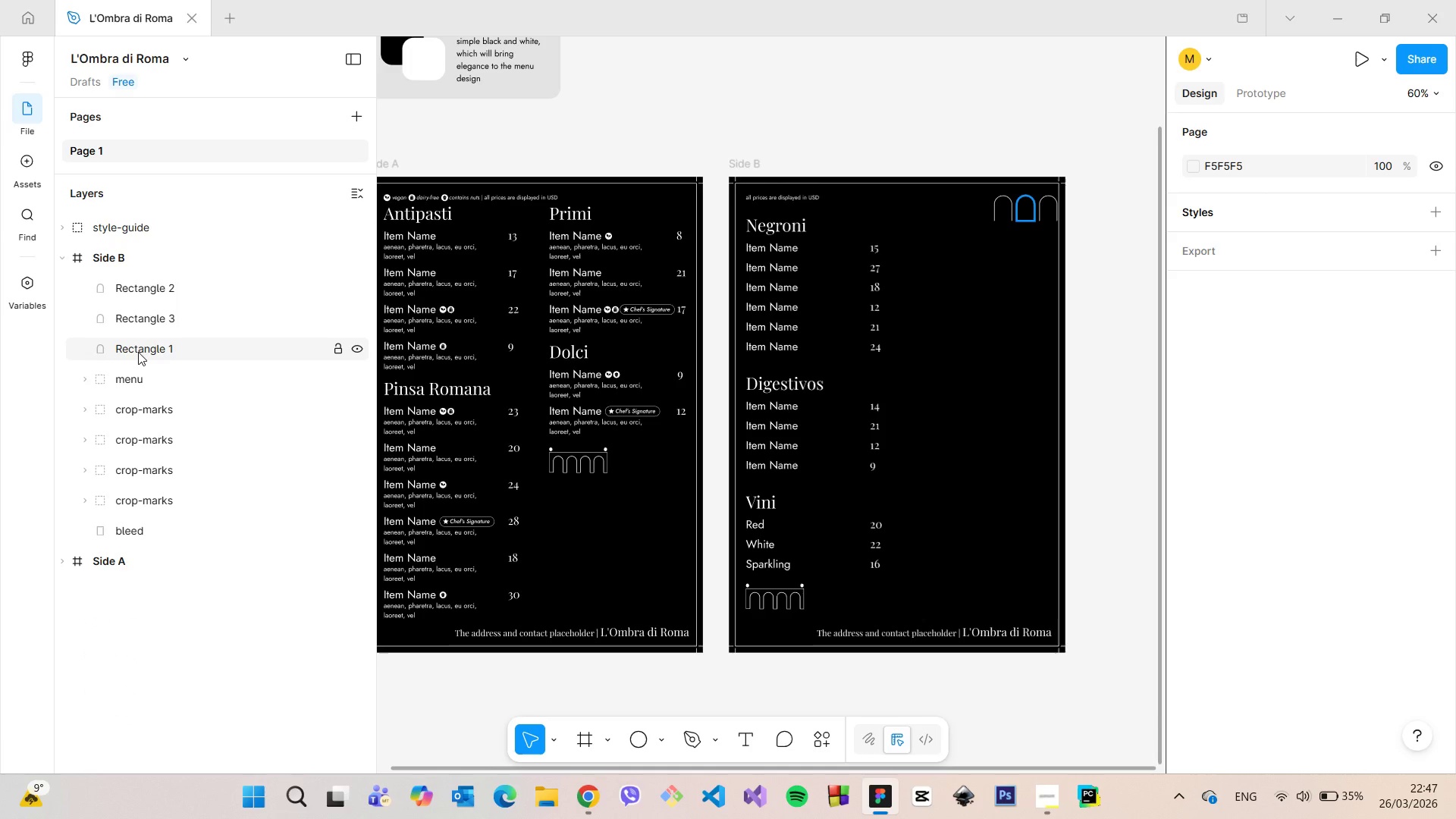 
left_click([138, 352])
 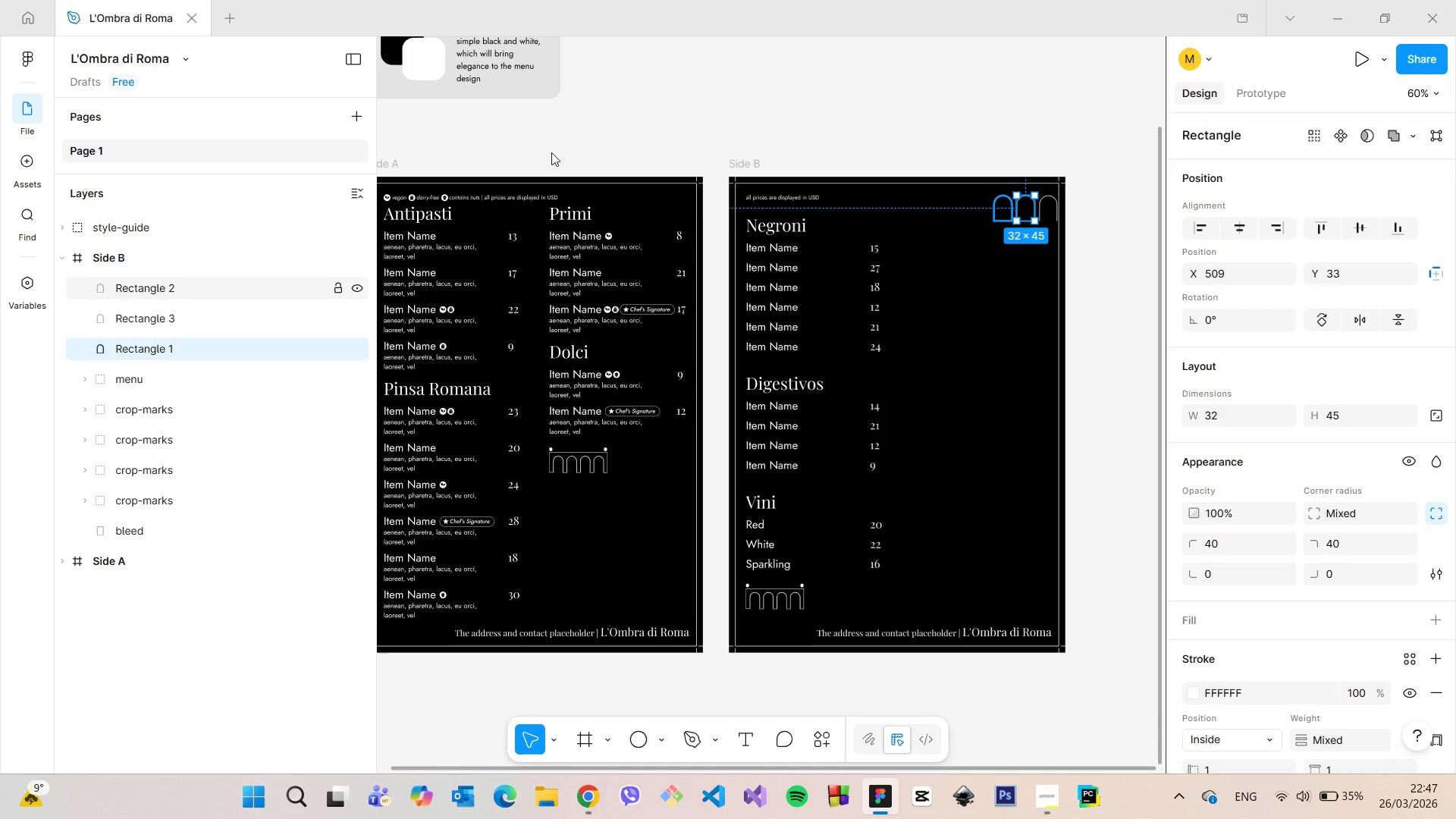 
left_click([1015, 108])
 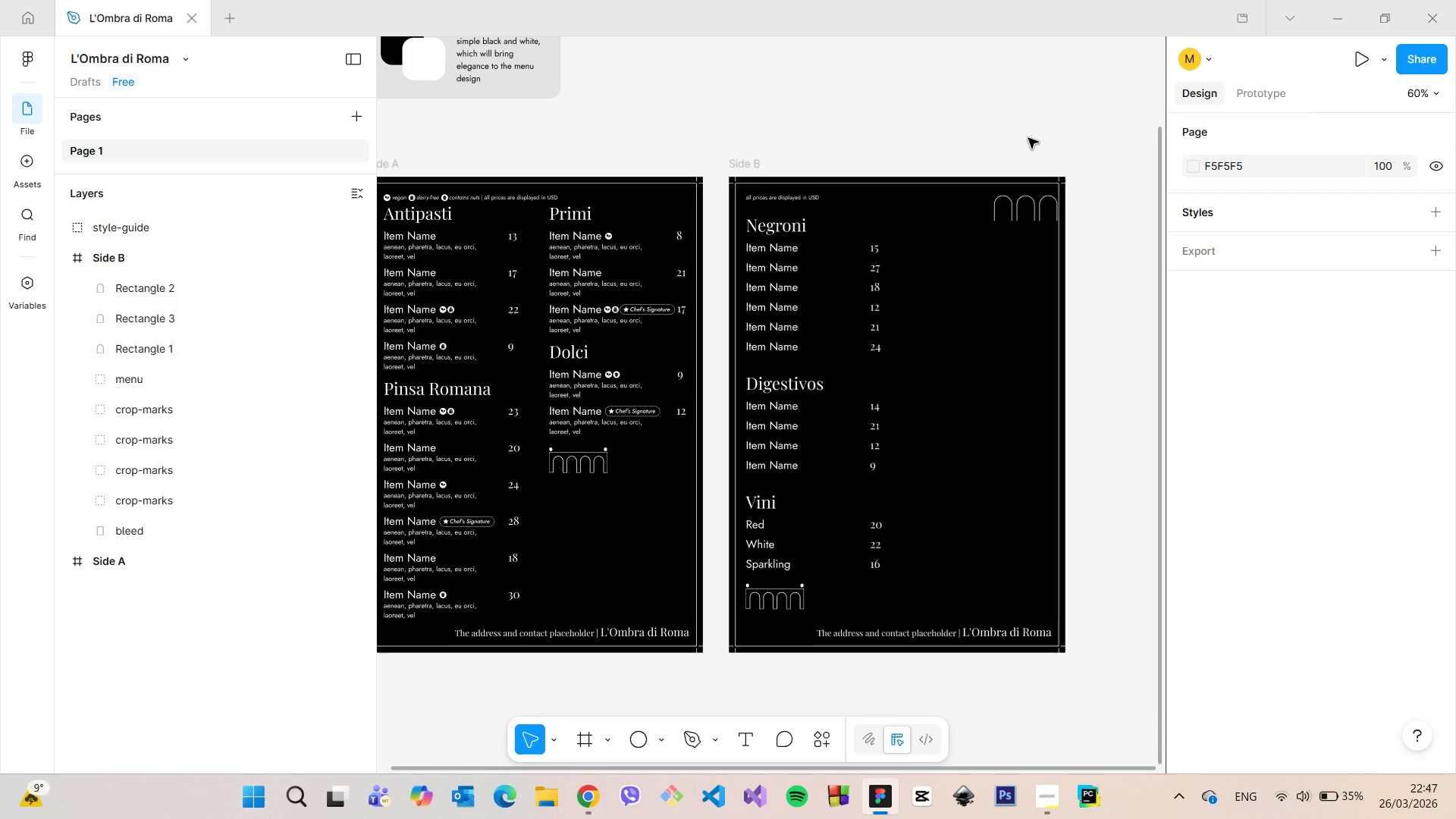 
wait(5.72)
 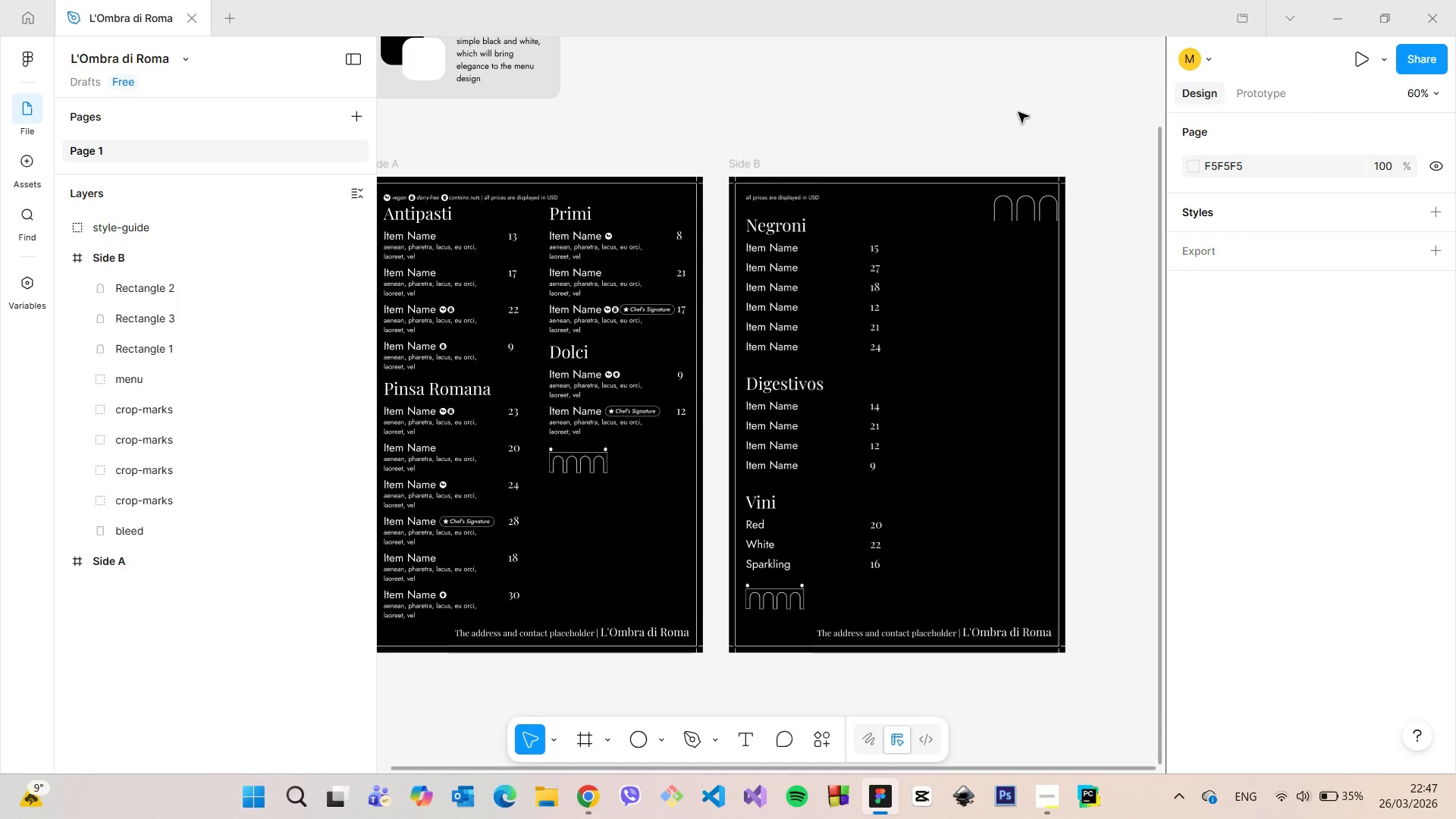 
left_click([809, 387])
 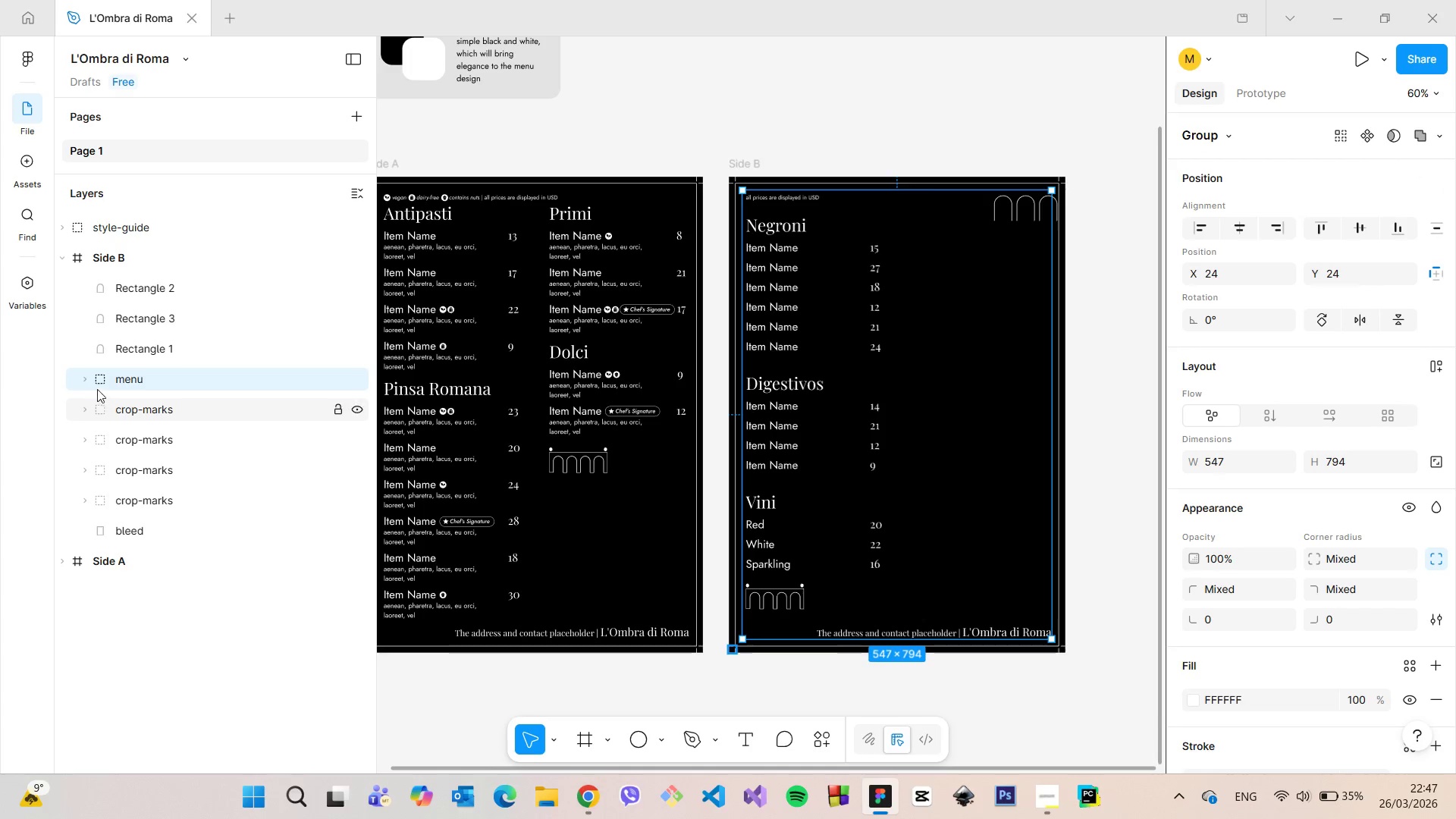 
left_click([85, 382])
 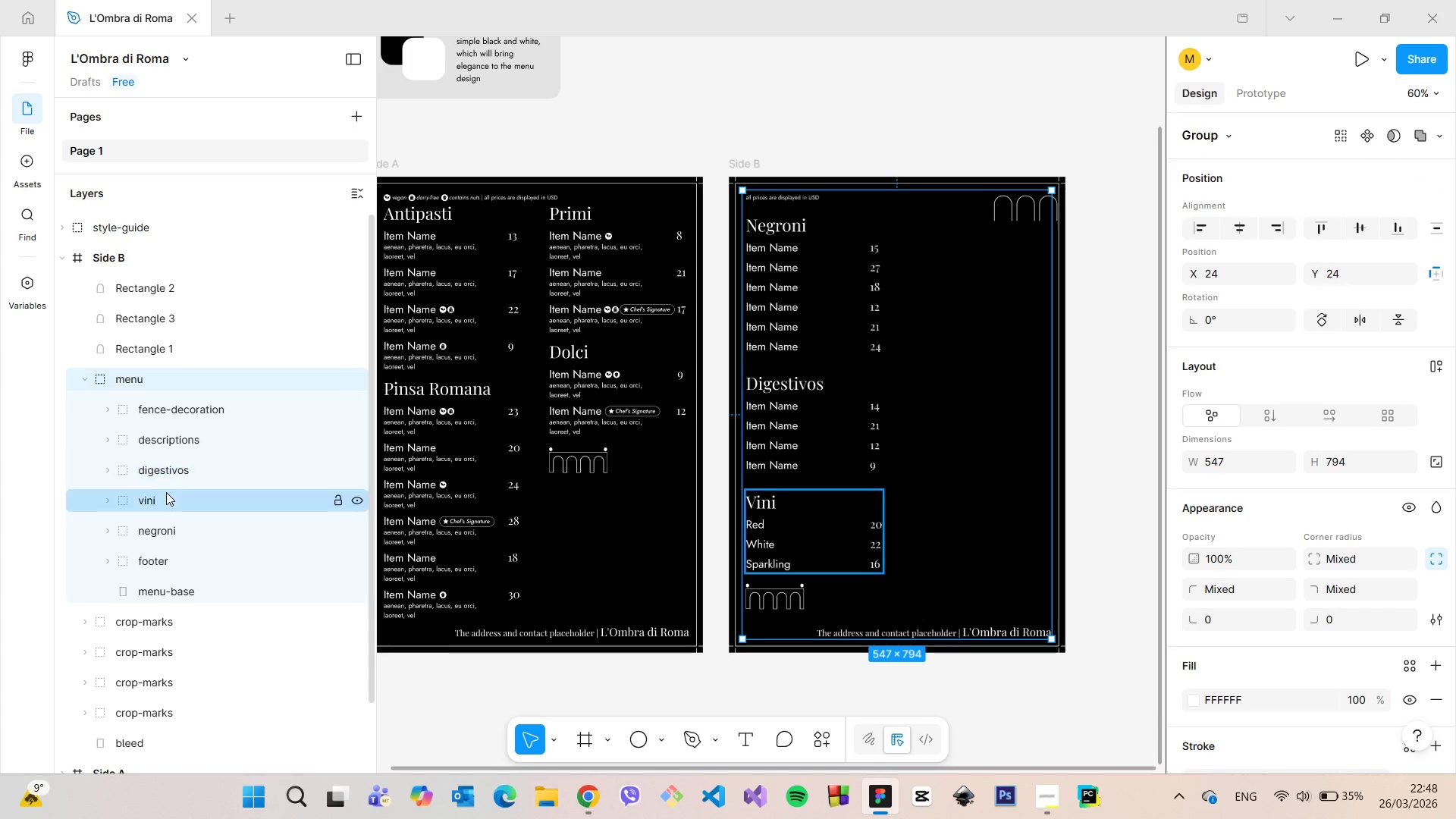 
left_click([166, 492])
 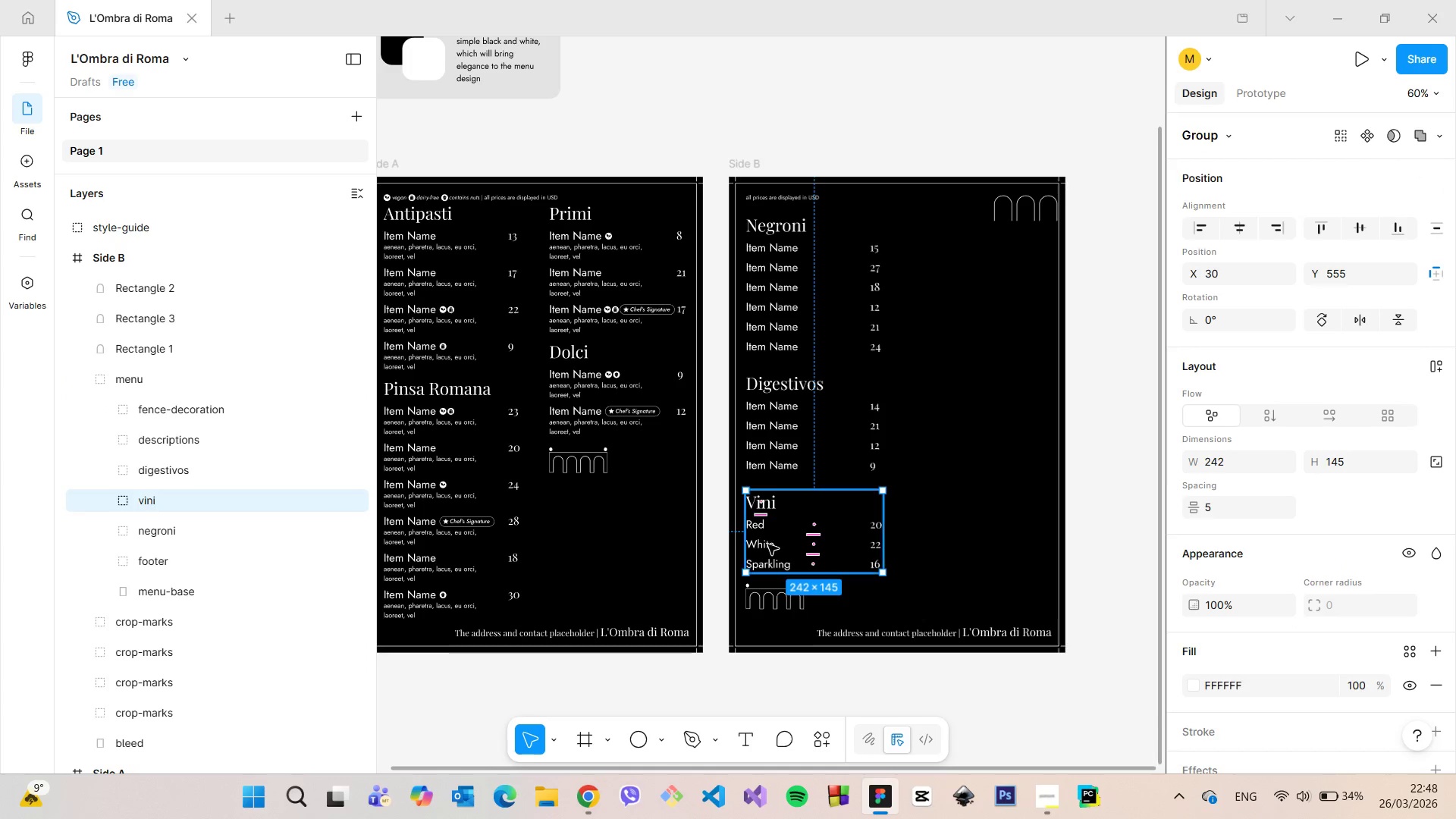 
left_click_drag(start_coordinate=[786, 519], to_coordinate=[950, 242])
 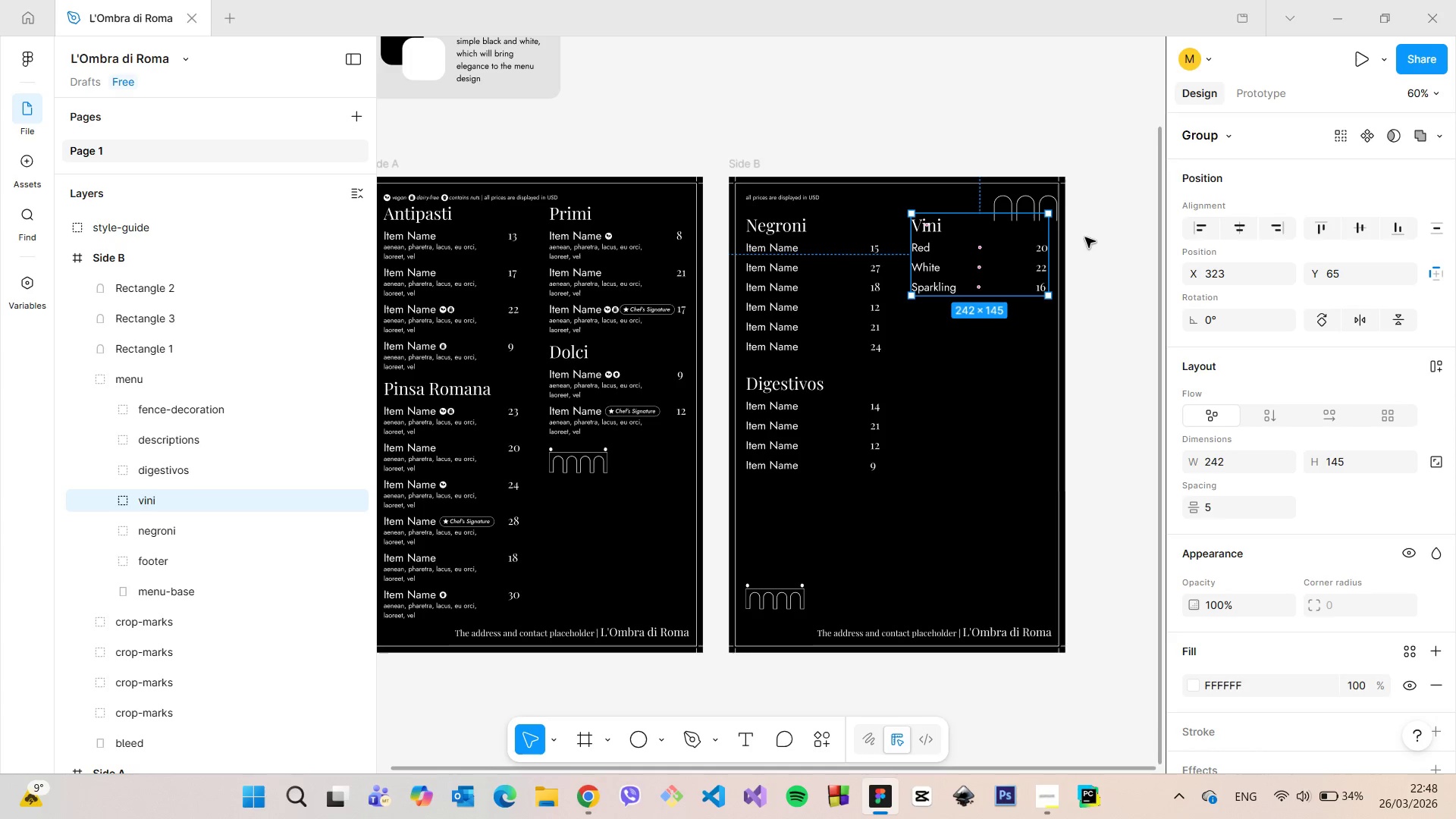 
hold_key(key=AltLeft, duration=1.03)
 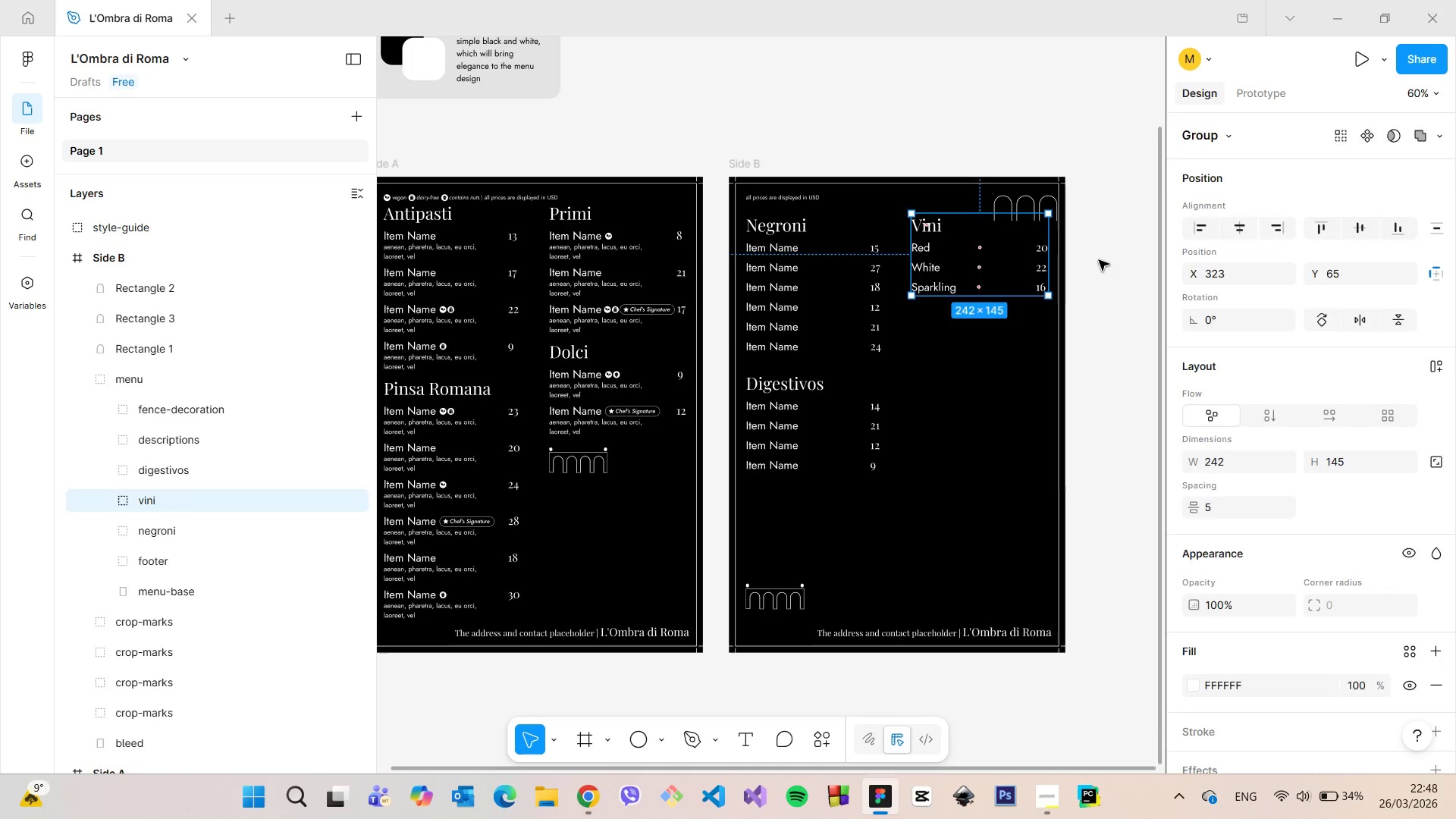 
left_click([1099, 260])
 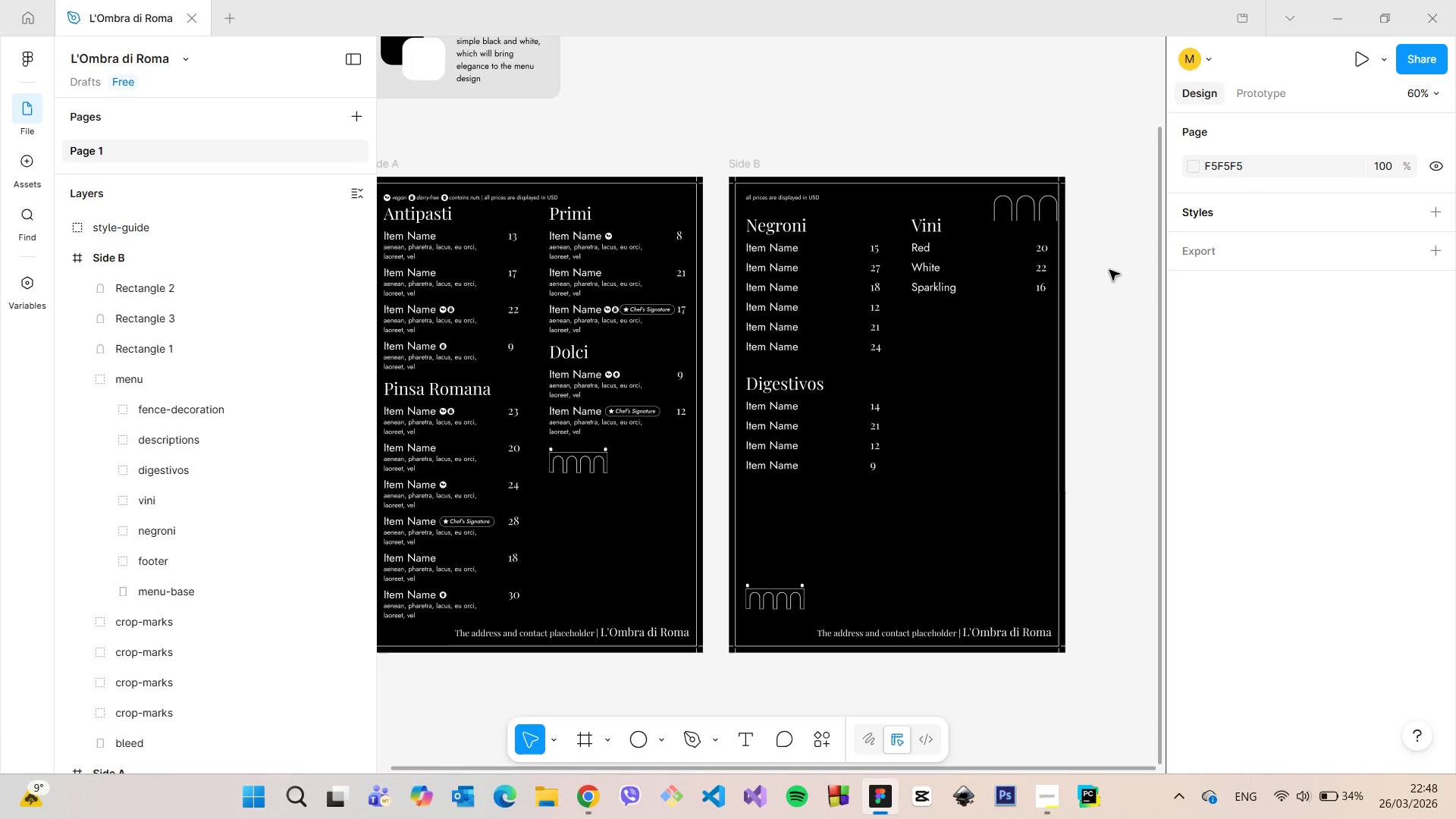 
scroll: coordinate [1107, 272], scroll_direction: down, amount: 9.0
 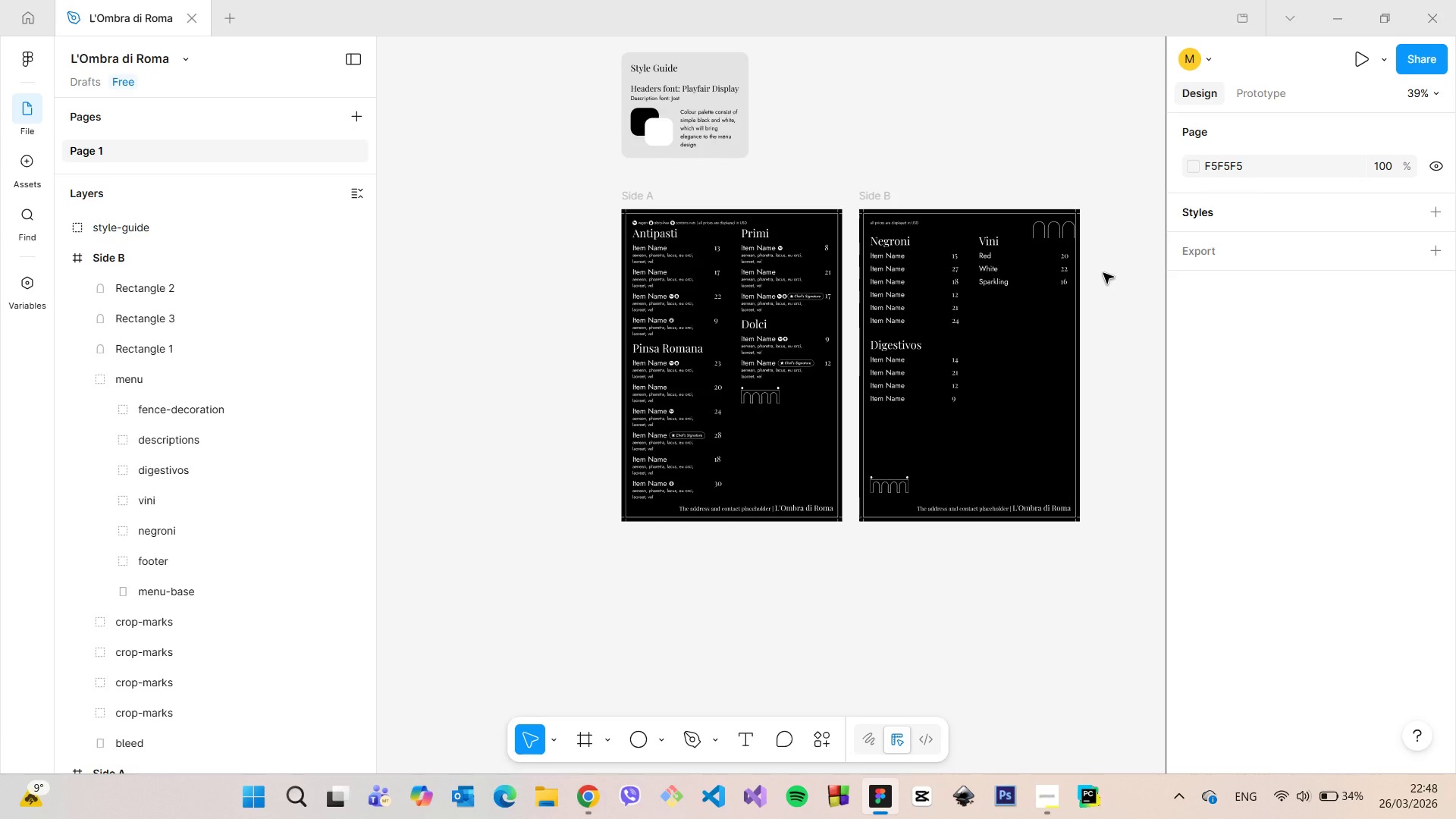 
scroll: coordinate [1103, 278], scroll_direction: up, amount: 4.0
 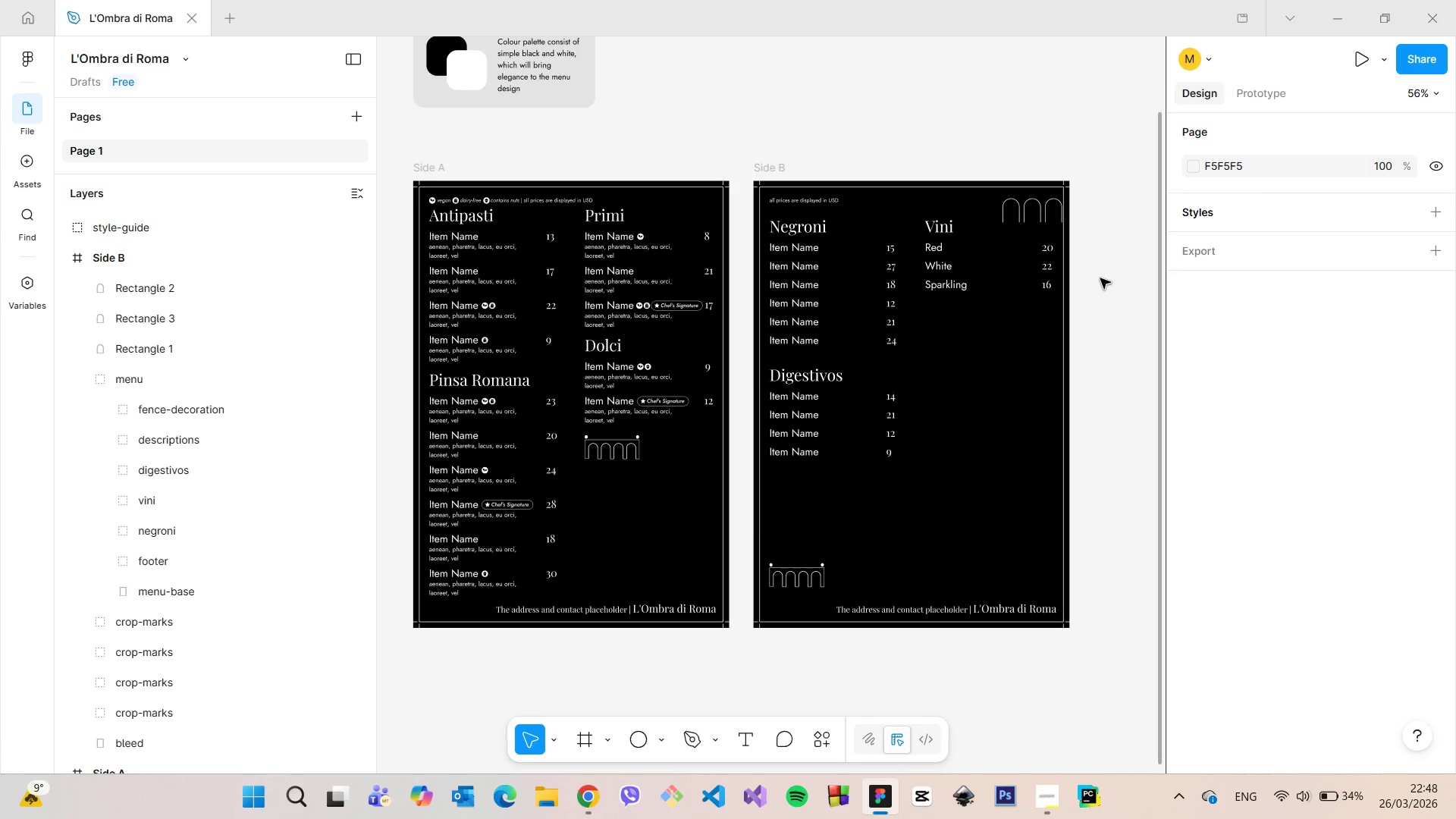 
key(Control+Z)
 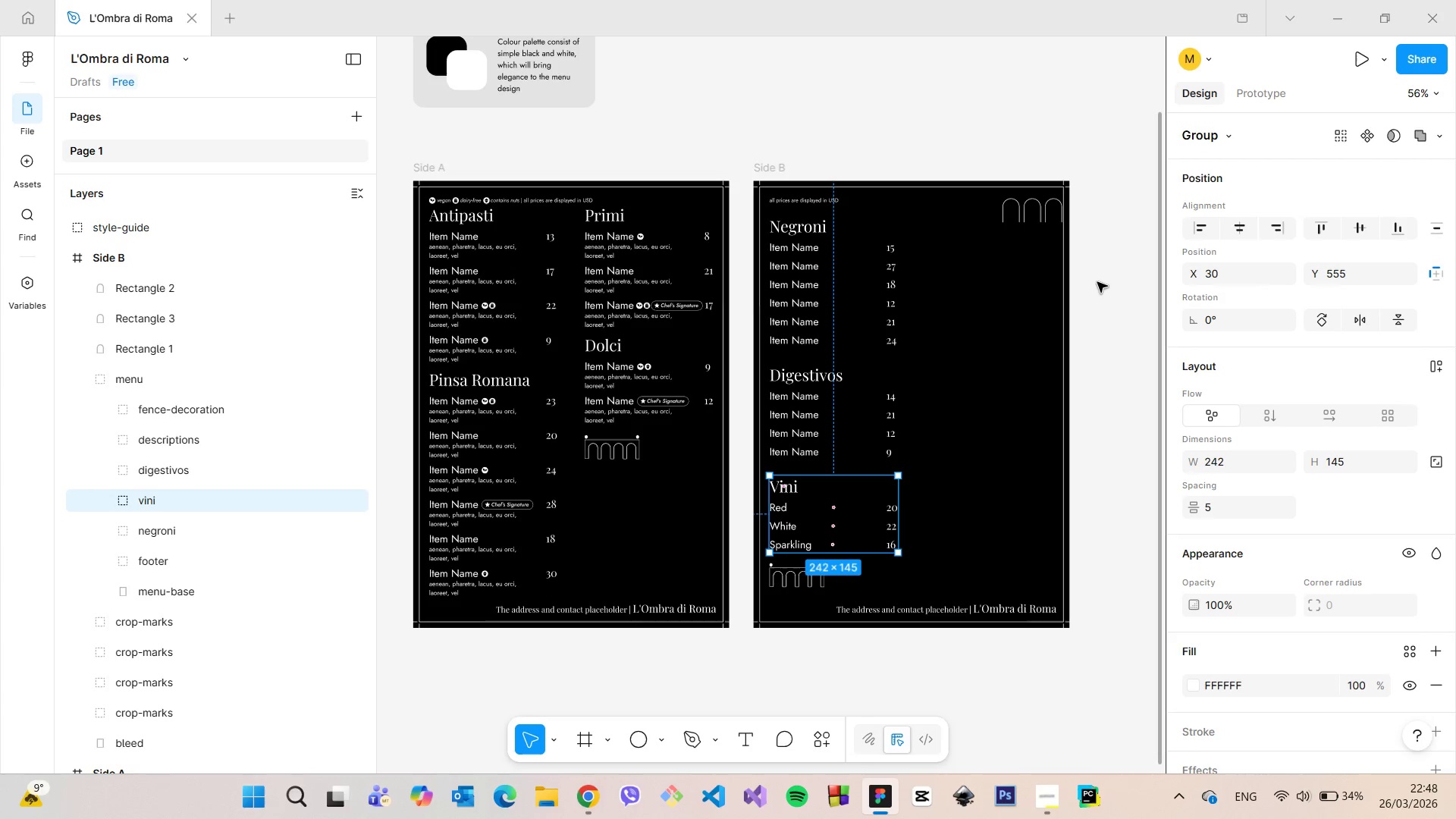 
key(Control+Z)
 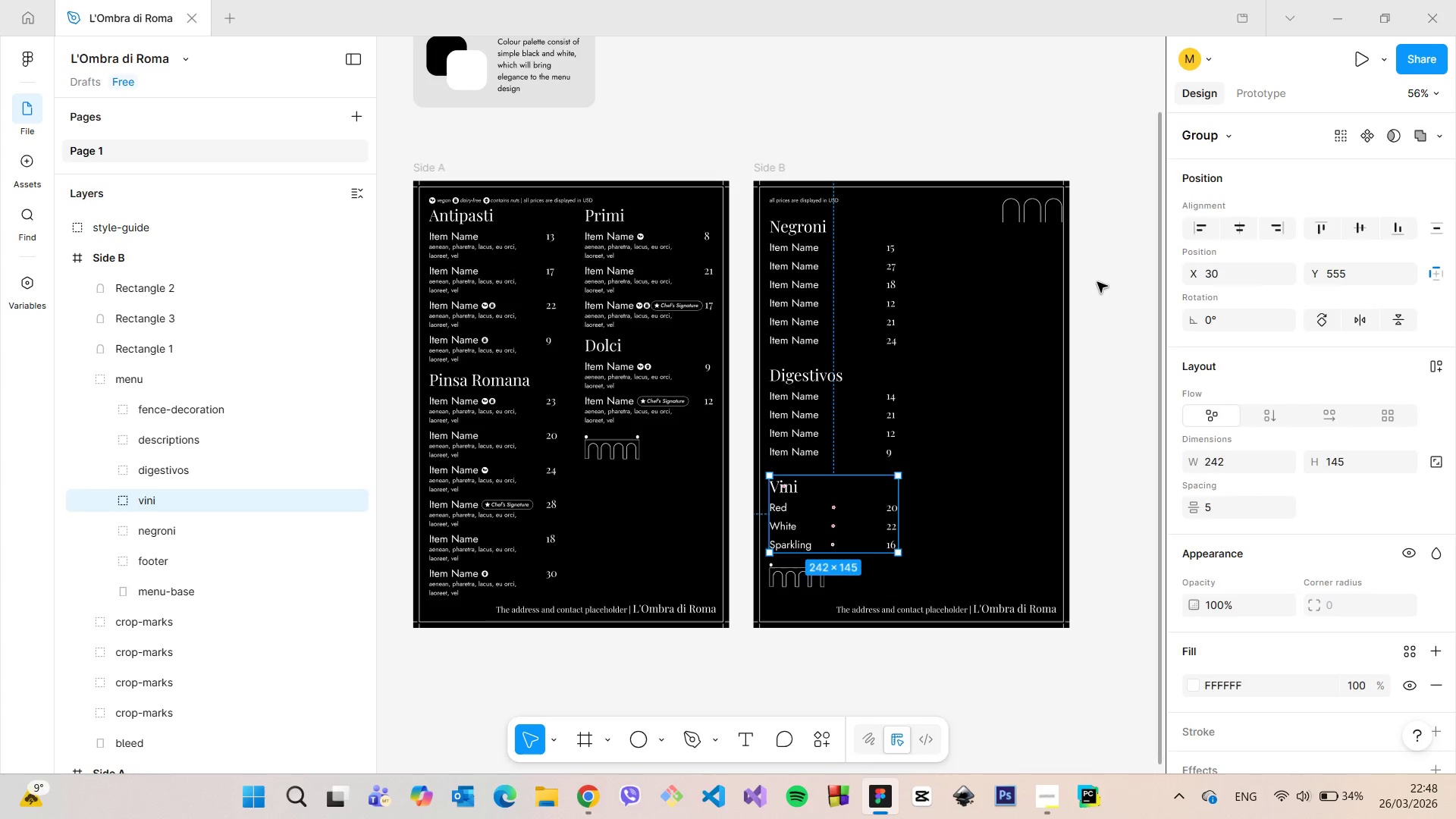 
left_click([1097, 282])
 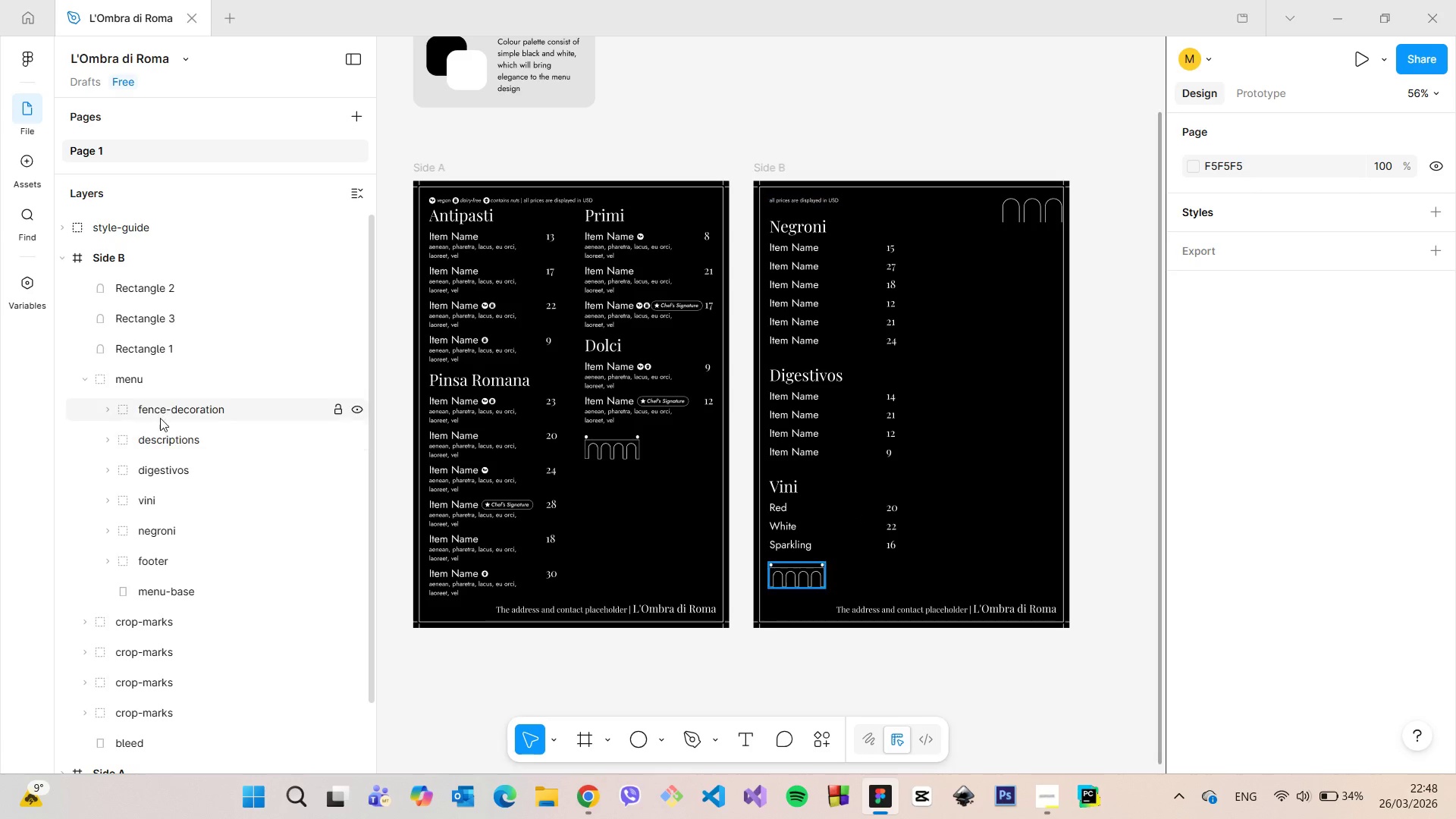 
left_click([160, 418])
 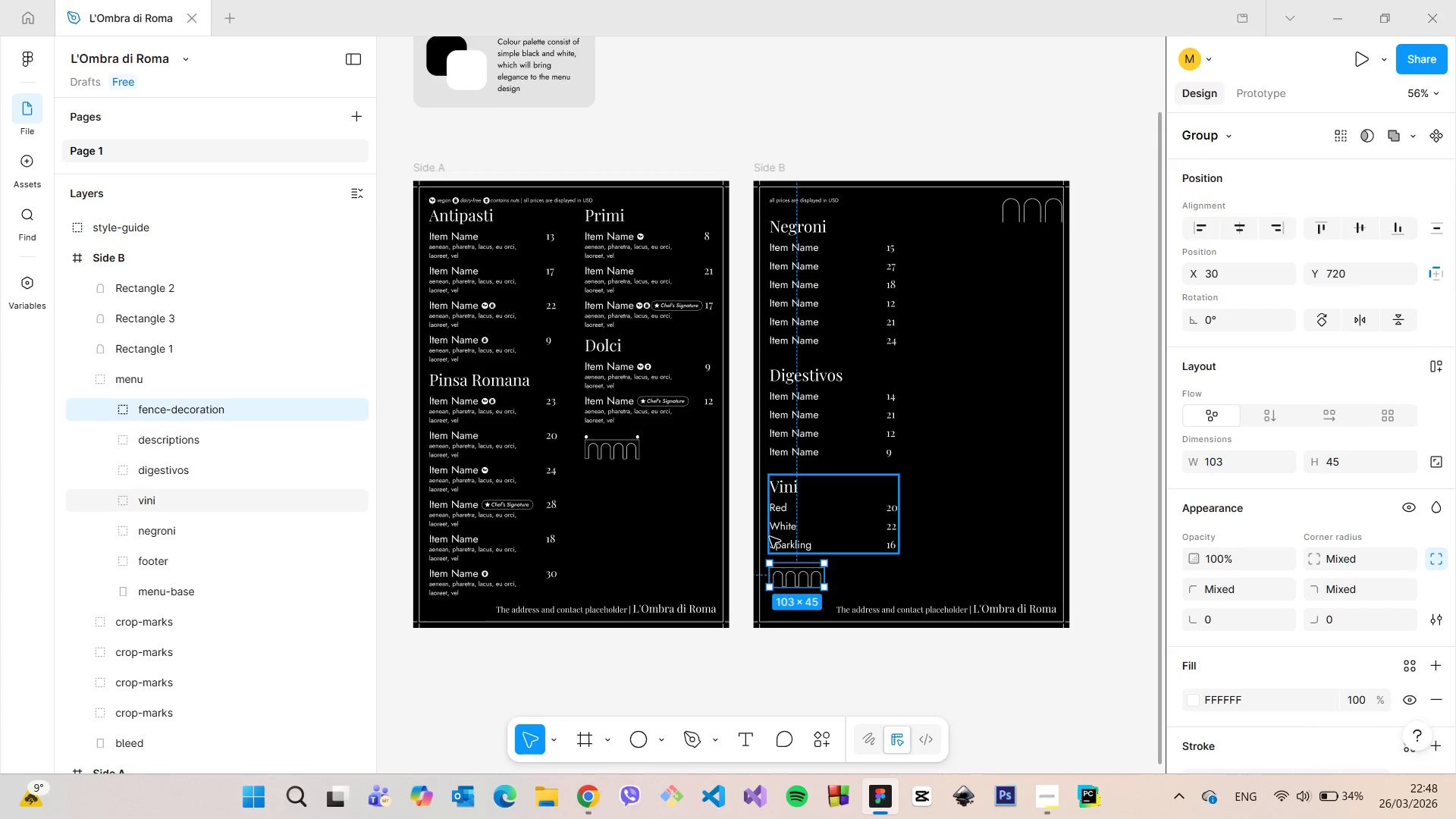 
scroll: coordinate [822, 607], scroll_direction: up, amount: 6.0
 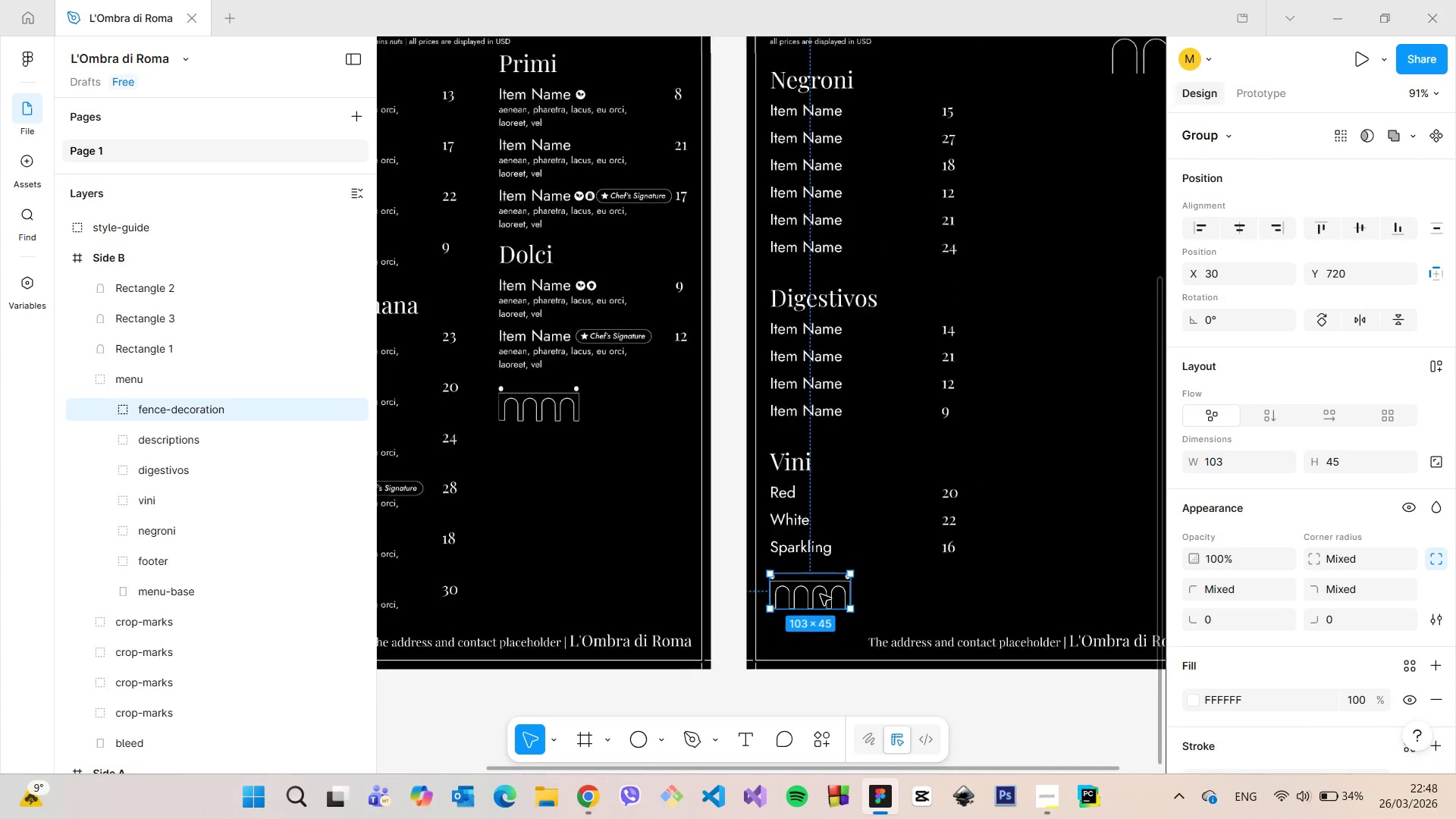 
scroll: coordinate [821, 595], scroll_direction: down, amount: 4.0
 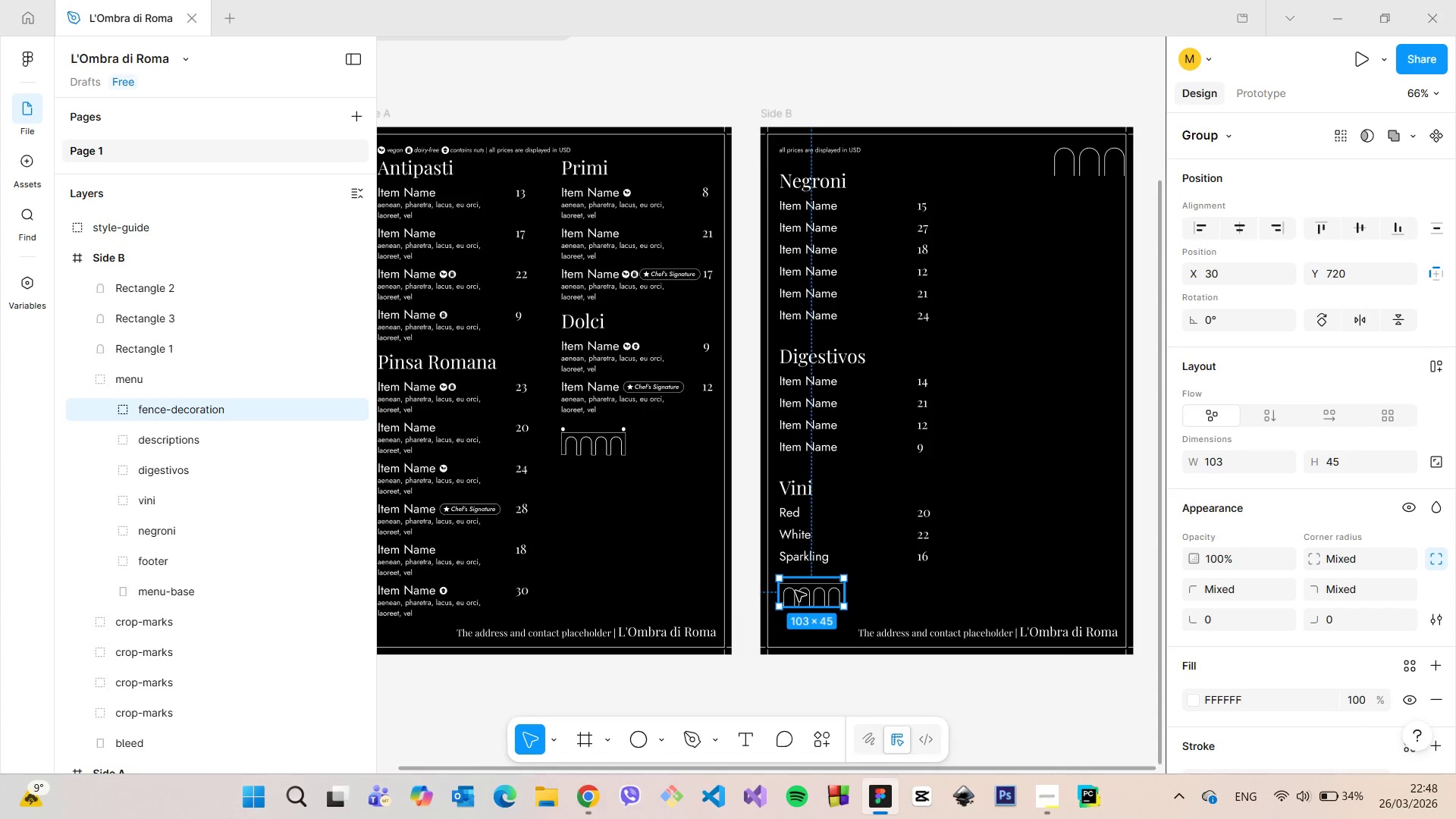 
left_click_drag(start_coordinate=[798, 591], to_coordinate=[1025, 359])
 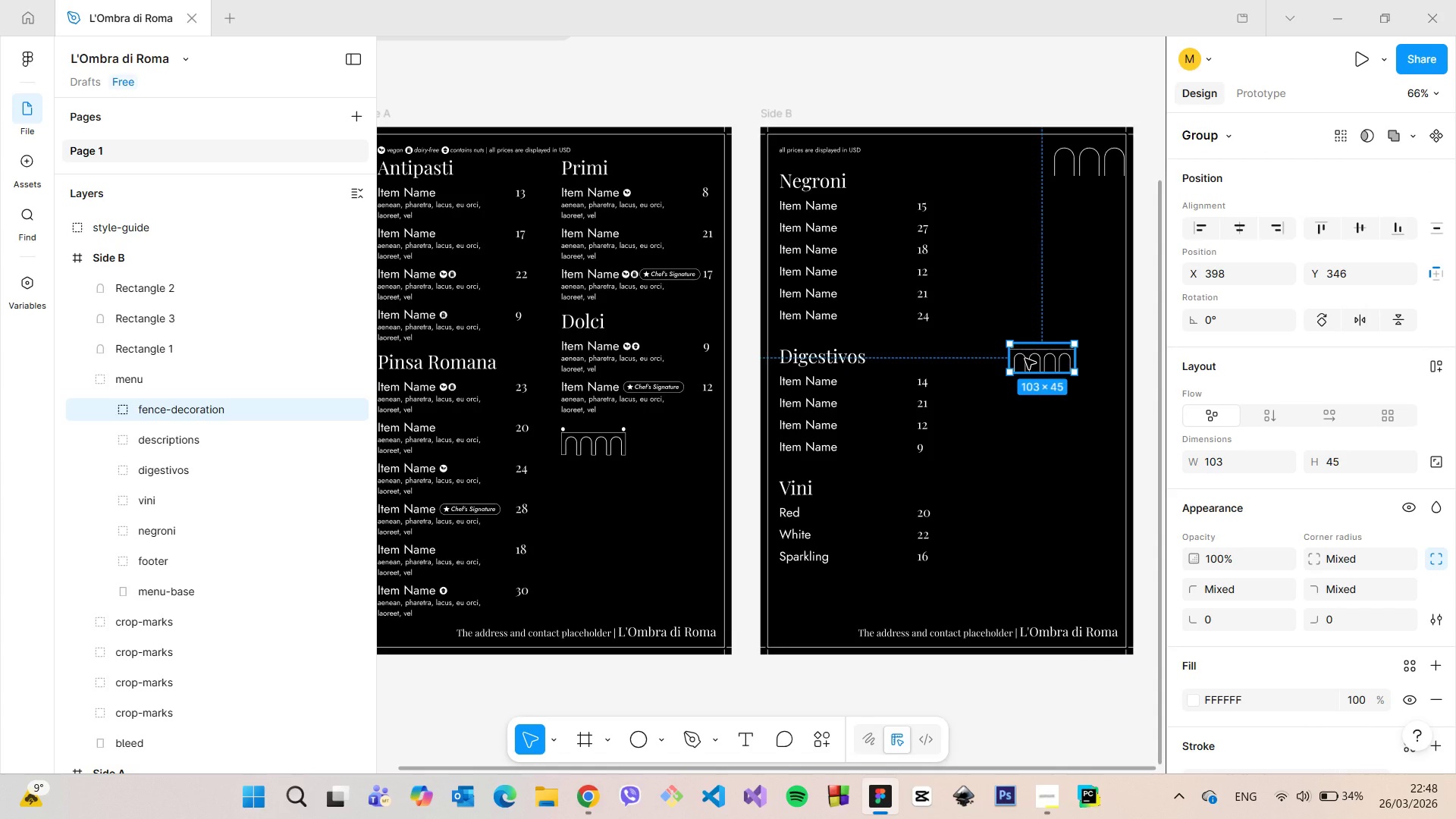 
key(Backspace)
 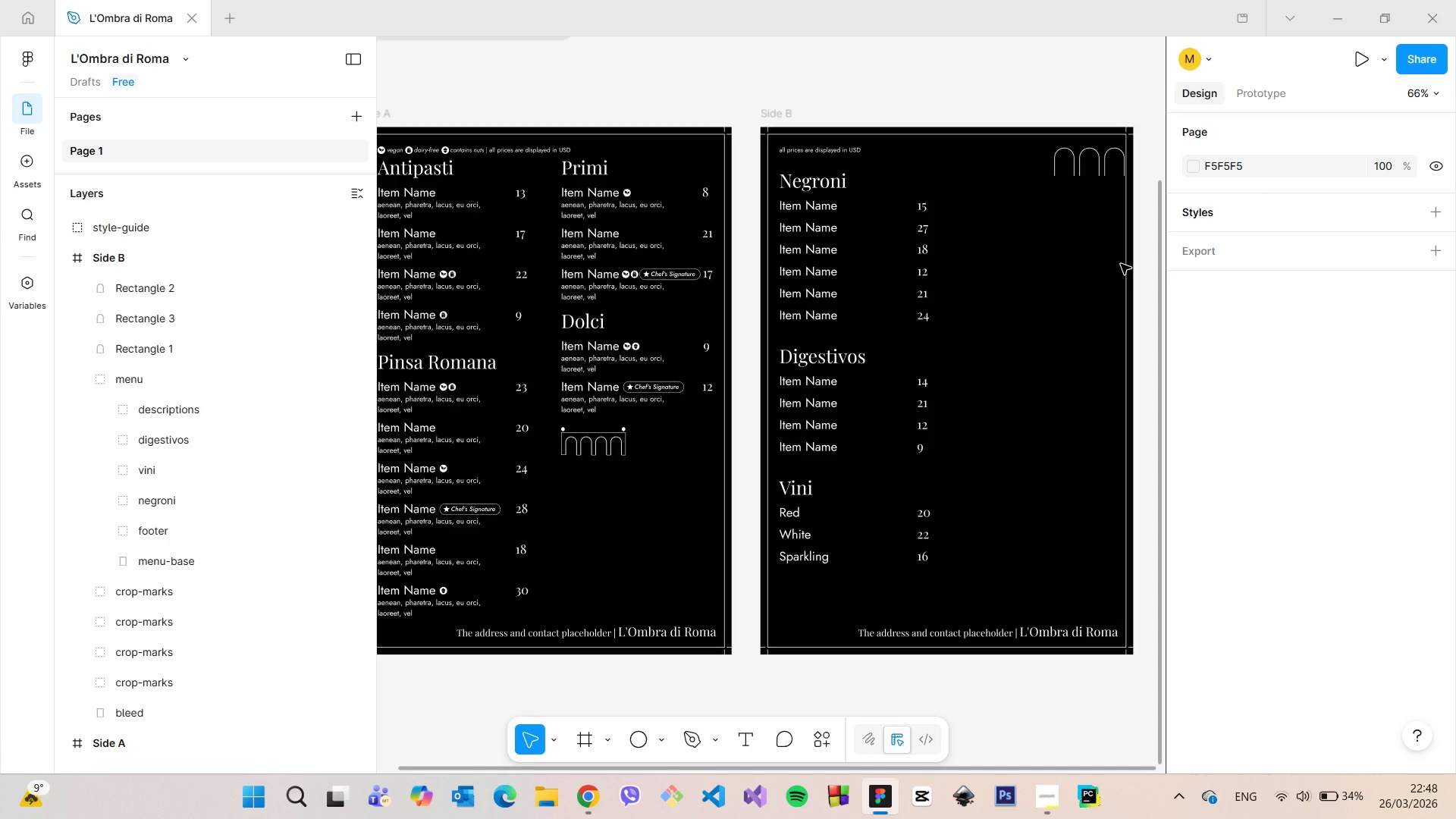 
wait(8.97)
 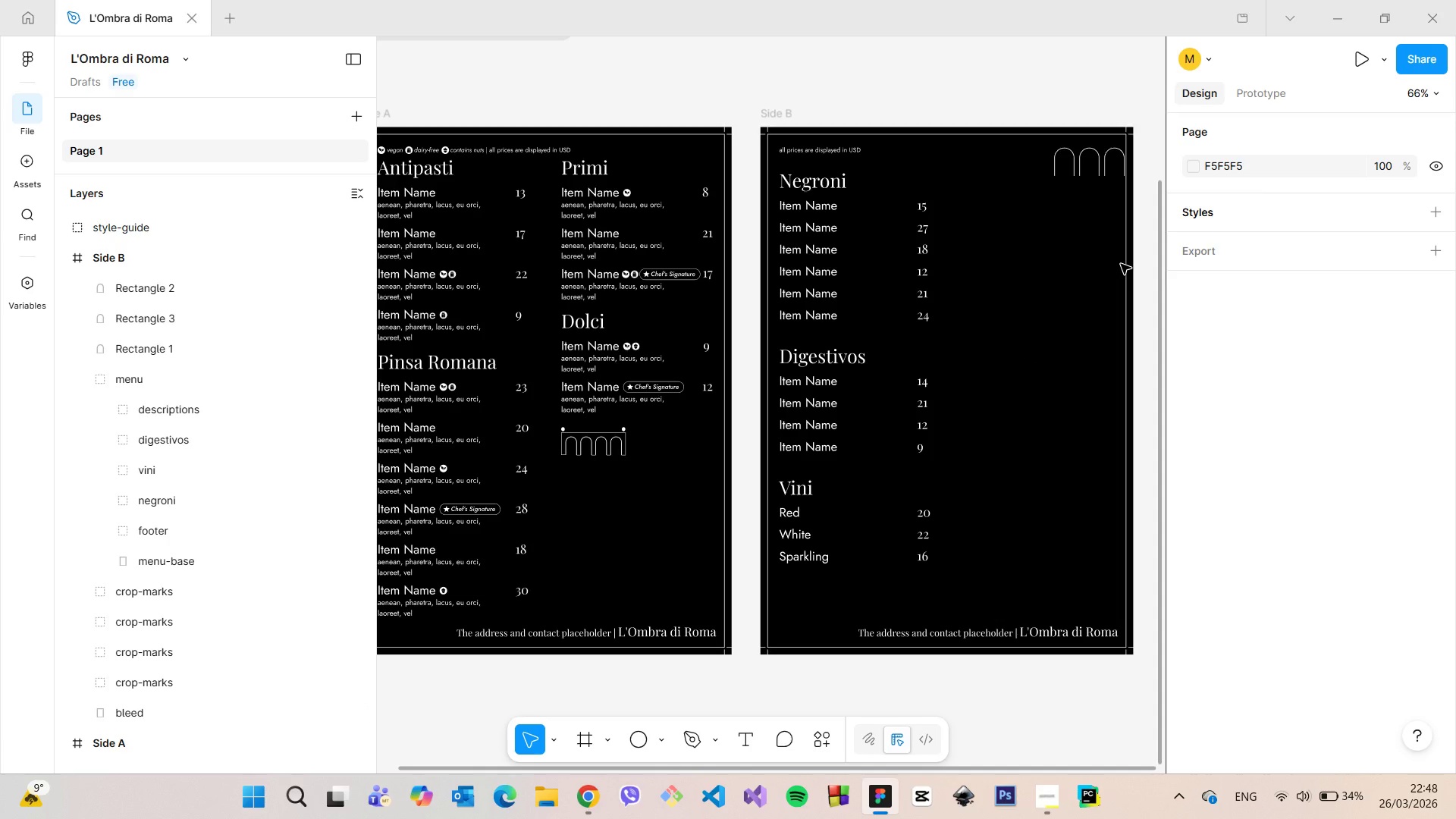 
scroll: coordinate [1121, 264], scroll_direction: down, amount: 4.0
 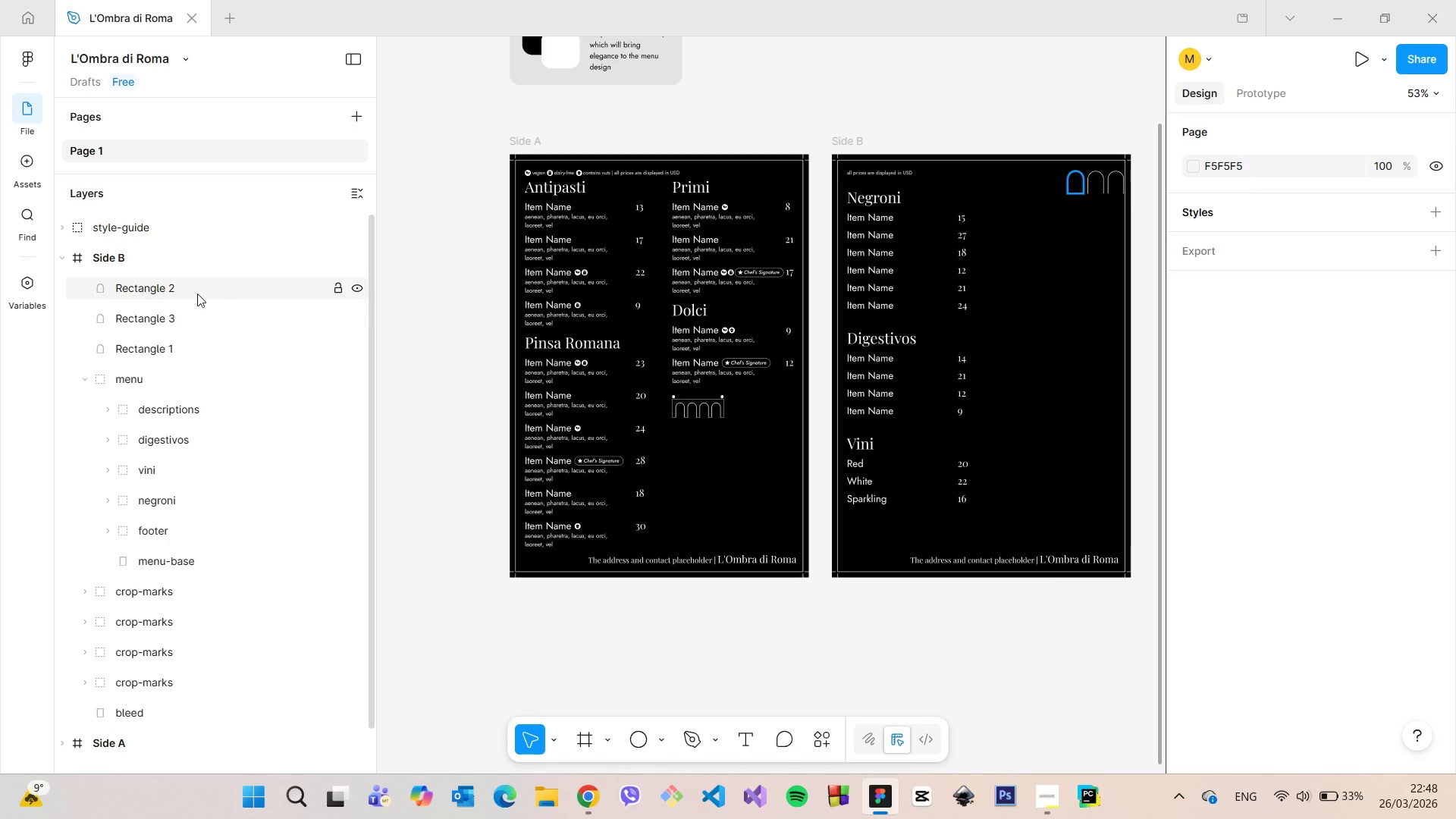 
left_click([146, 375])
 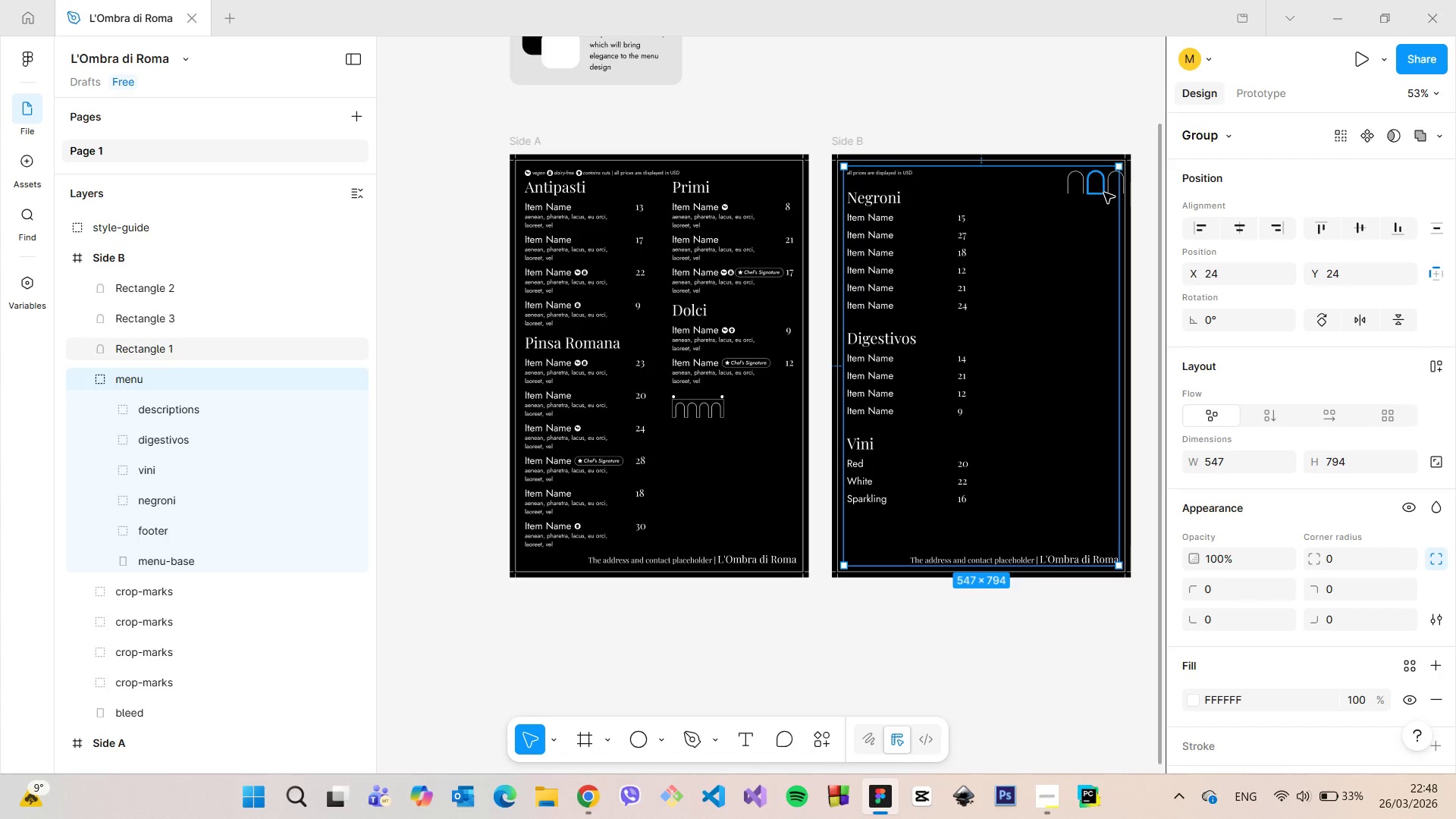 
scroll: coordinate [1135, 177], scroll_direction: up, amount: 14.0
 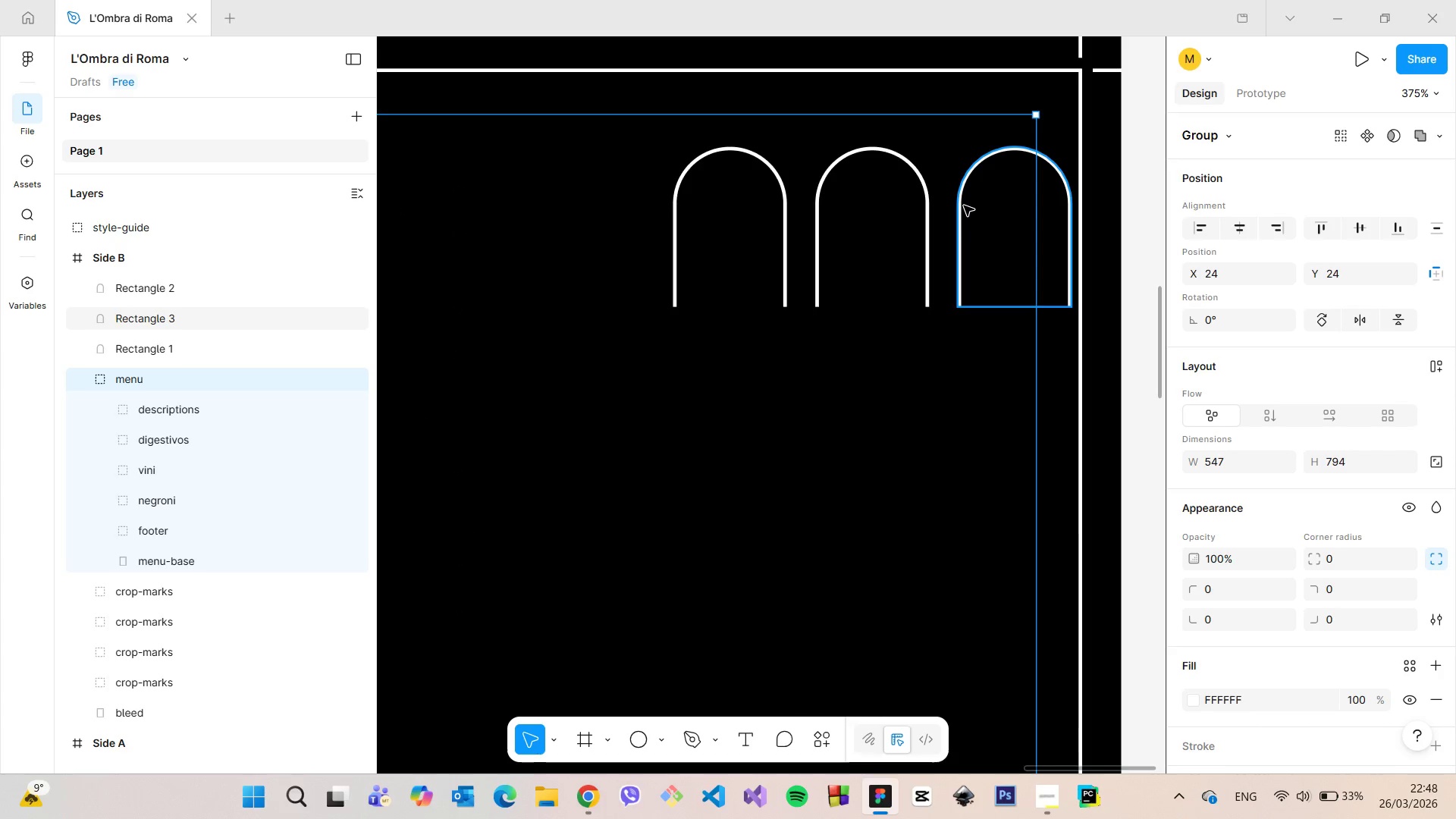 
left_click([964, 206])
 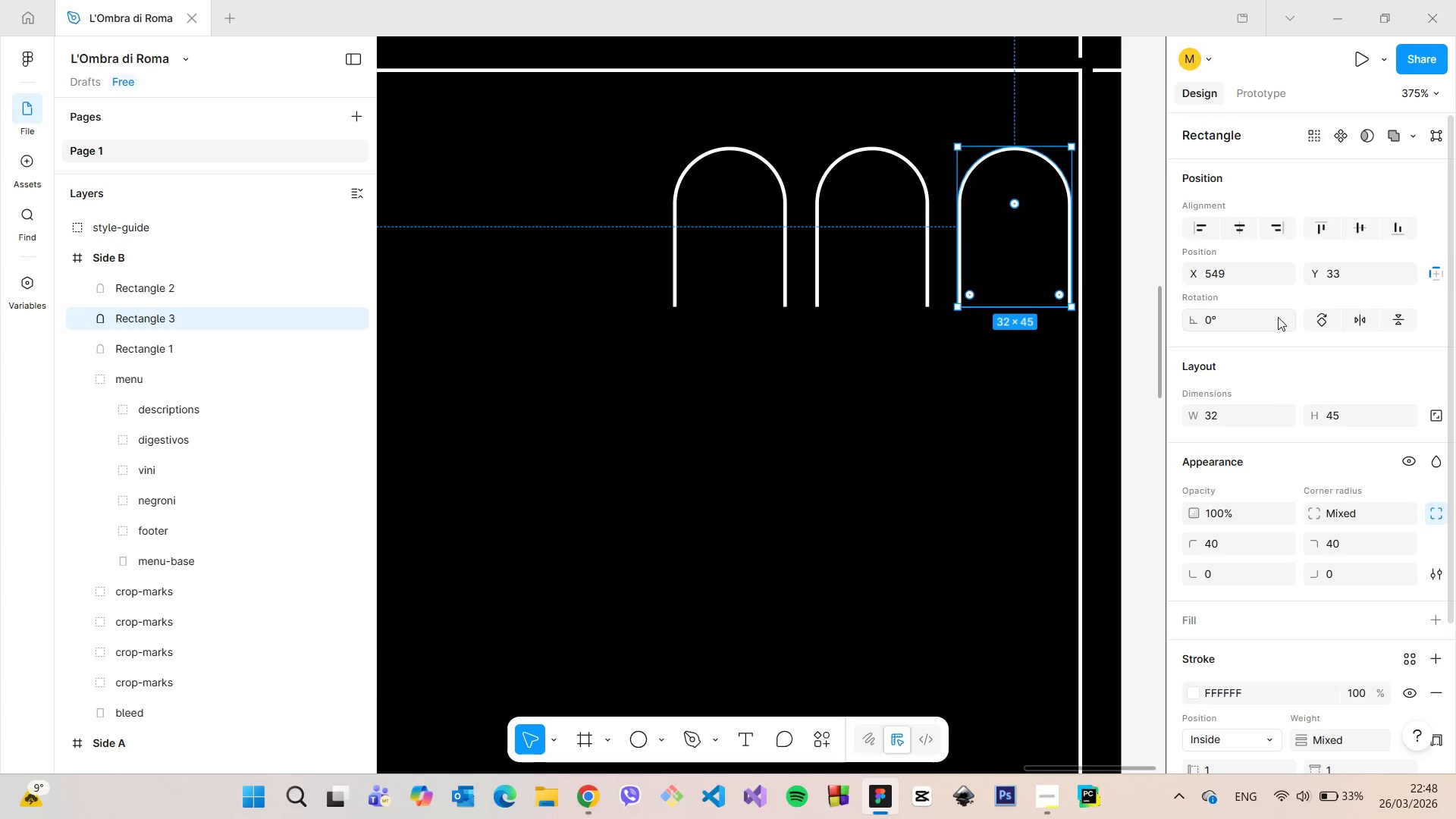 
left_click([1256, 316])
 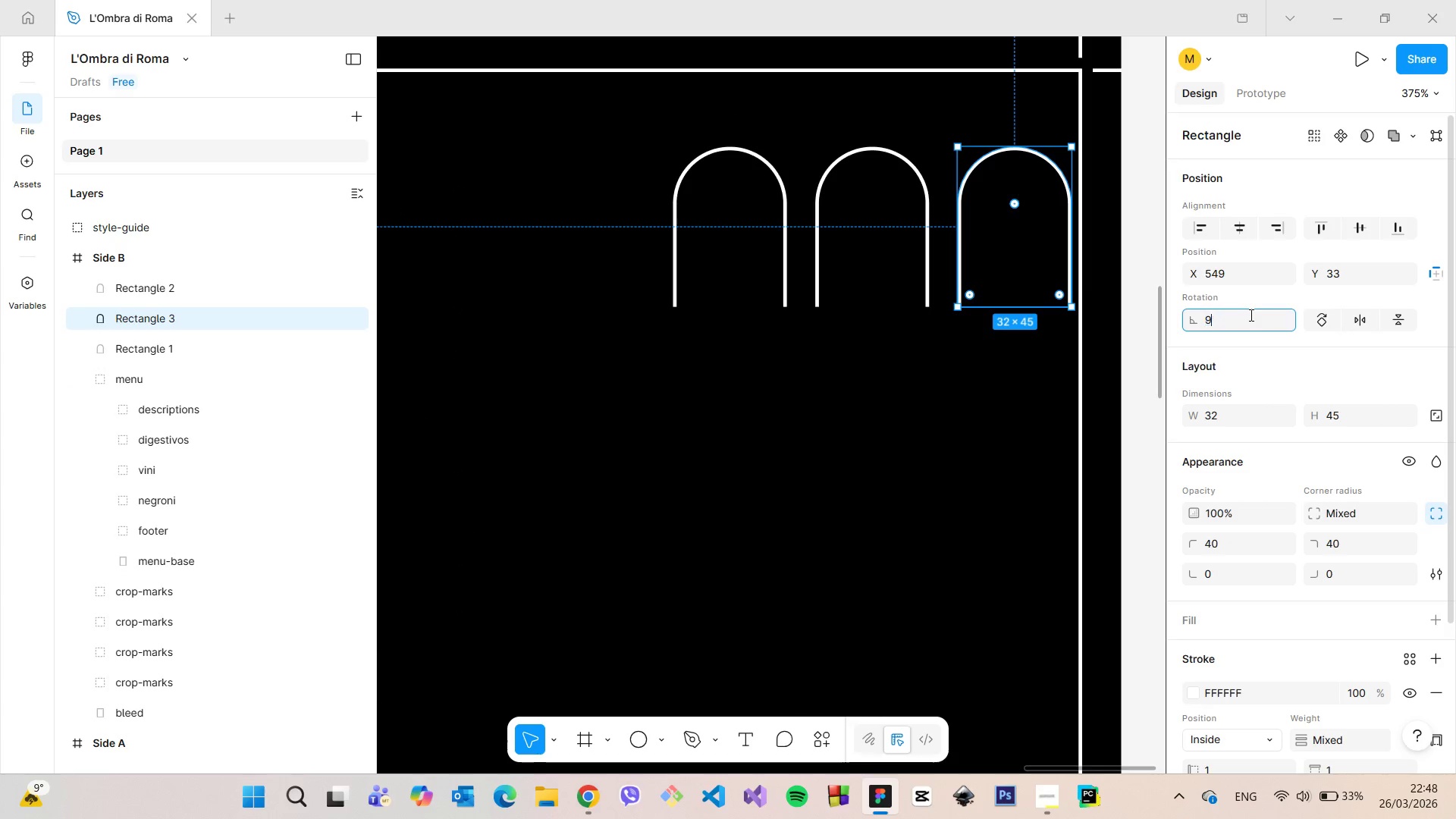 
type(90)
 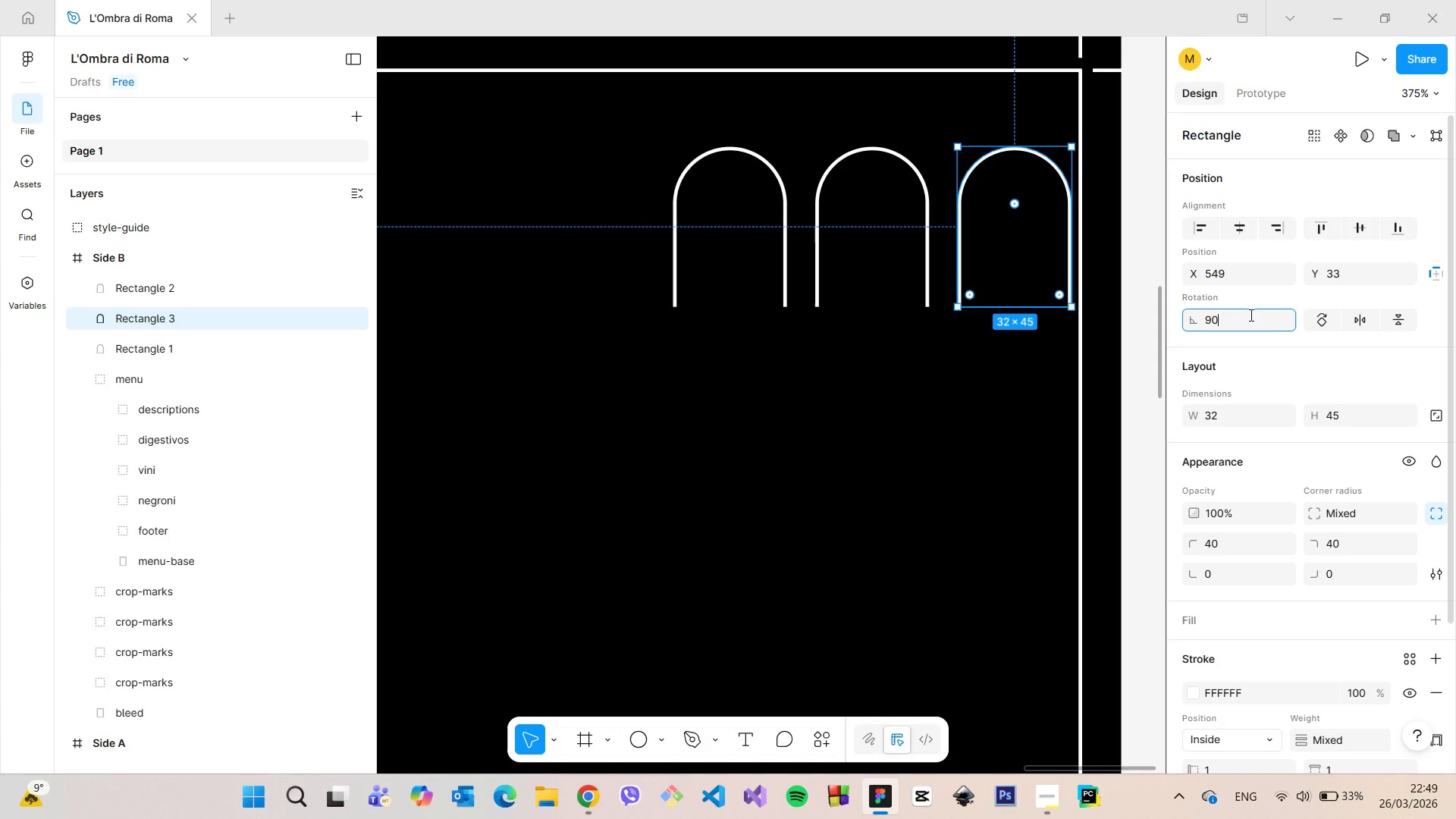 
key(Enter)
 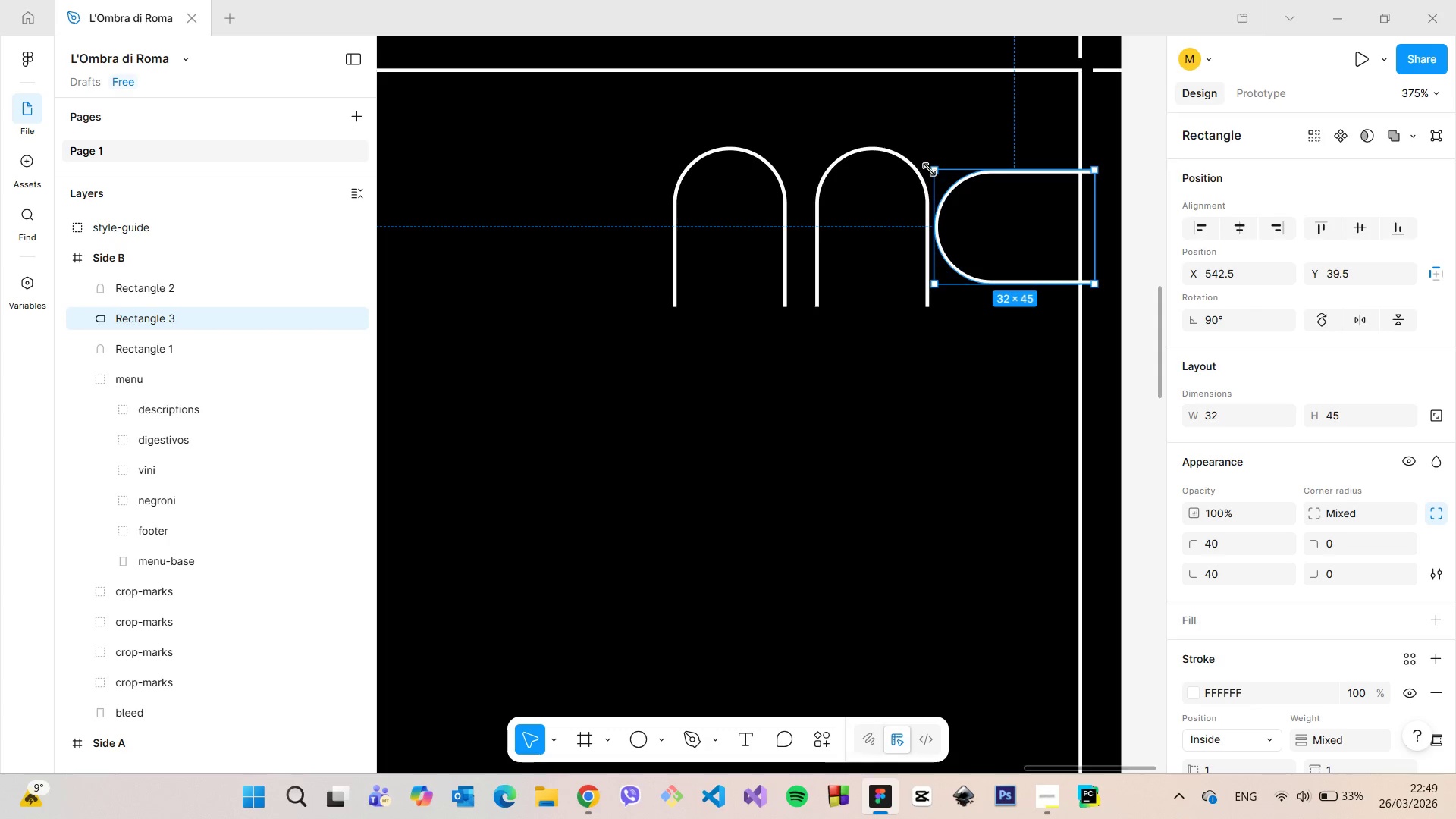 
left_click_drag(start_coordinate=[930, 172], to_coordinate=[962, 200])
 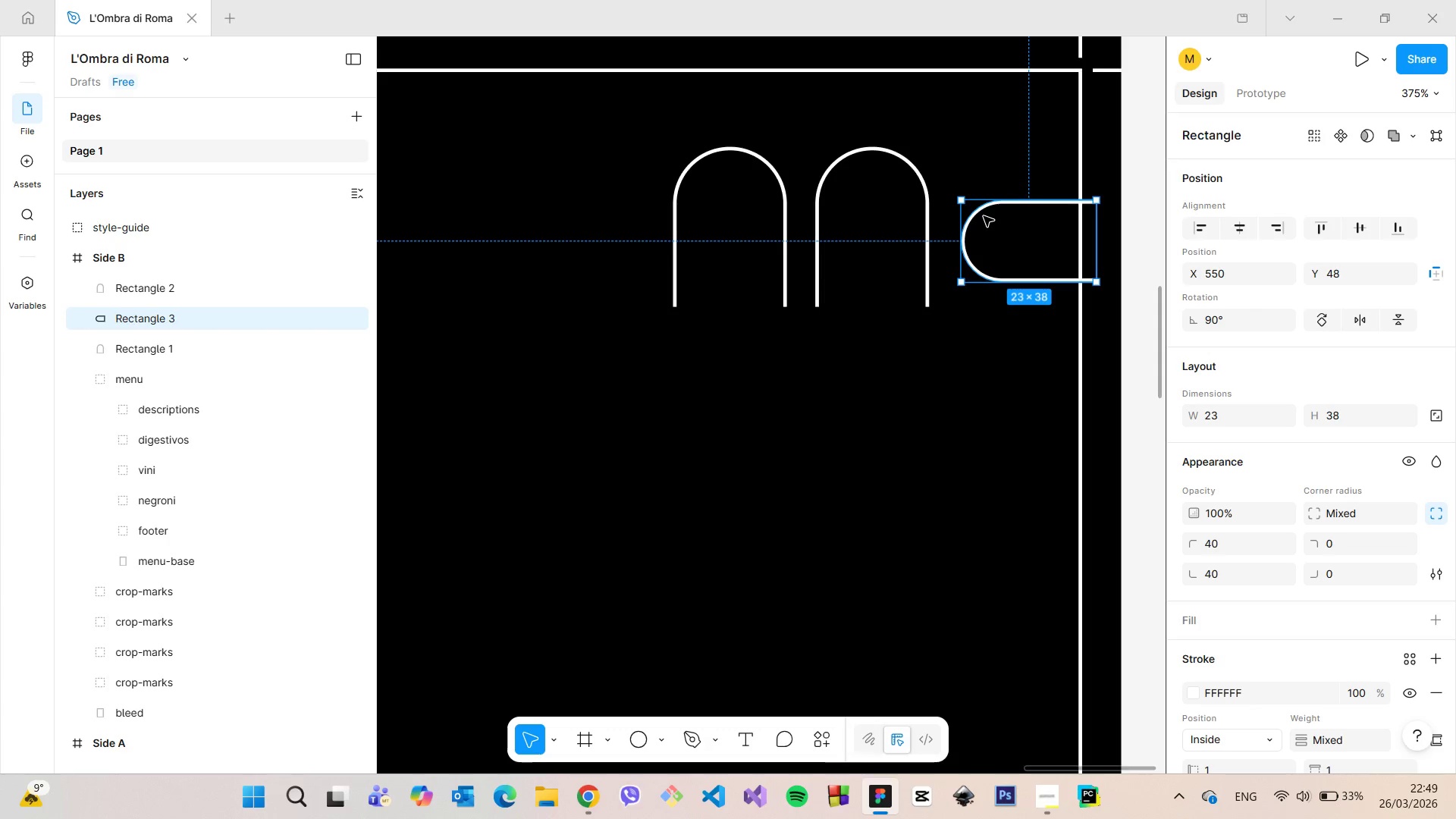 
left_click_drag(start_coordinate=[984, 216], to_coordinate=[961, 202])
 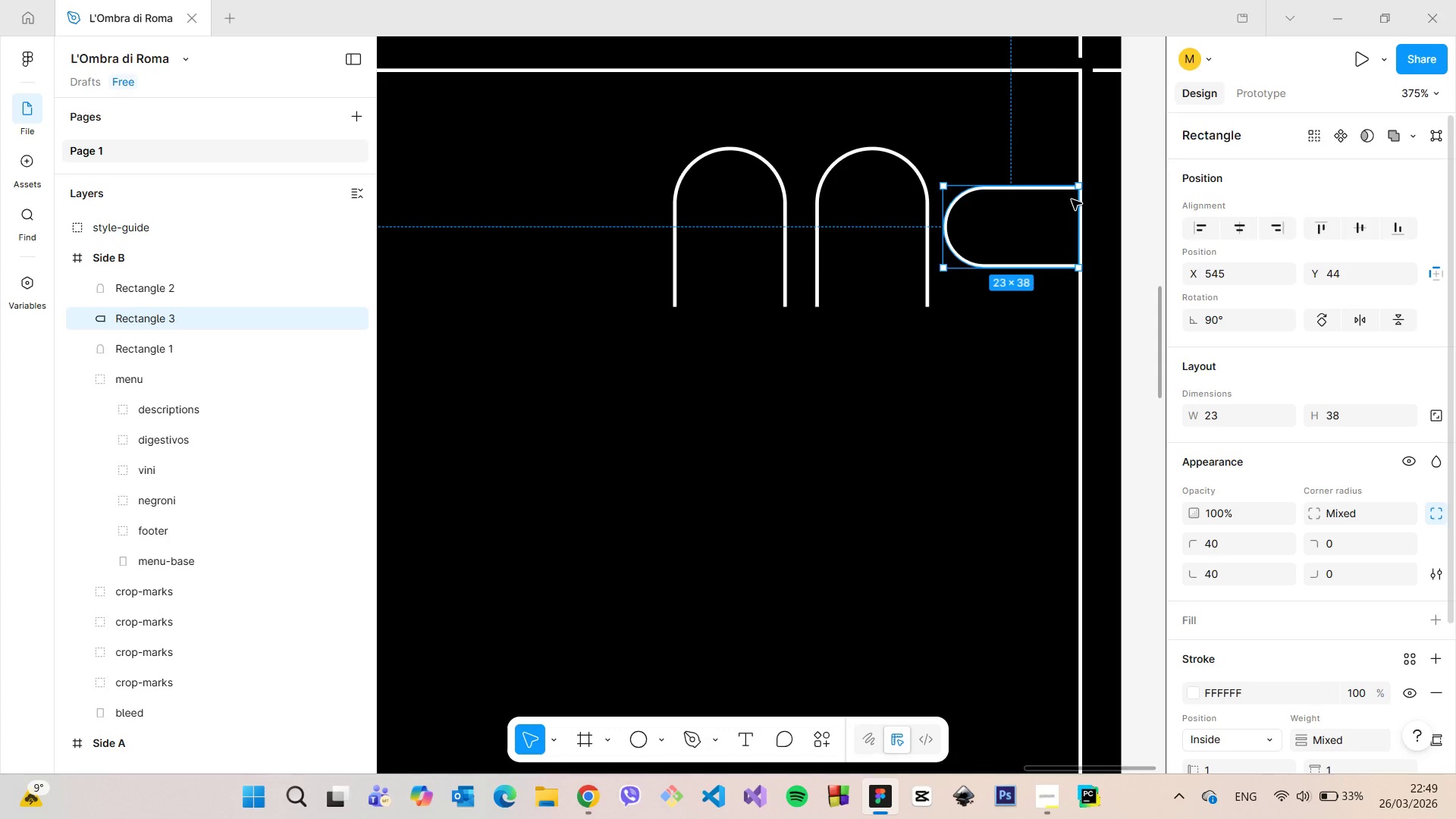 
left_click_drag(start_coordinate=[996, 193], to_coordinate=[971, 184])
 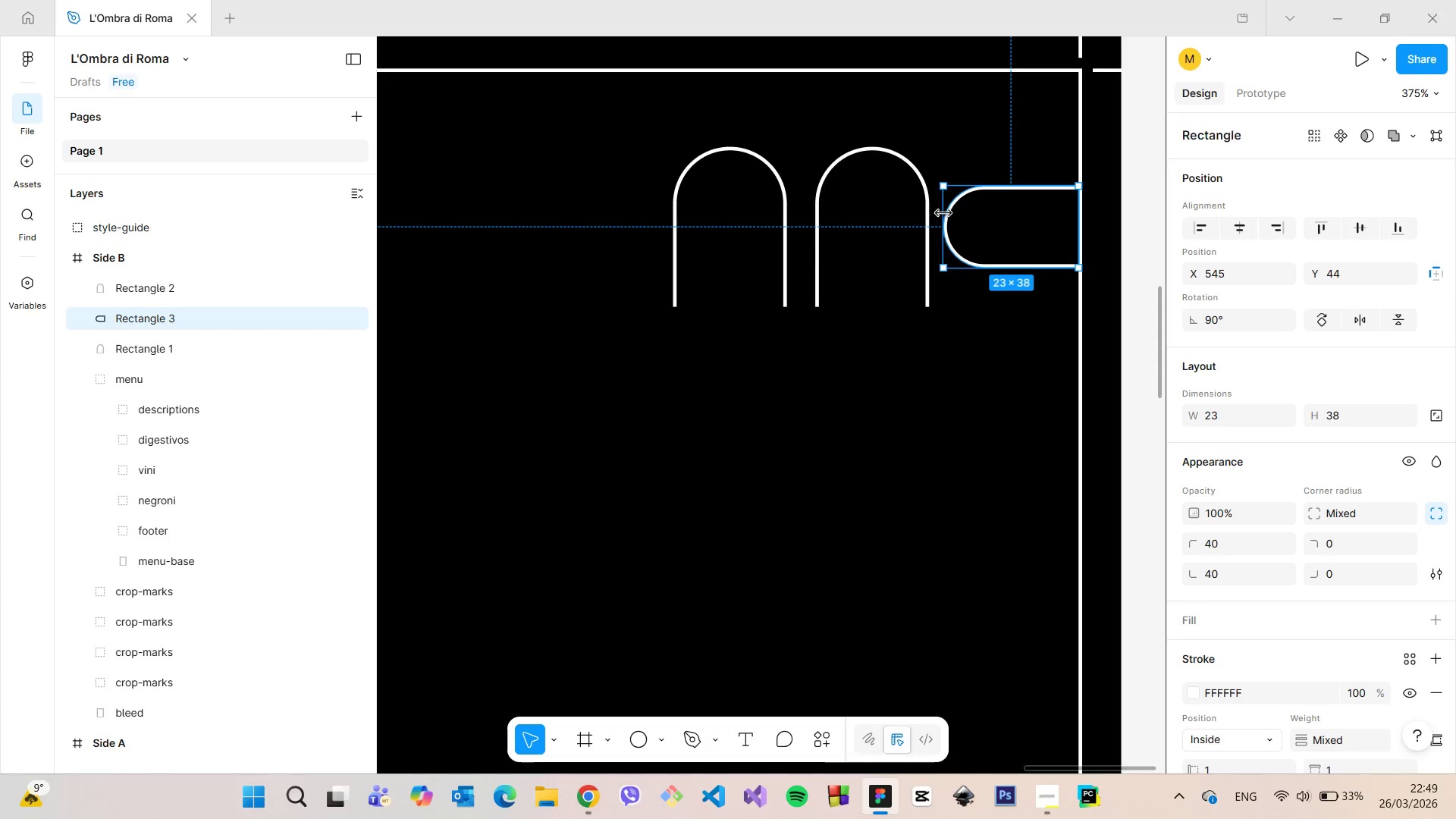 
left_click_drag(start_coordinate=[943, 213], to_coordinate=[968, 218])
 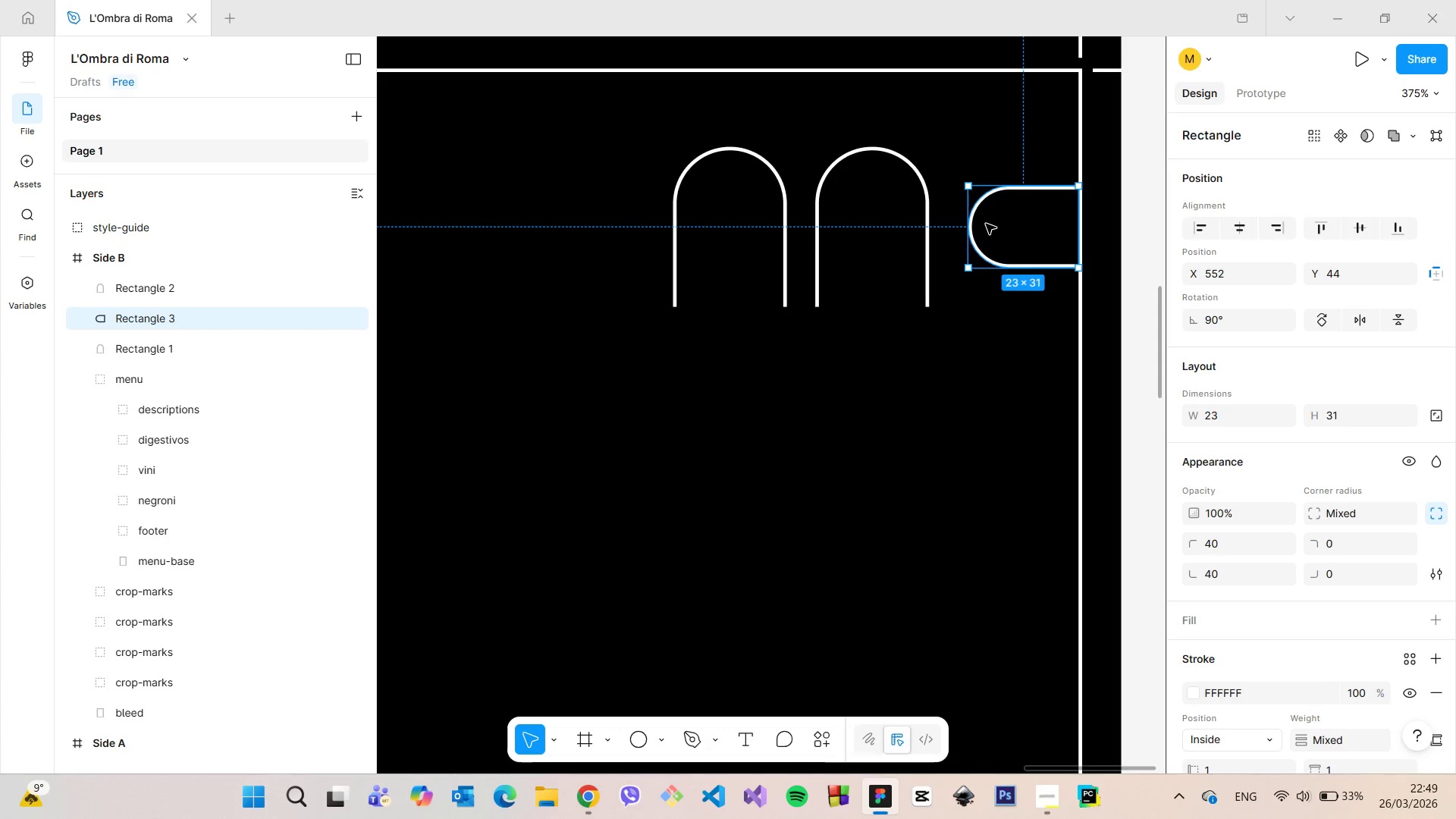 
left_click_drag(start_coordinate=[987, 223], to_coordinate=[946, 155])
 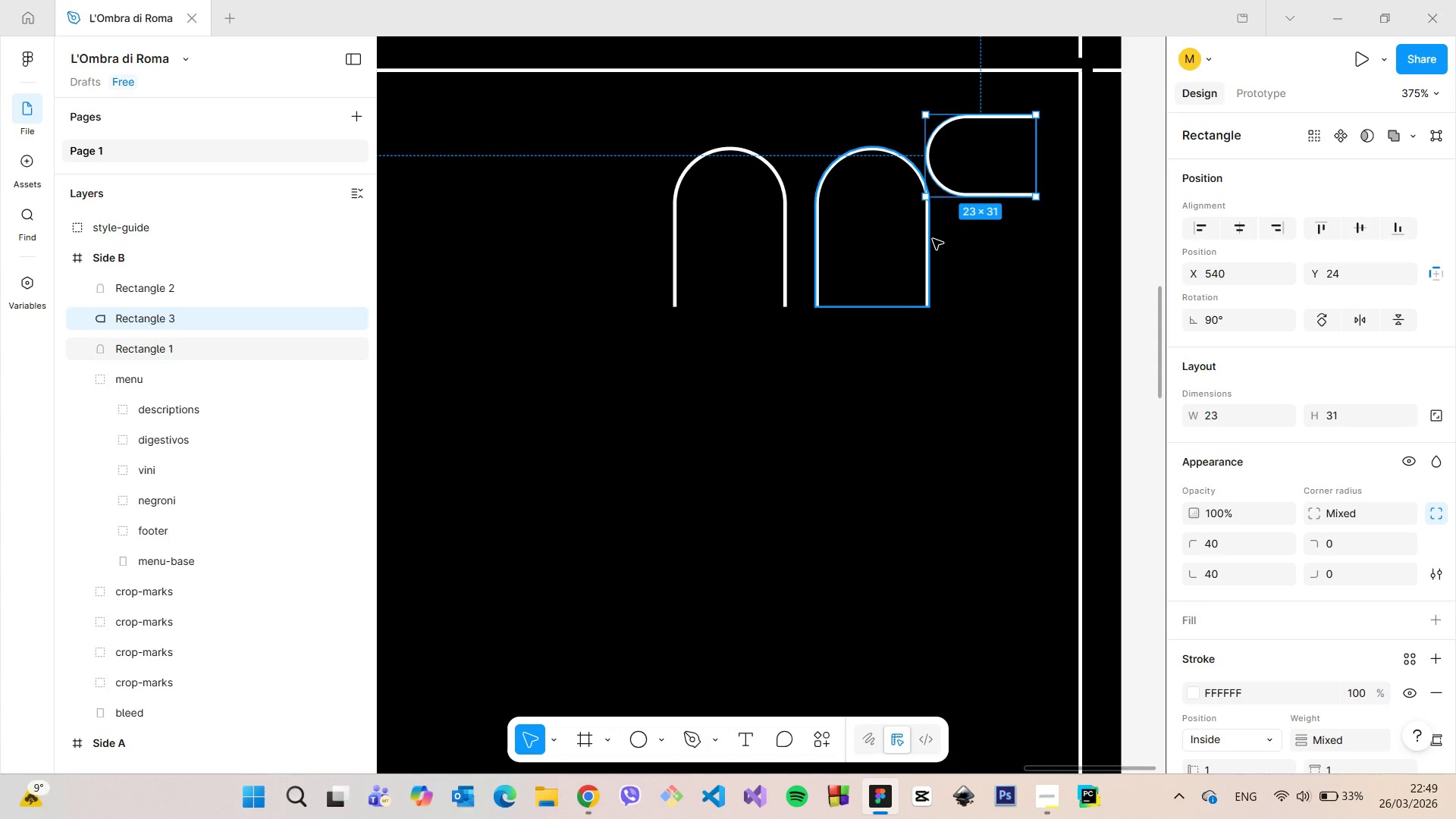 
left_click([933, 239])
 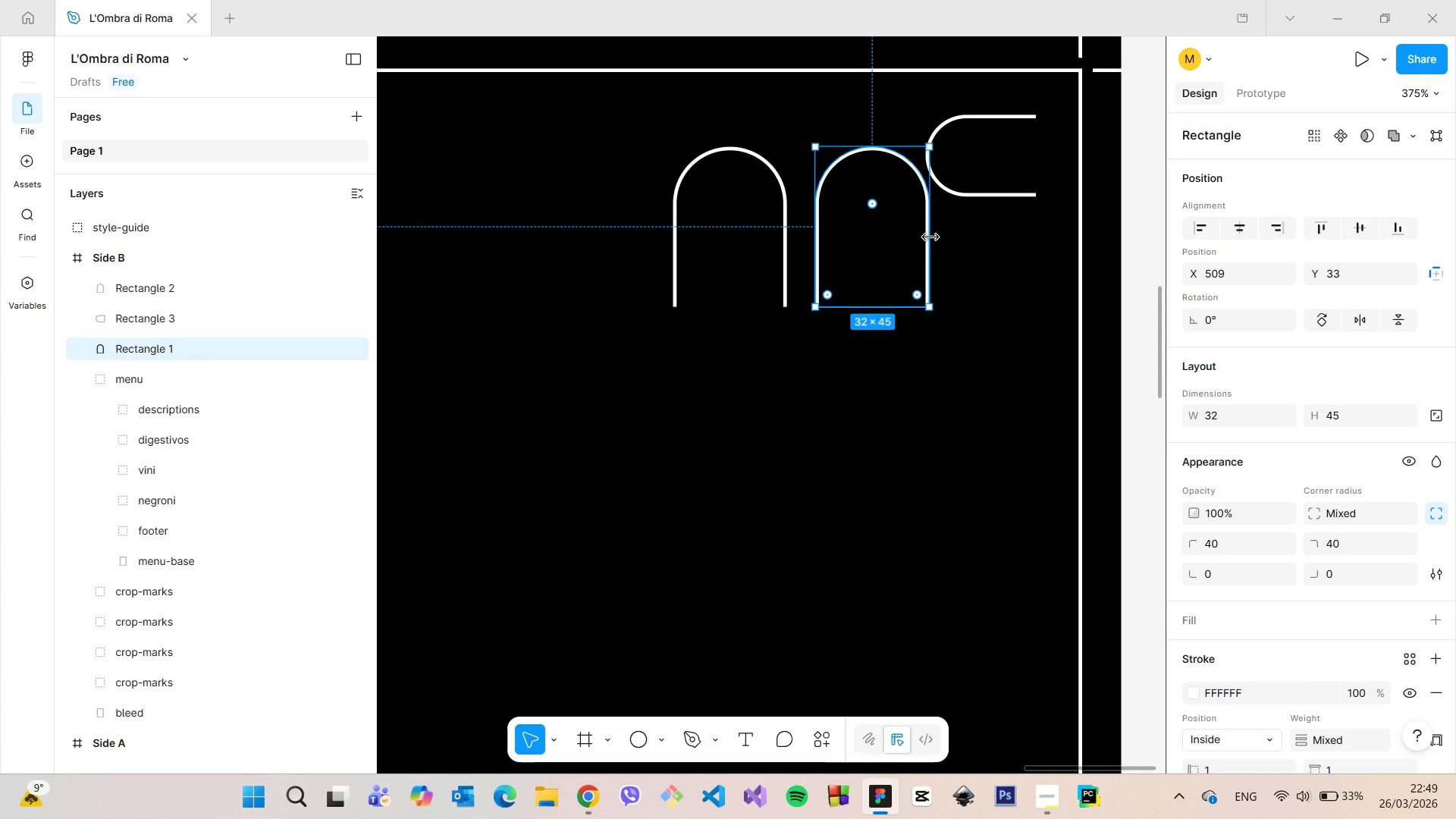 
key(Backspace)
 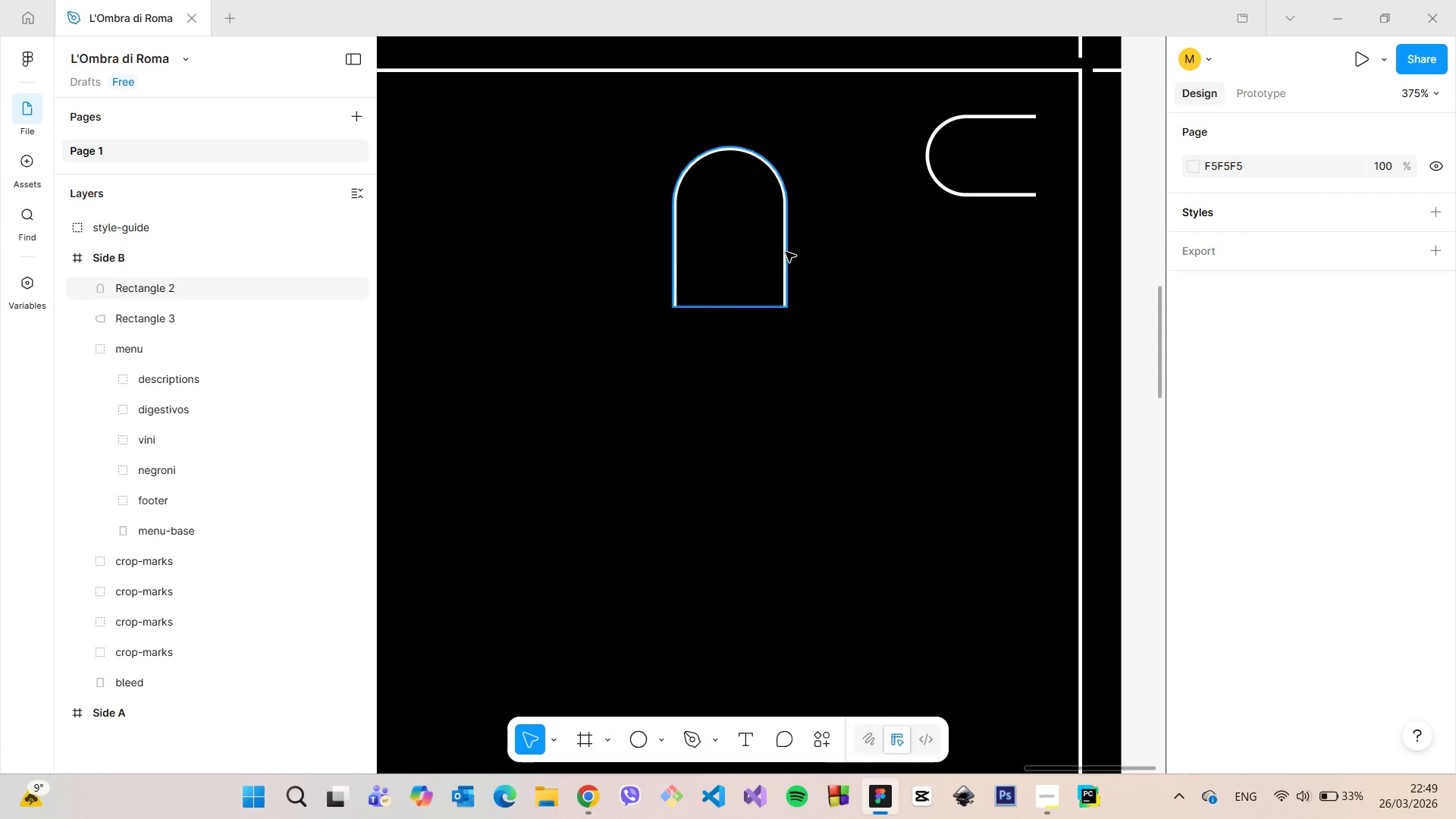 
left_click([786, 252])
 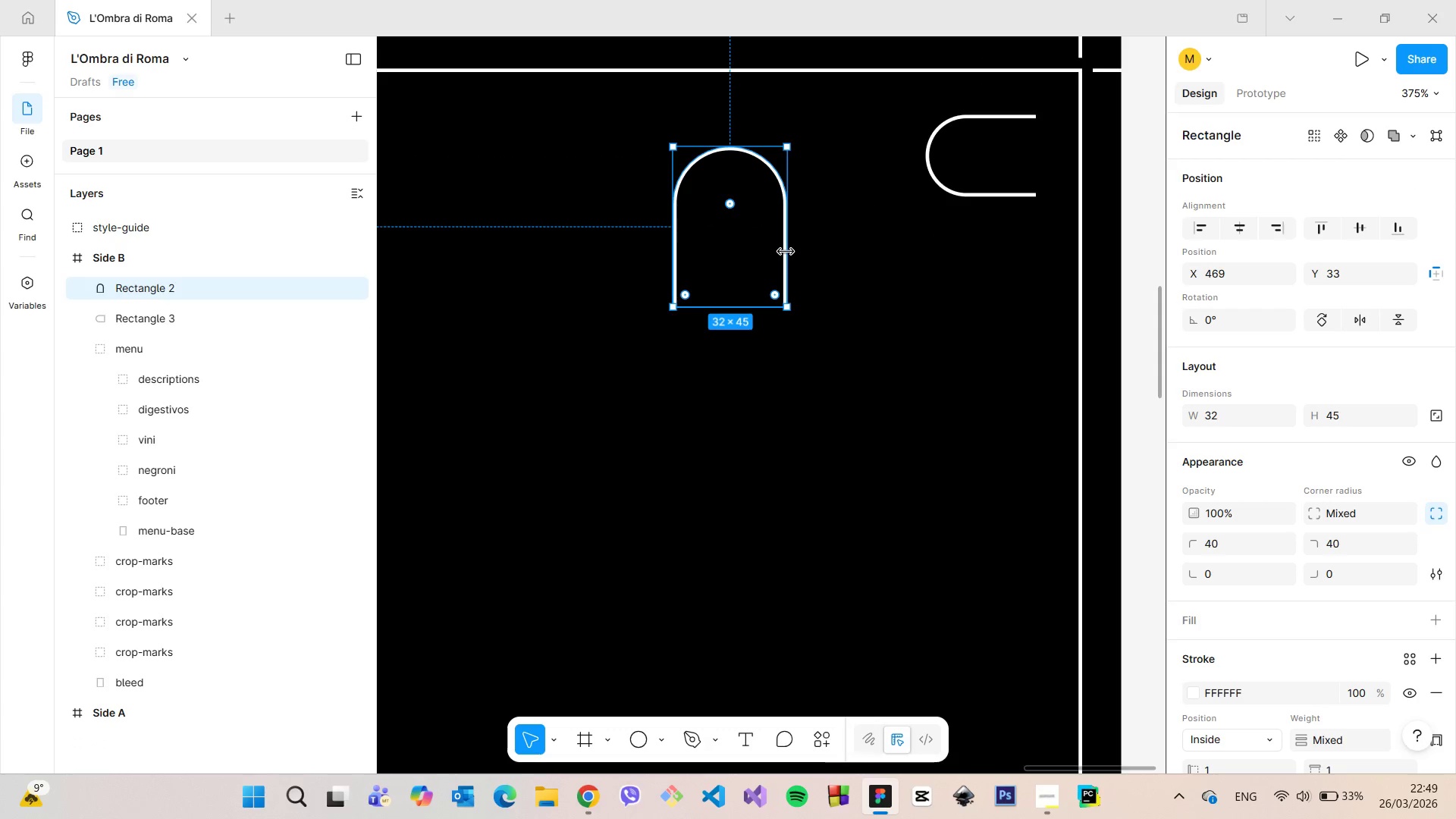 
key(Backspace)
 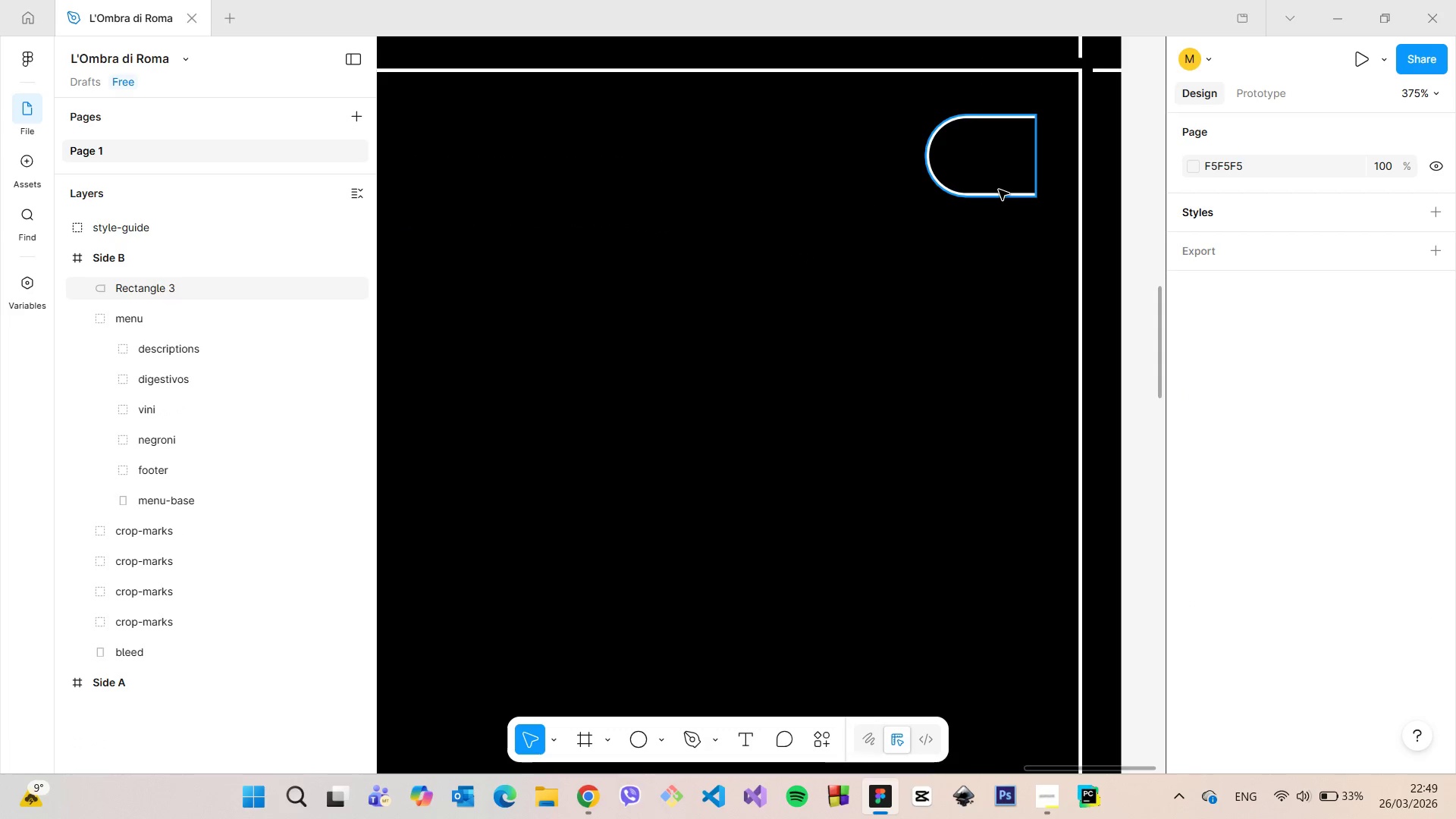 
left_click([999, 190])
 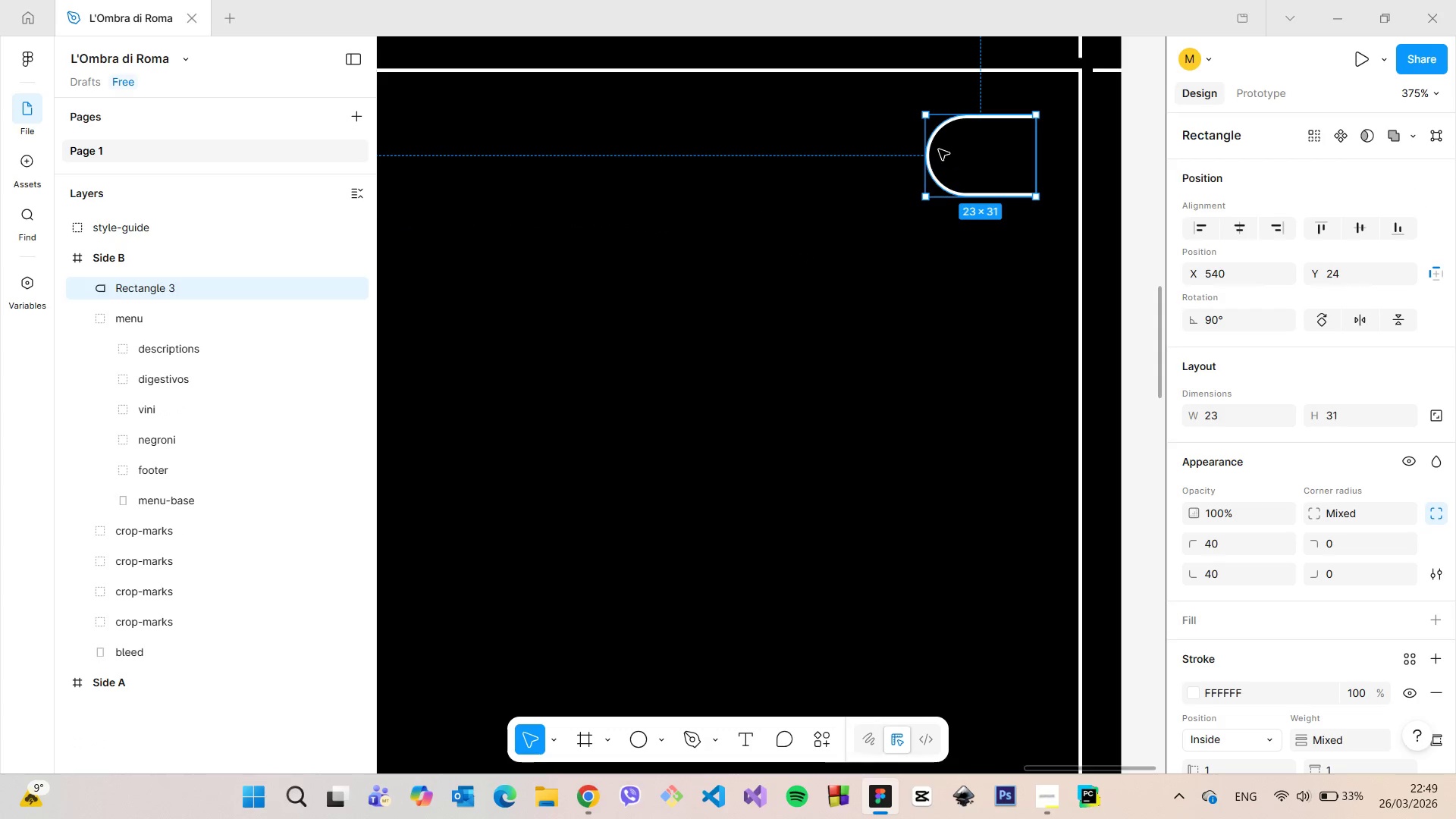 
left_click_drag(start_coordinate=[937, 149], to_coordinate=[980, 148])
 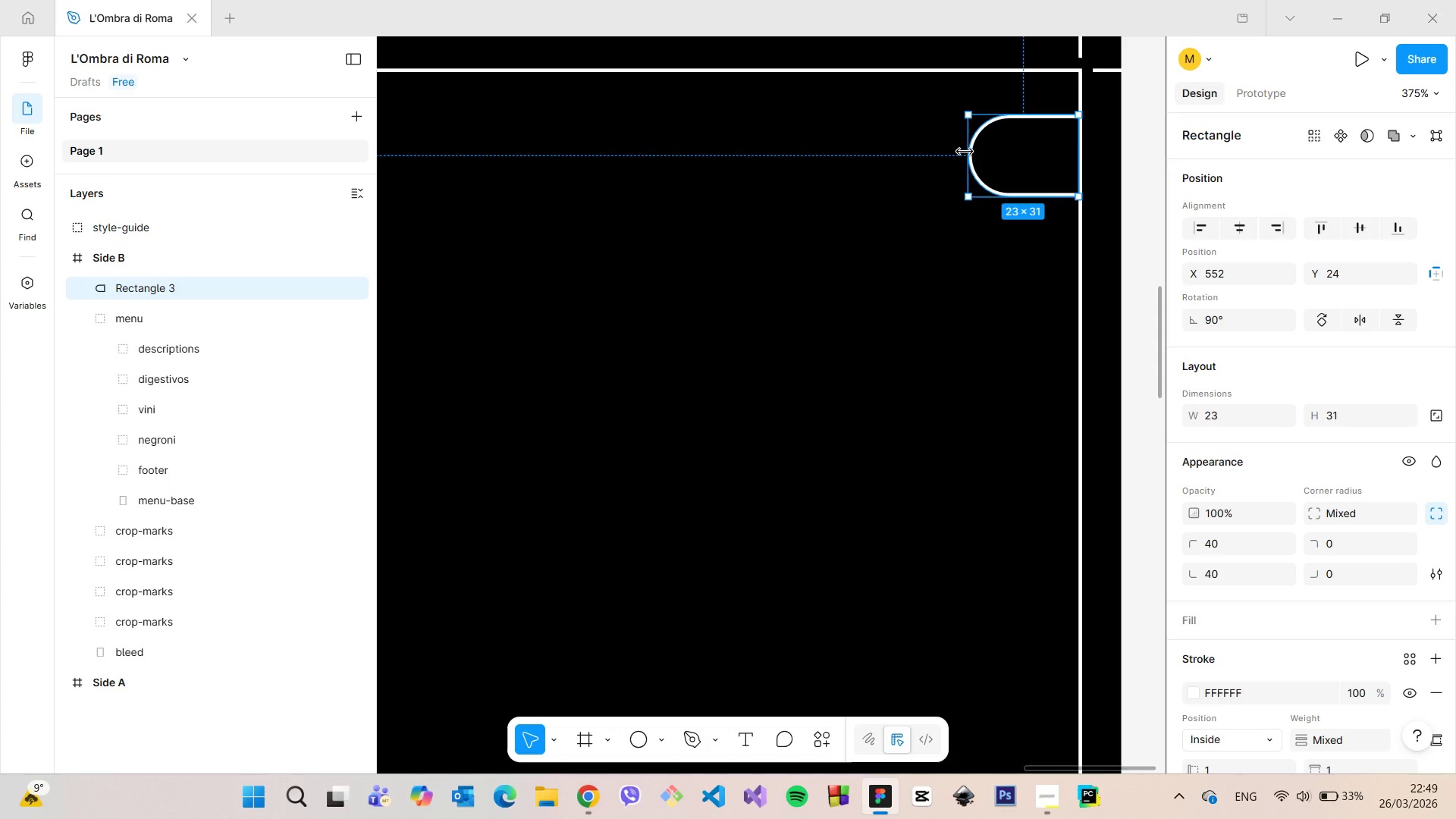 
left_click_drag(start_coordinate=[965, 151], to_coordinate=[934, 150])
 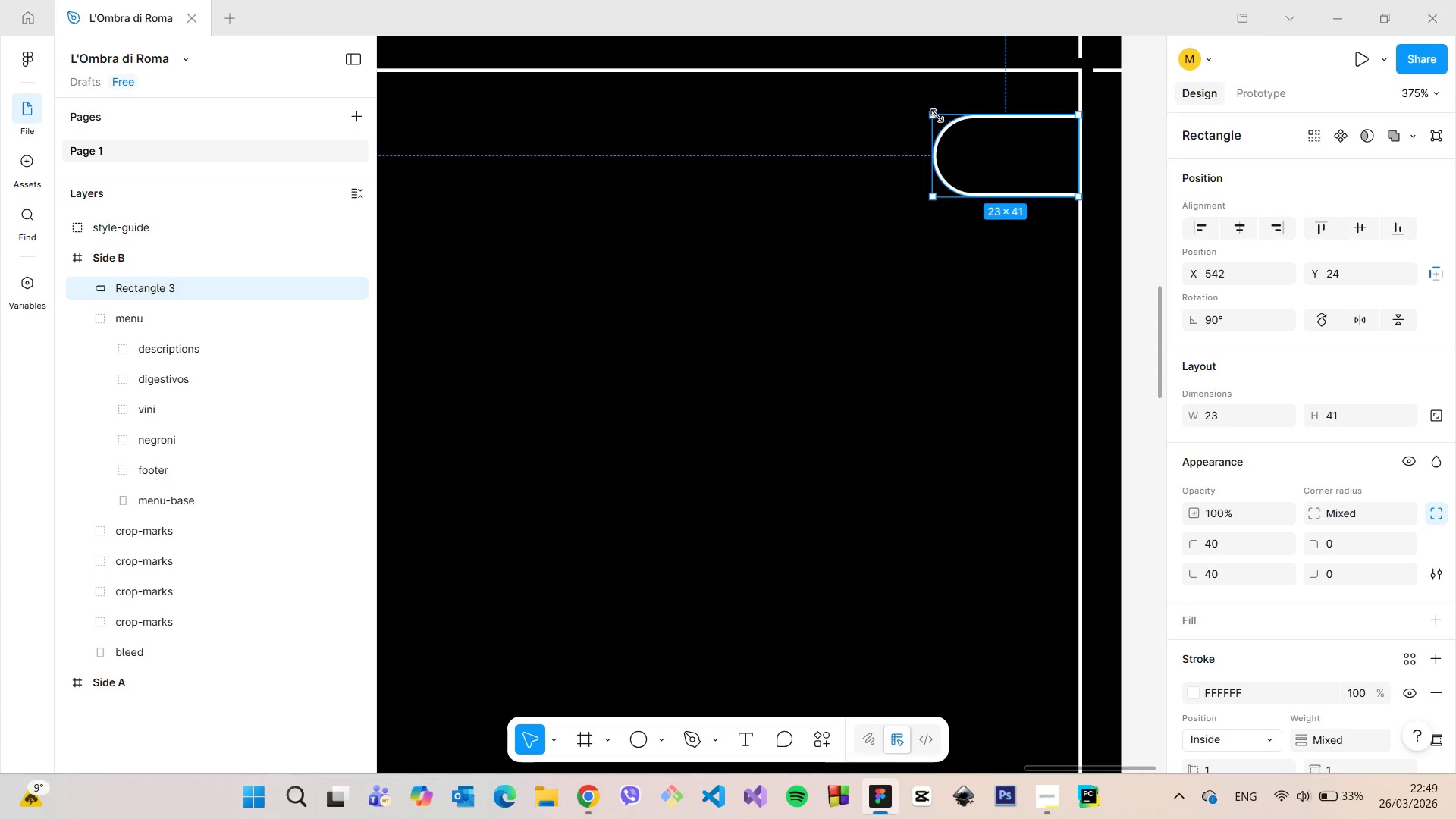 
left_click_drag(start_coordinate=[937, 118], to_coordinate=[927, 106])
 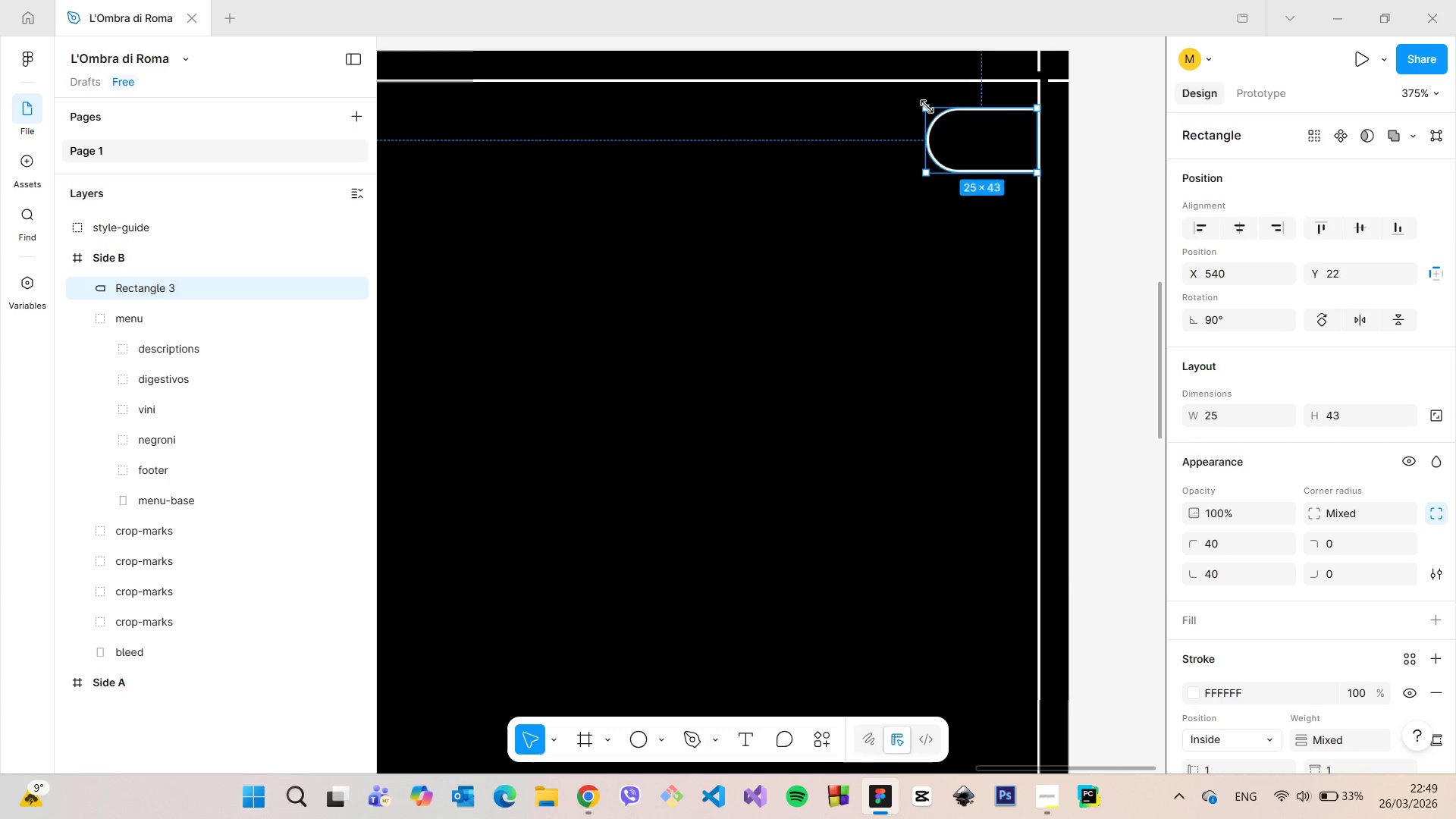 
left_click([1019, 149])
 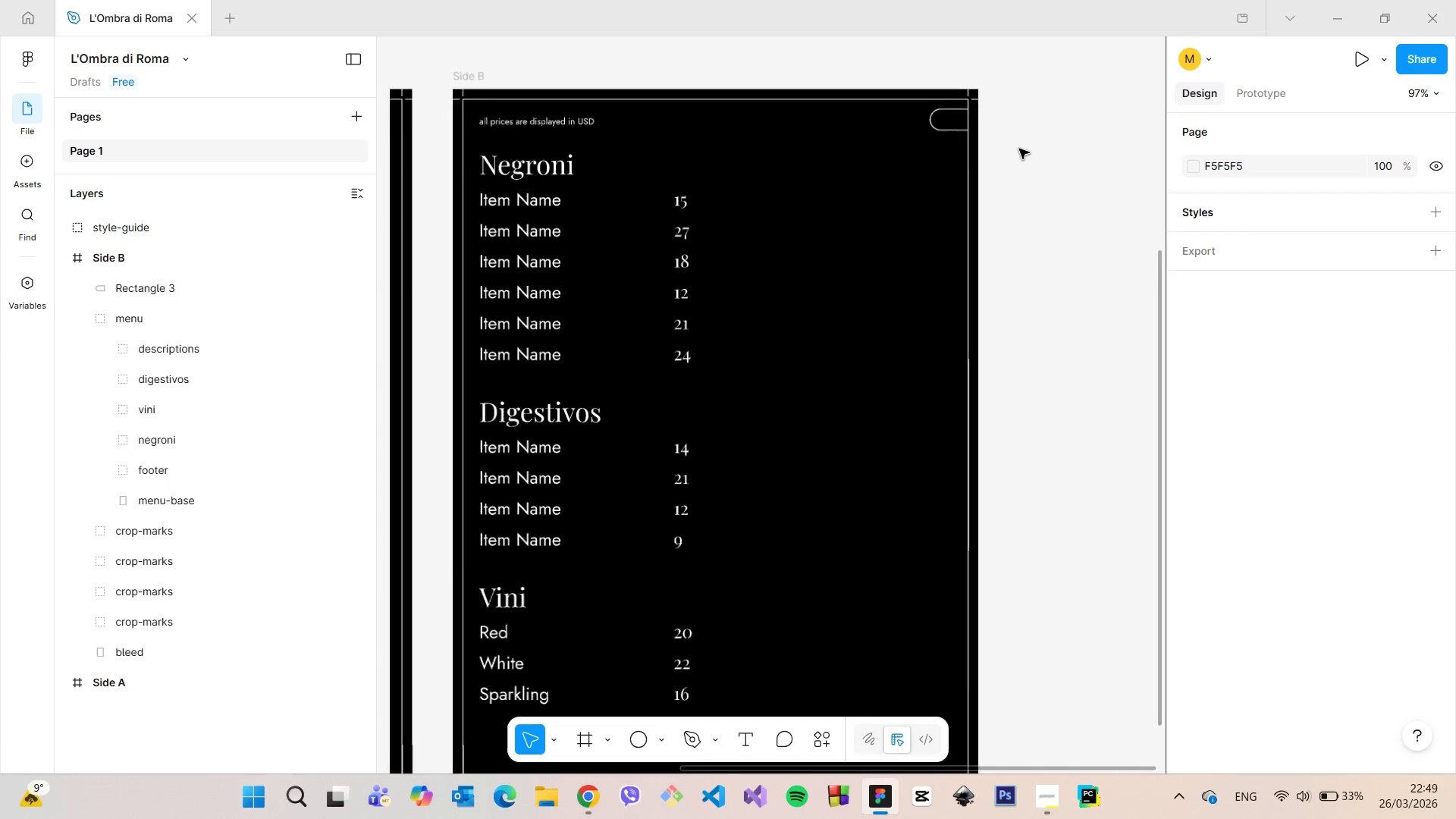 
scroll: coordinate [1018, 149], scroll_direction: down, amount: 14.0
 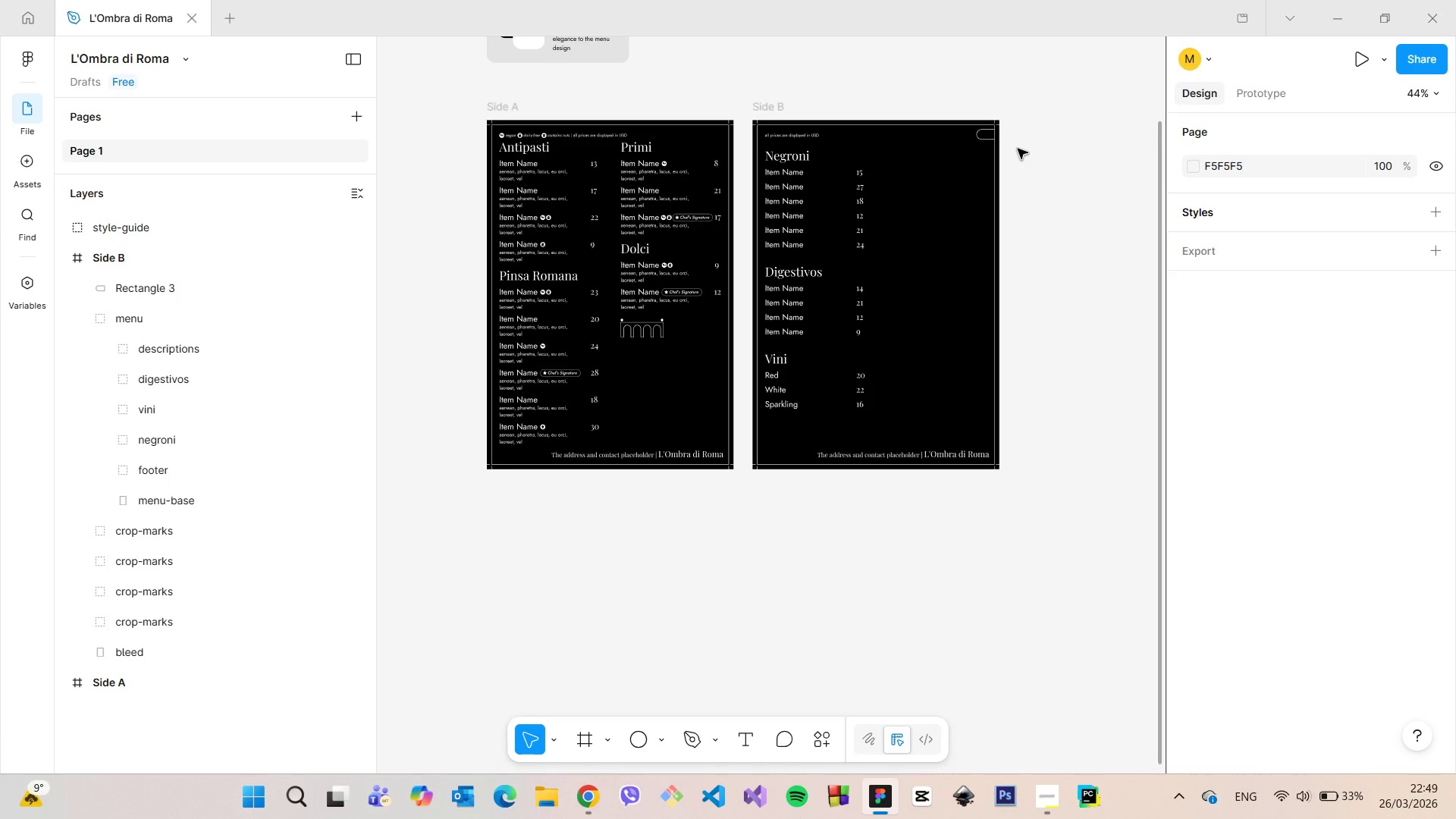 
scroll: coordinate [1015, 149], scroll_direction: up, amount: 5.0
 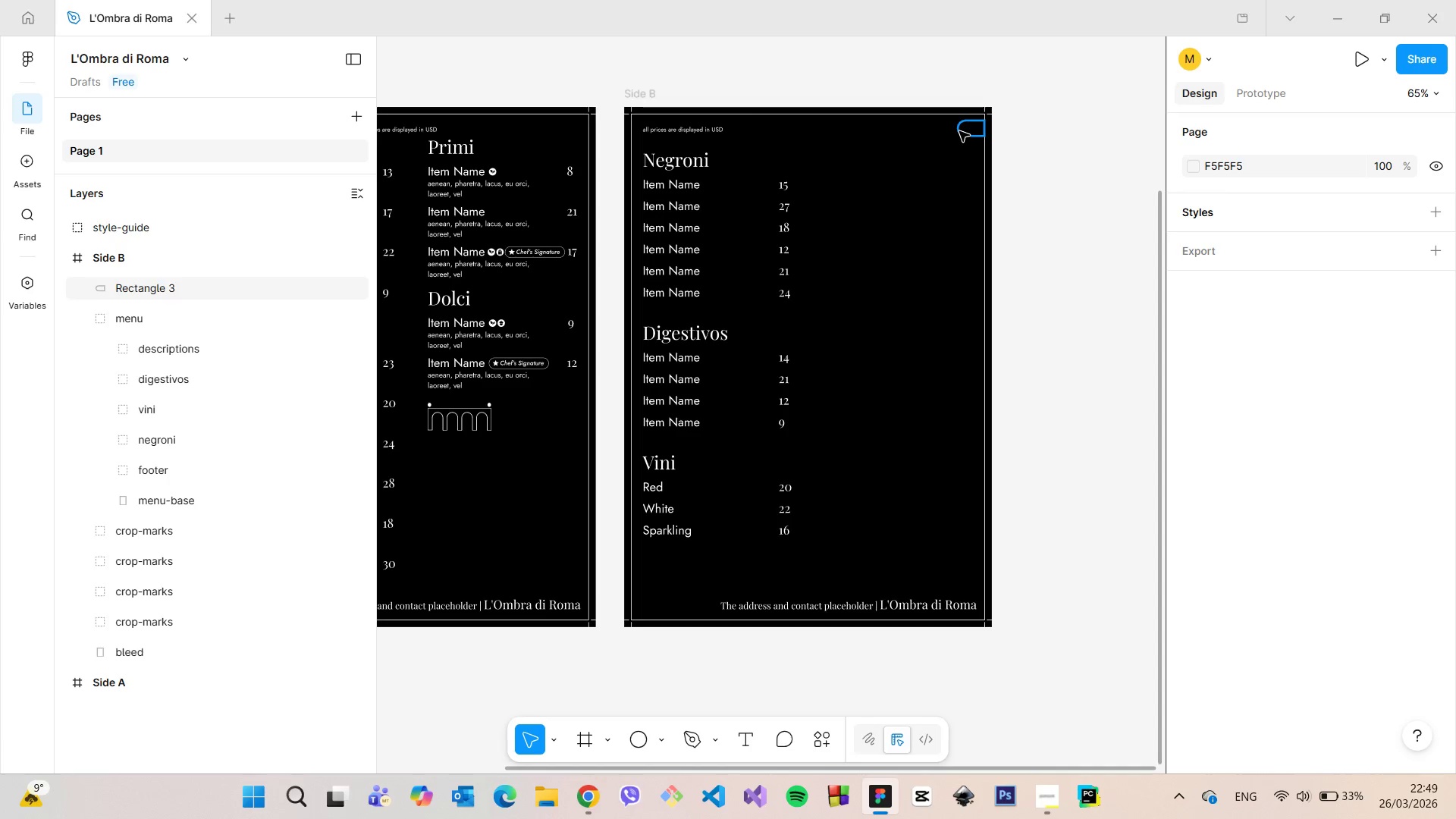 
left_click([959, 131])
 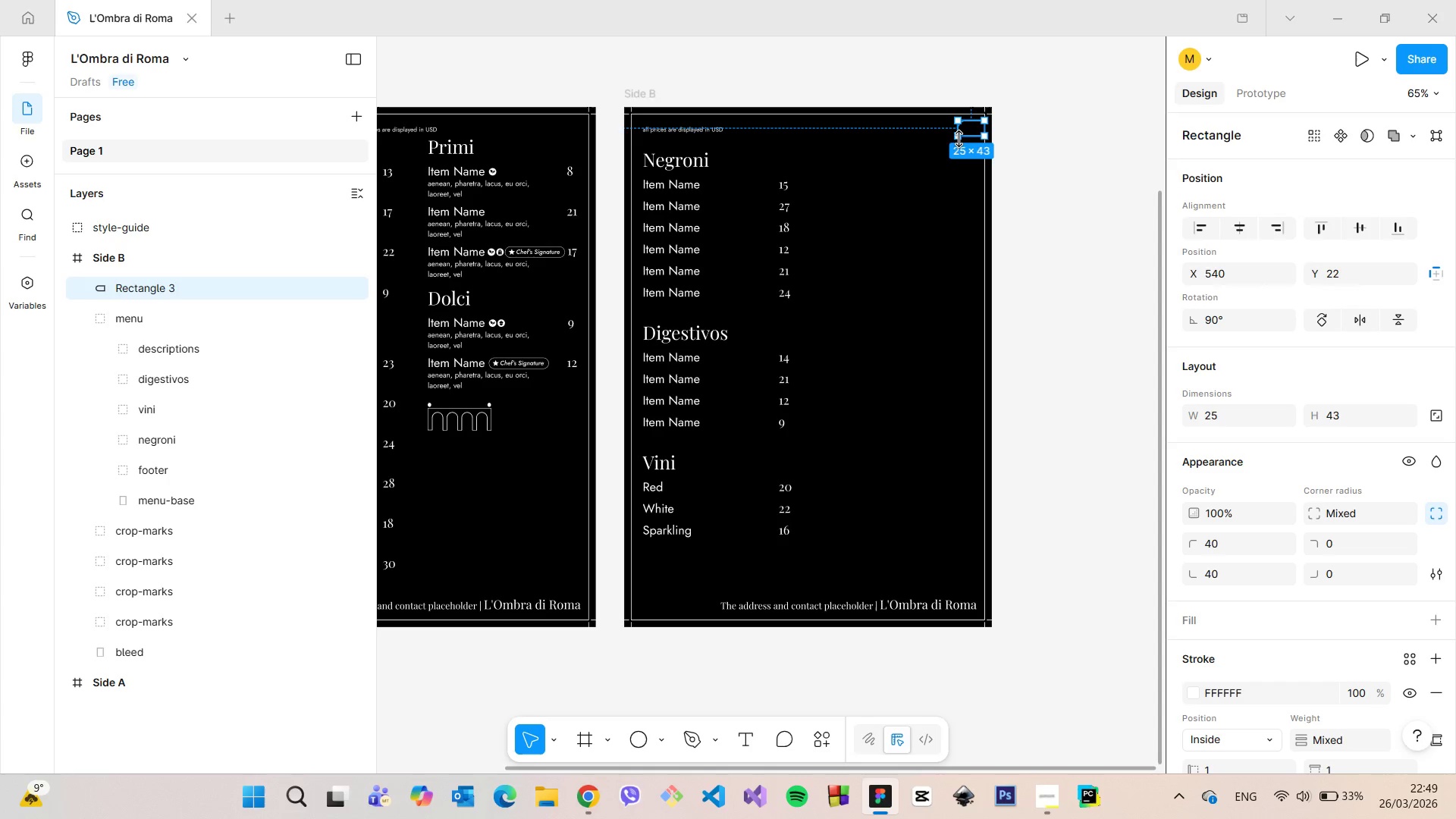 
left_click_drag(start_coordinate=[959, 139], to_coordinate=[940, 169])
 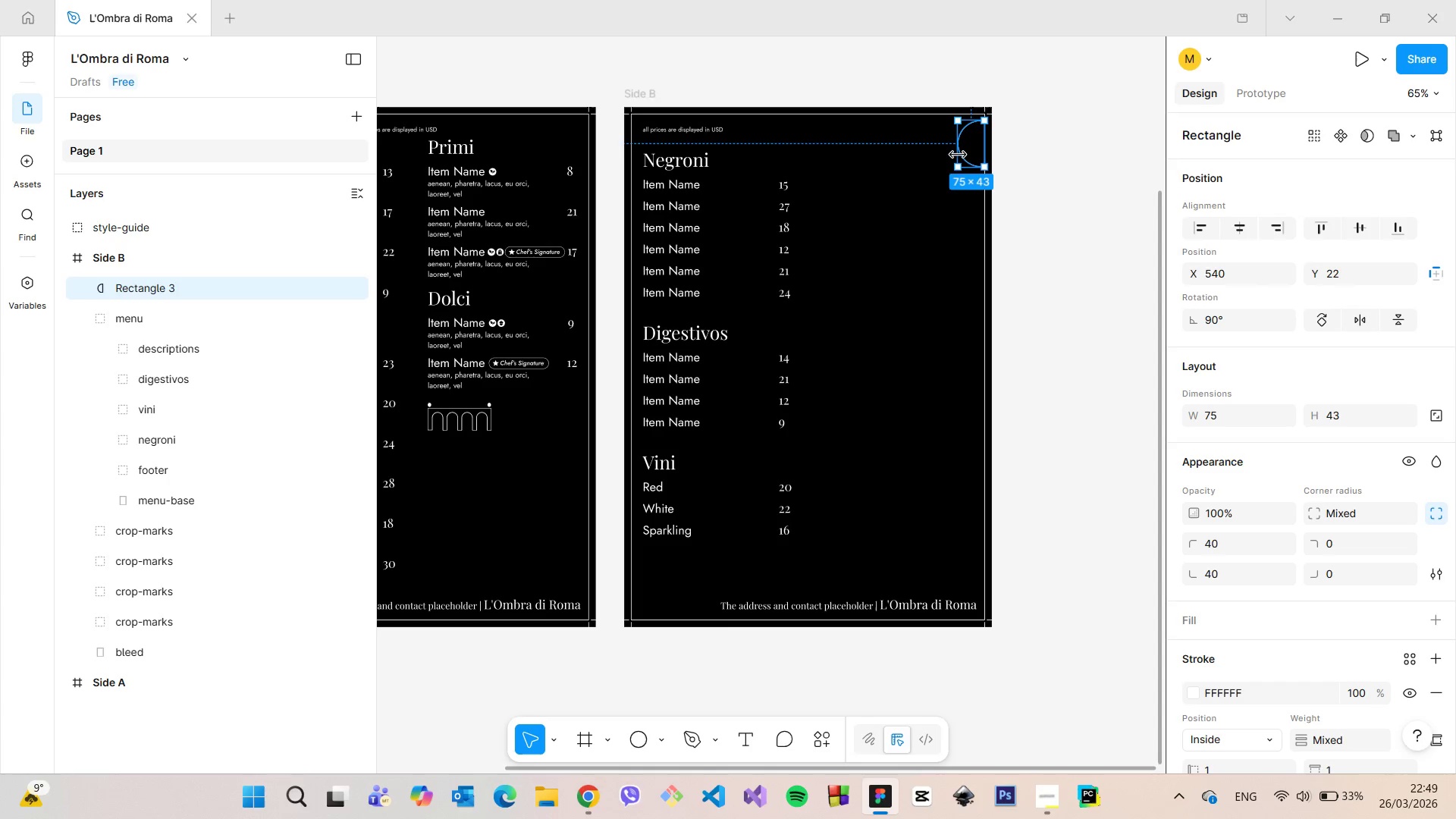 
left_click_drag(start_coordinate=[958, 154], to_coordinate=[921, 152])
 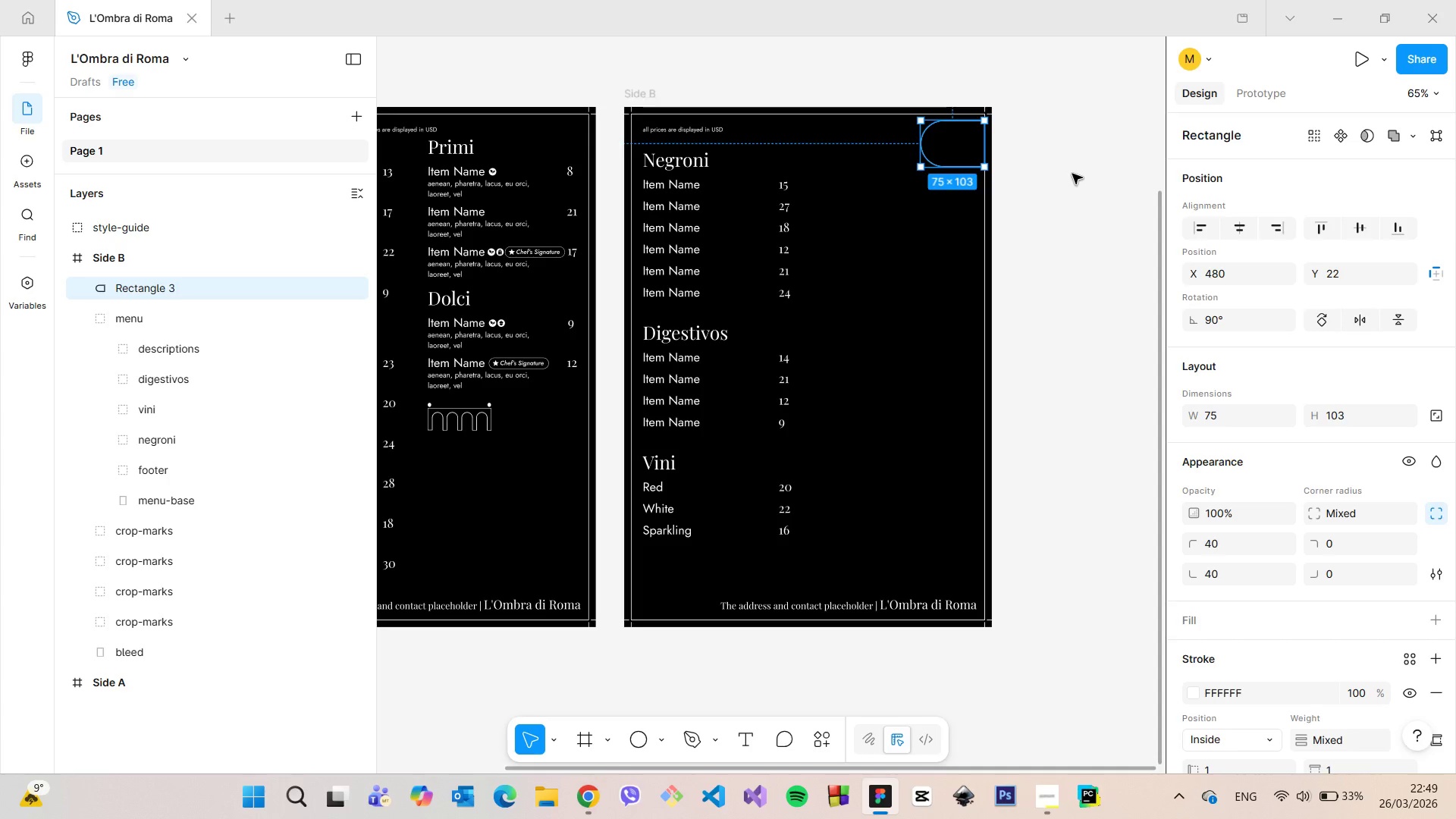 
left_click([1072, 175])
 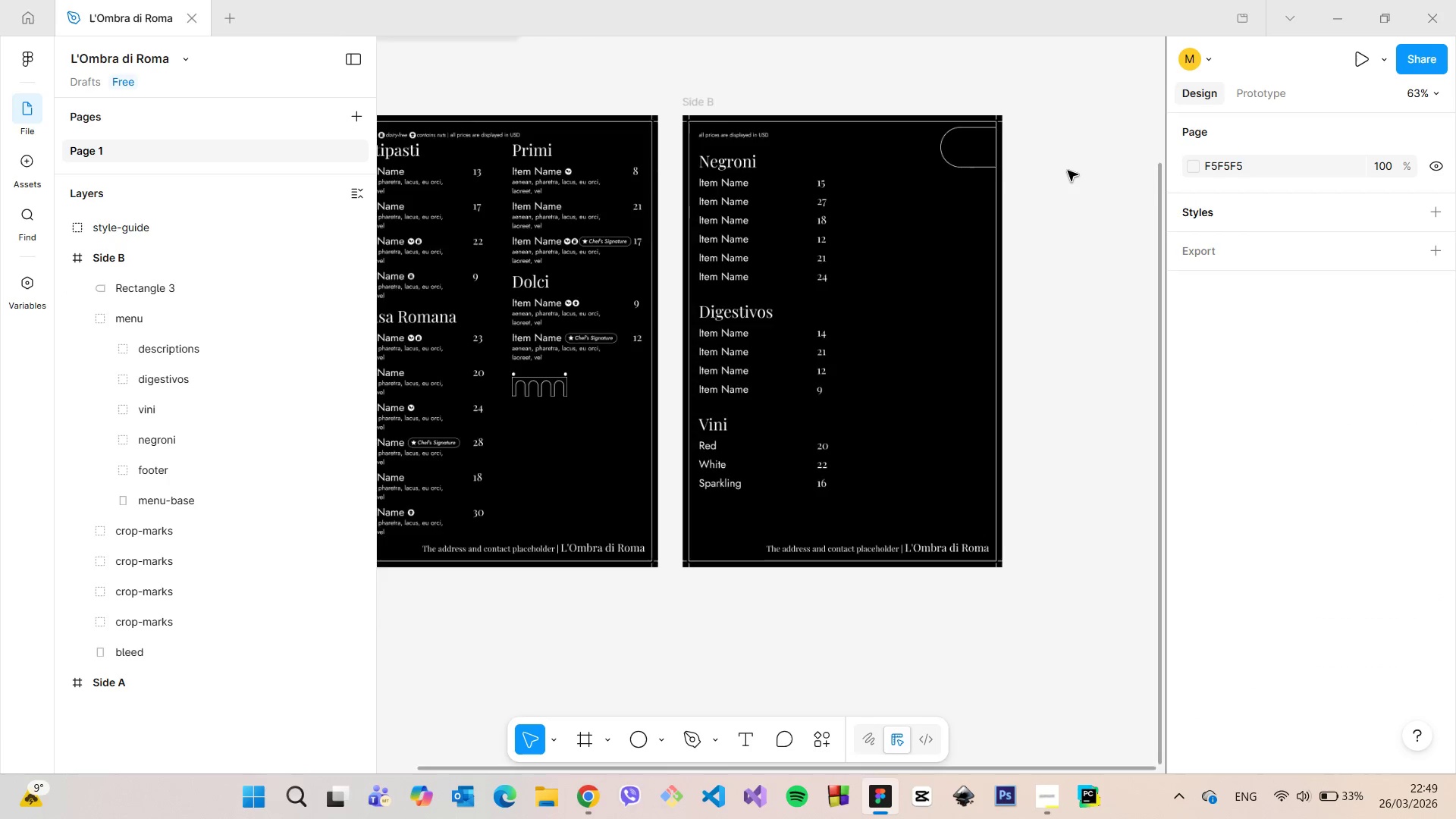 
scroll: coordinate [1068, 171], scroll_direction: down, amount: 4.0
 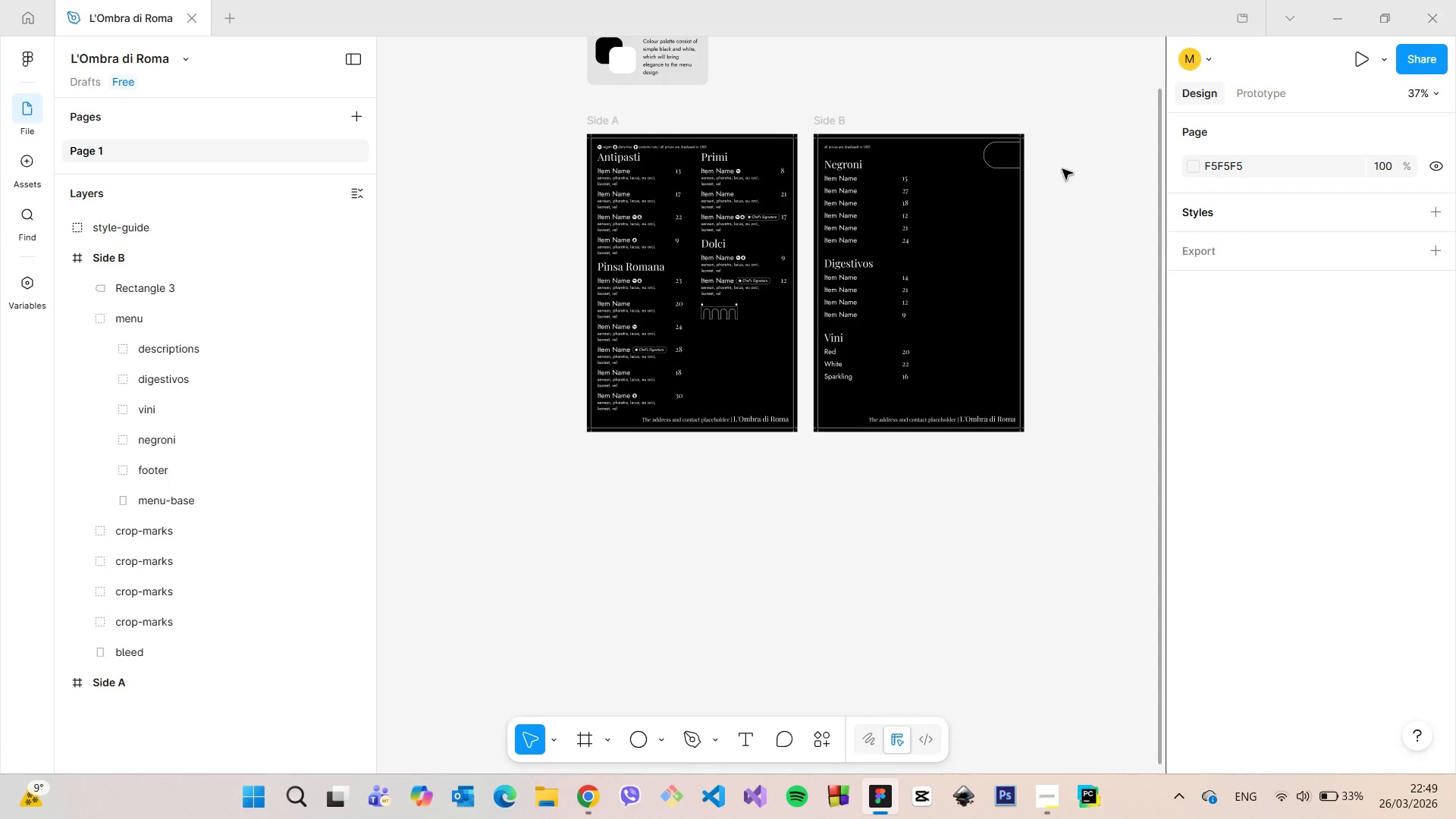 
left_click([1007, 167])
 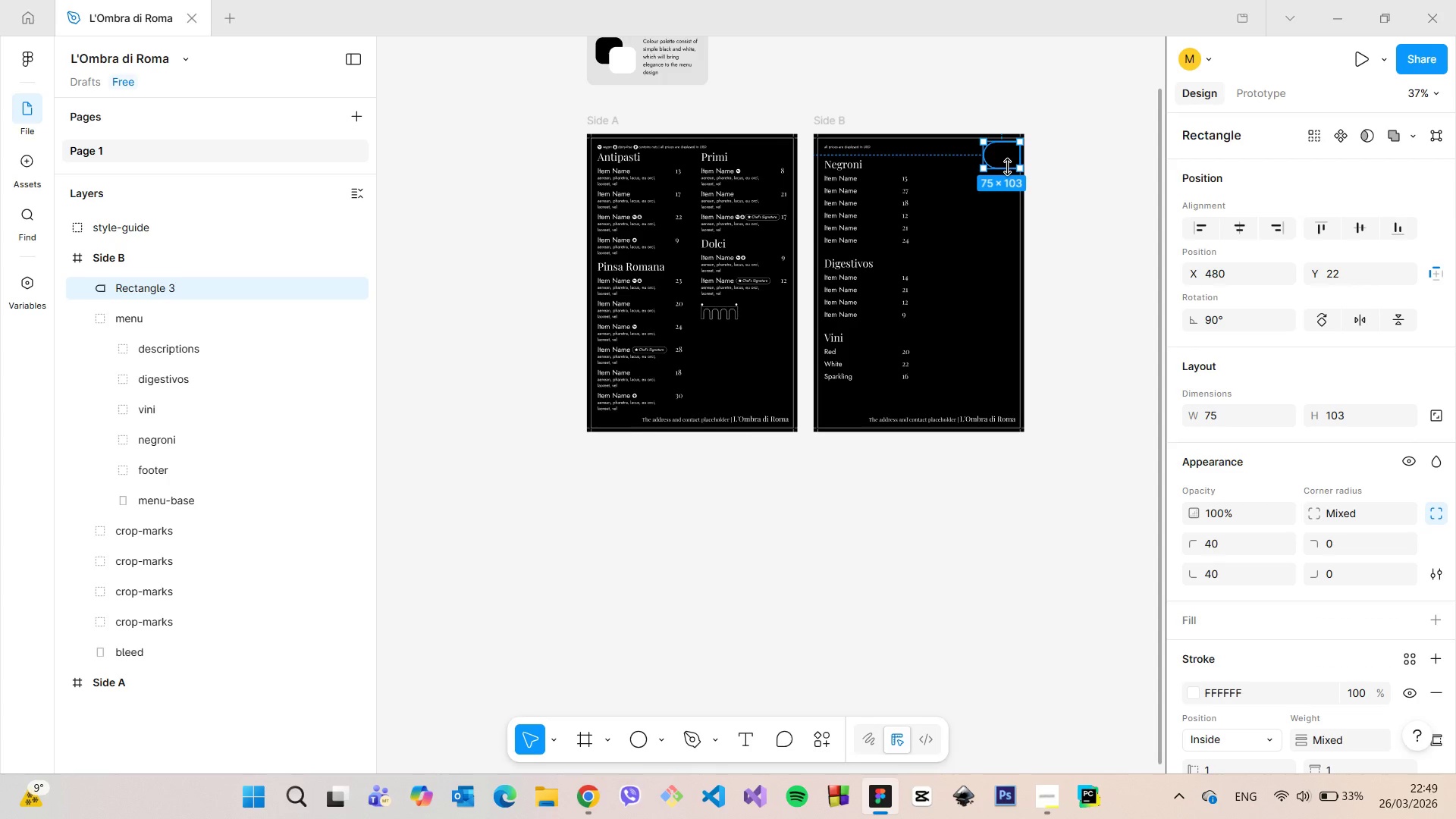 
scroll: coordinate [1007, 167], scroll_direction: up, amount: 2.0
 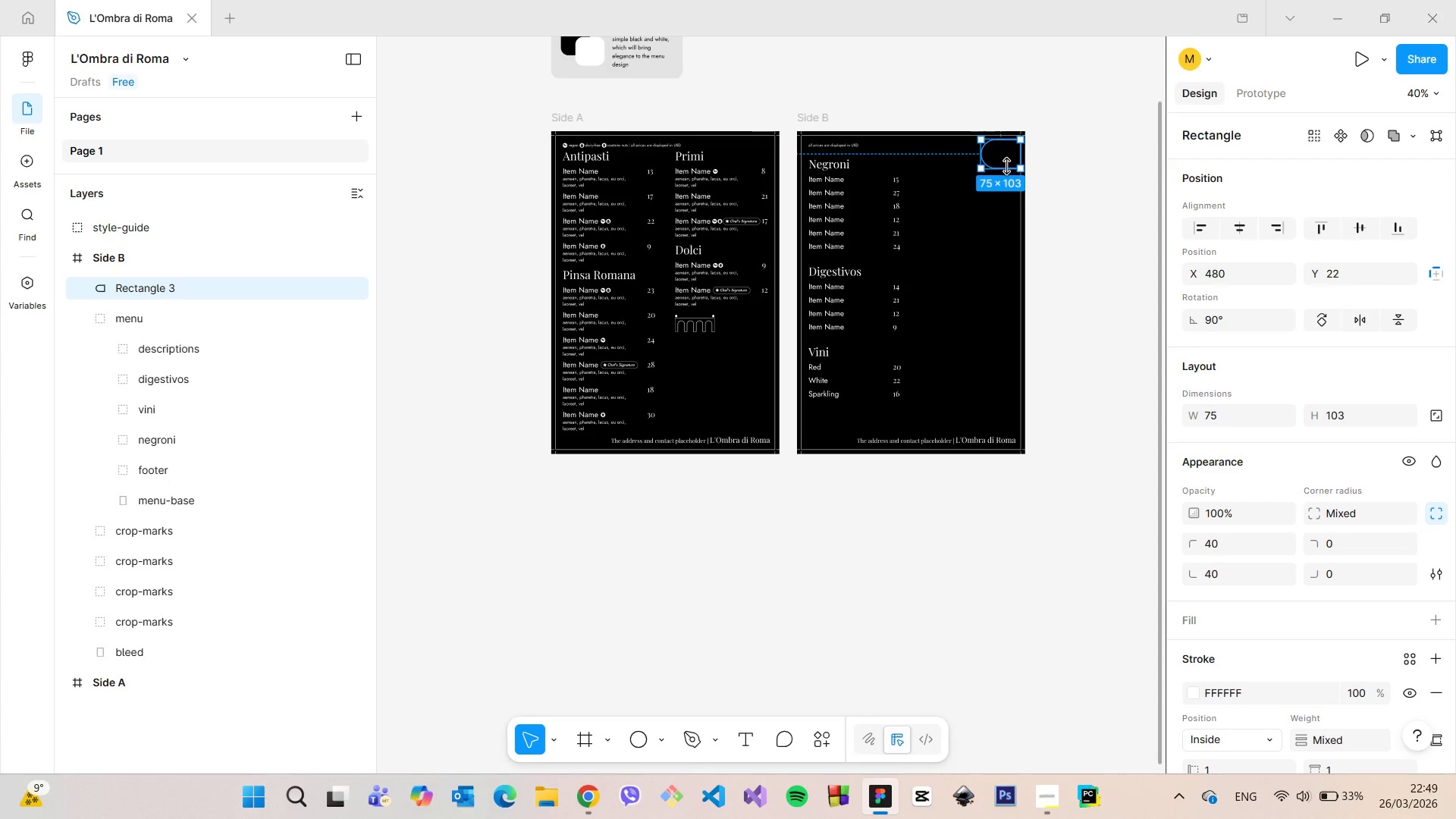 
key(Backspace)
 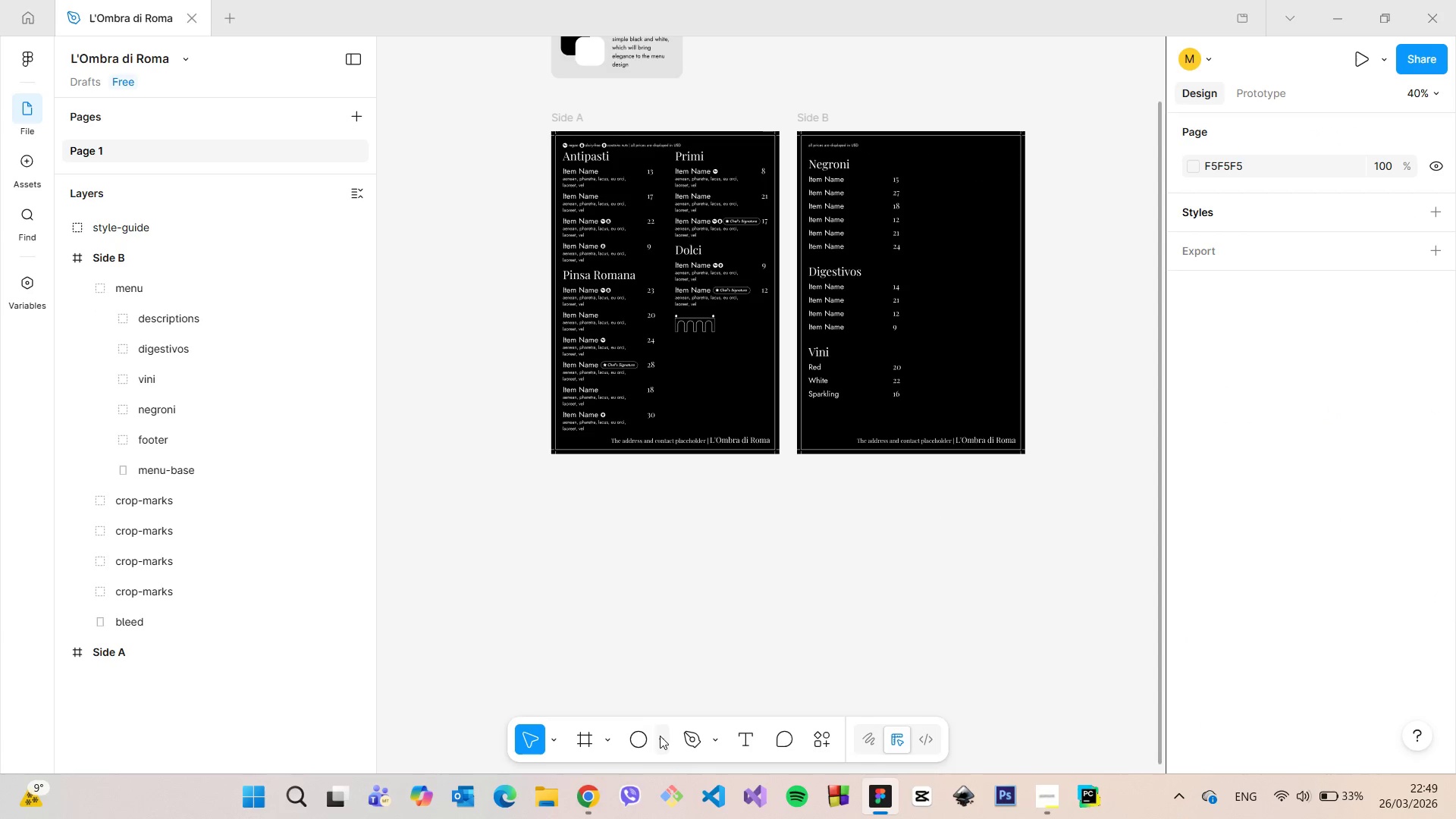 
left_click([662, 736])
 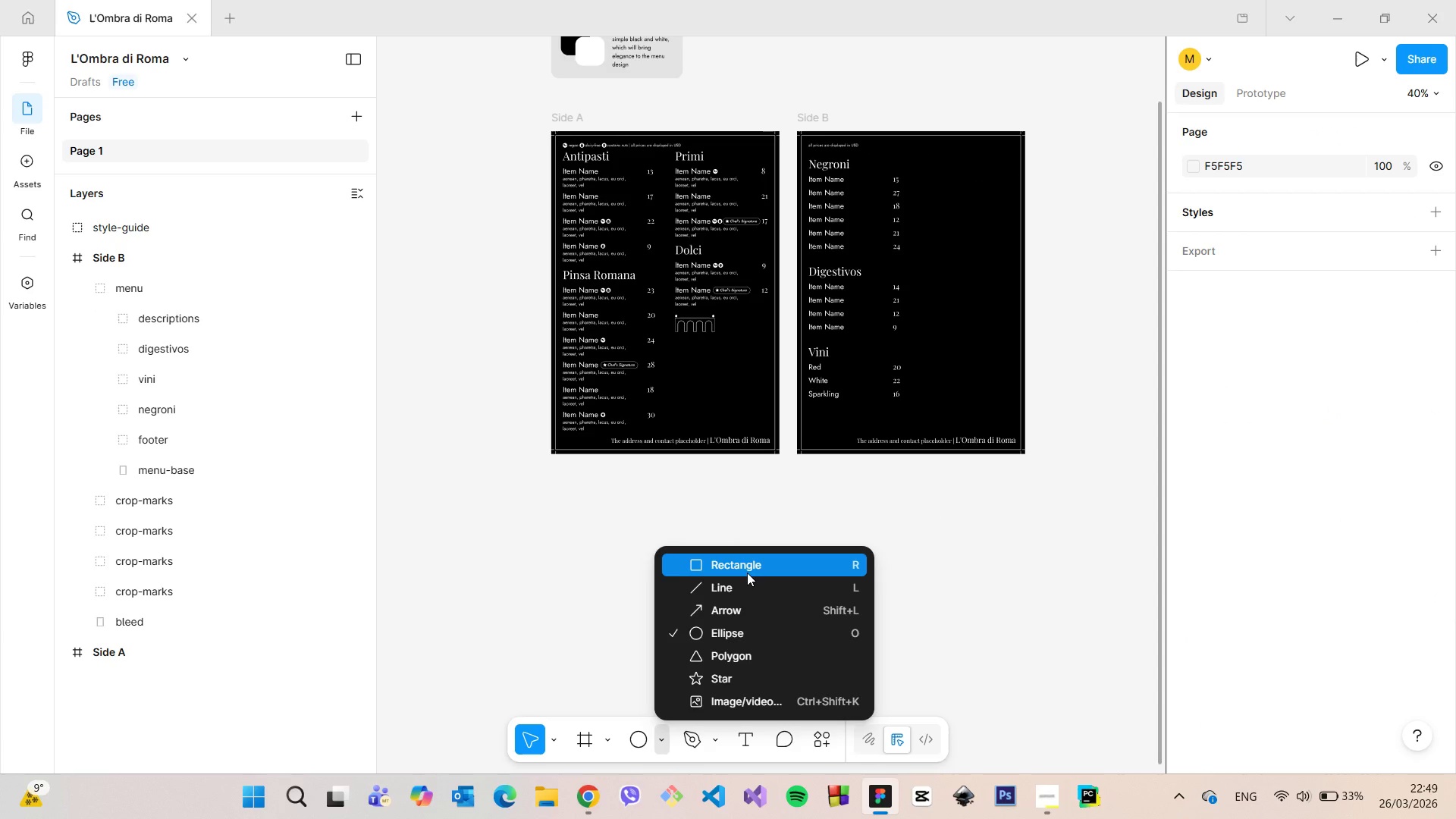 
left_click([747, 573])
 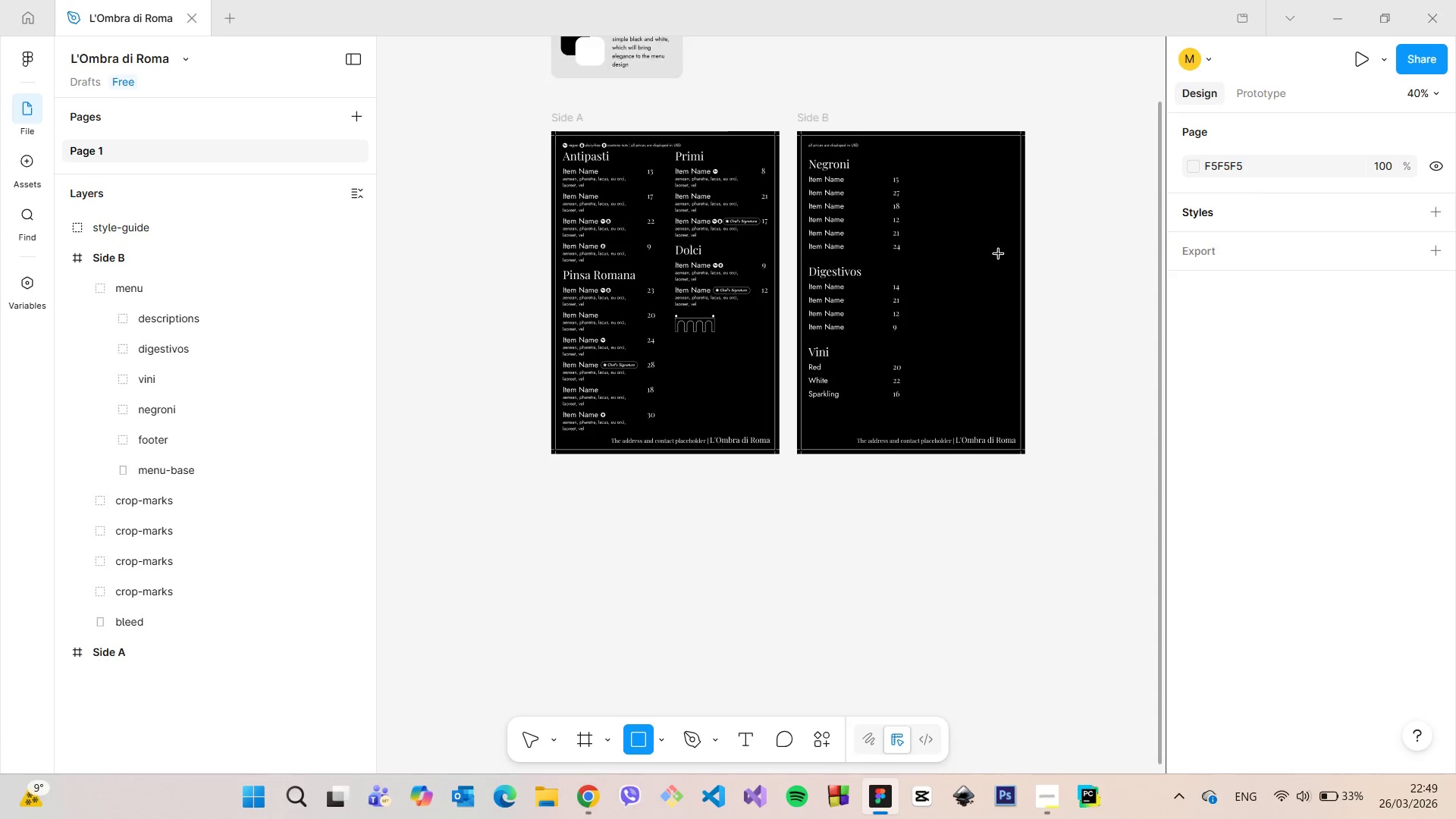 
scroll: coordinate [1002, 252], scroll_direction: up, amount: 10.0
 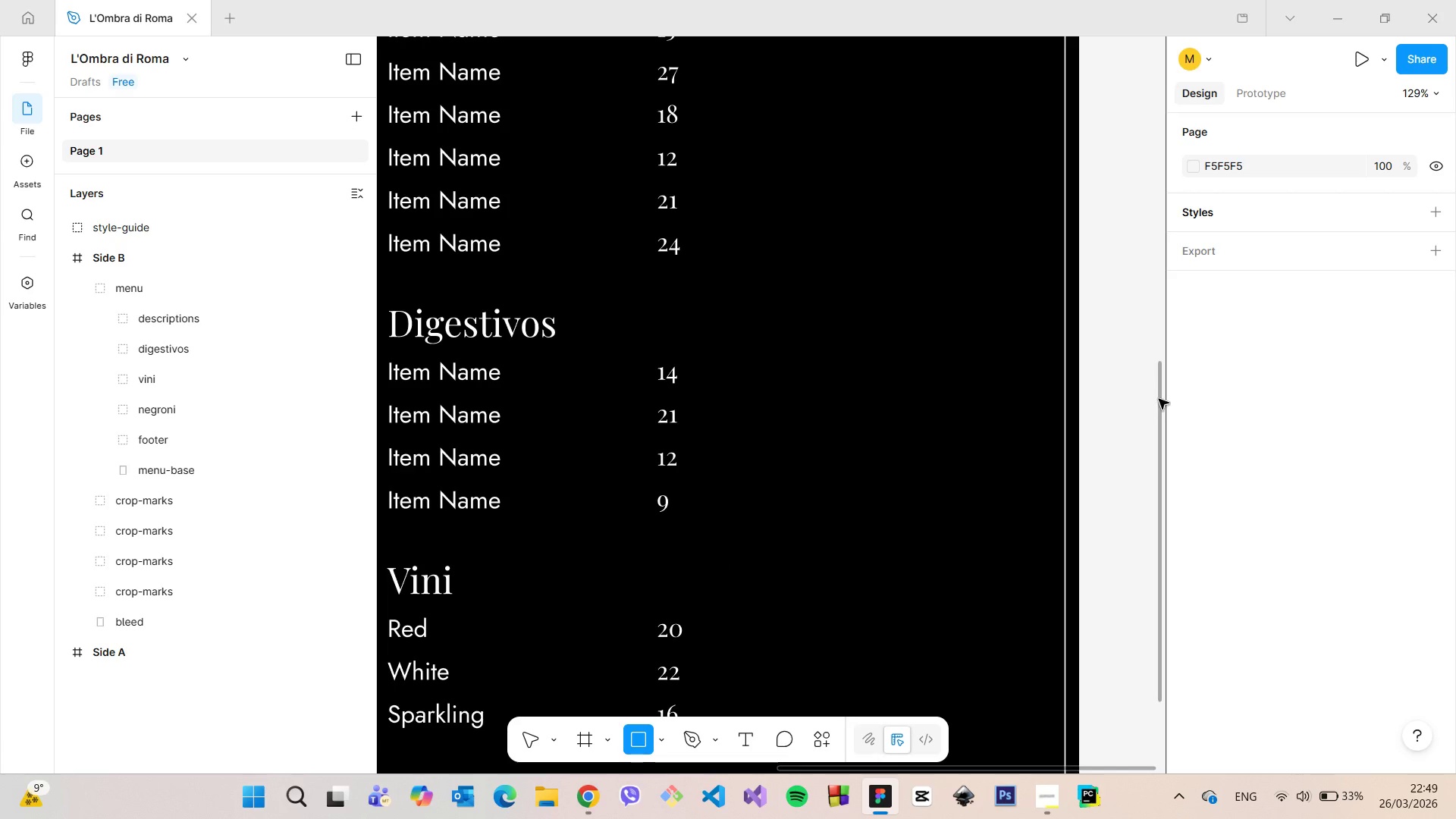 
left_click_drag(start_coordinate=[1157, 398], to_coordinate=[1150, 283])
 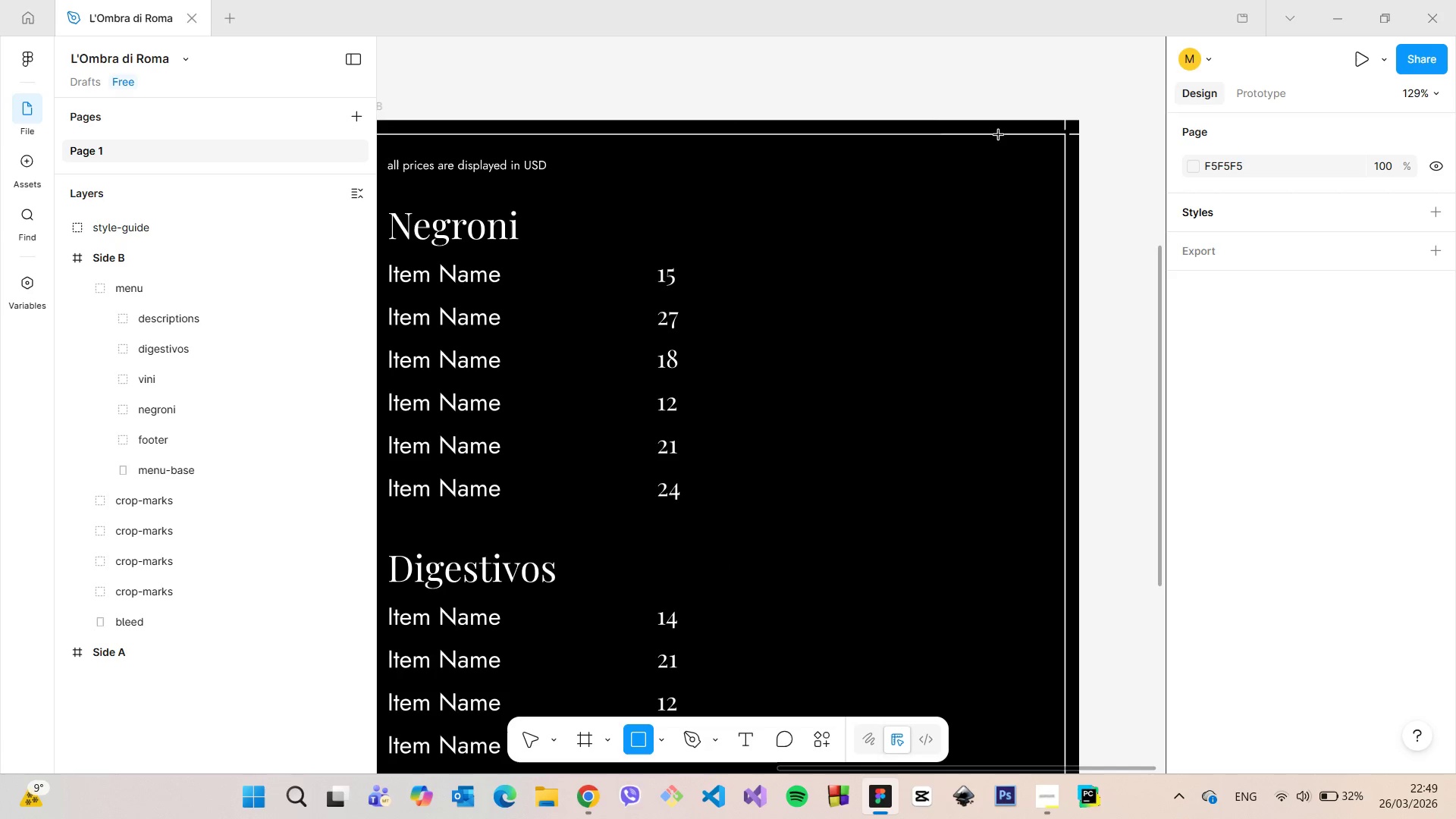 
left_click_drag(start_coordinate=[999, 135], to_coordinate=[1023, 573])
 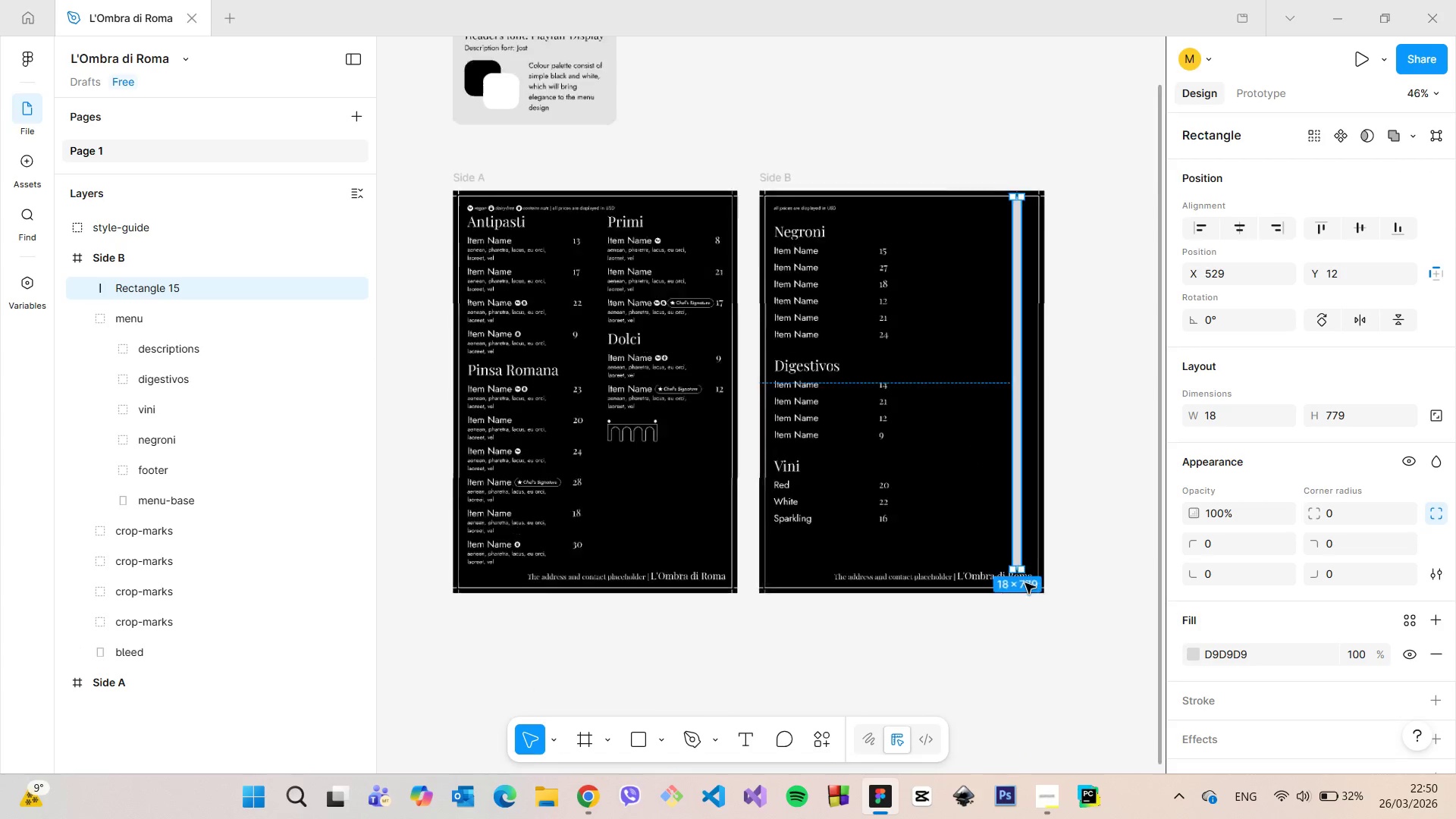 
scroll: coordinate [1025, 675], scroll_direction: down, amount: 15.0
 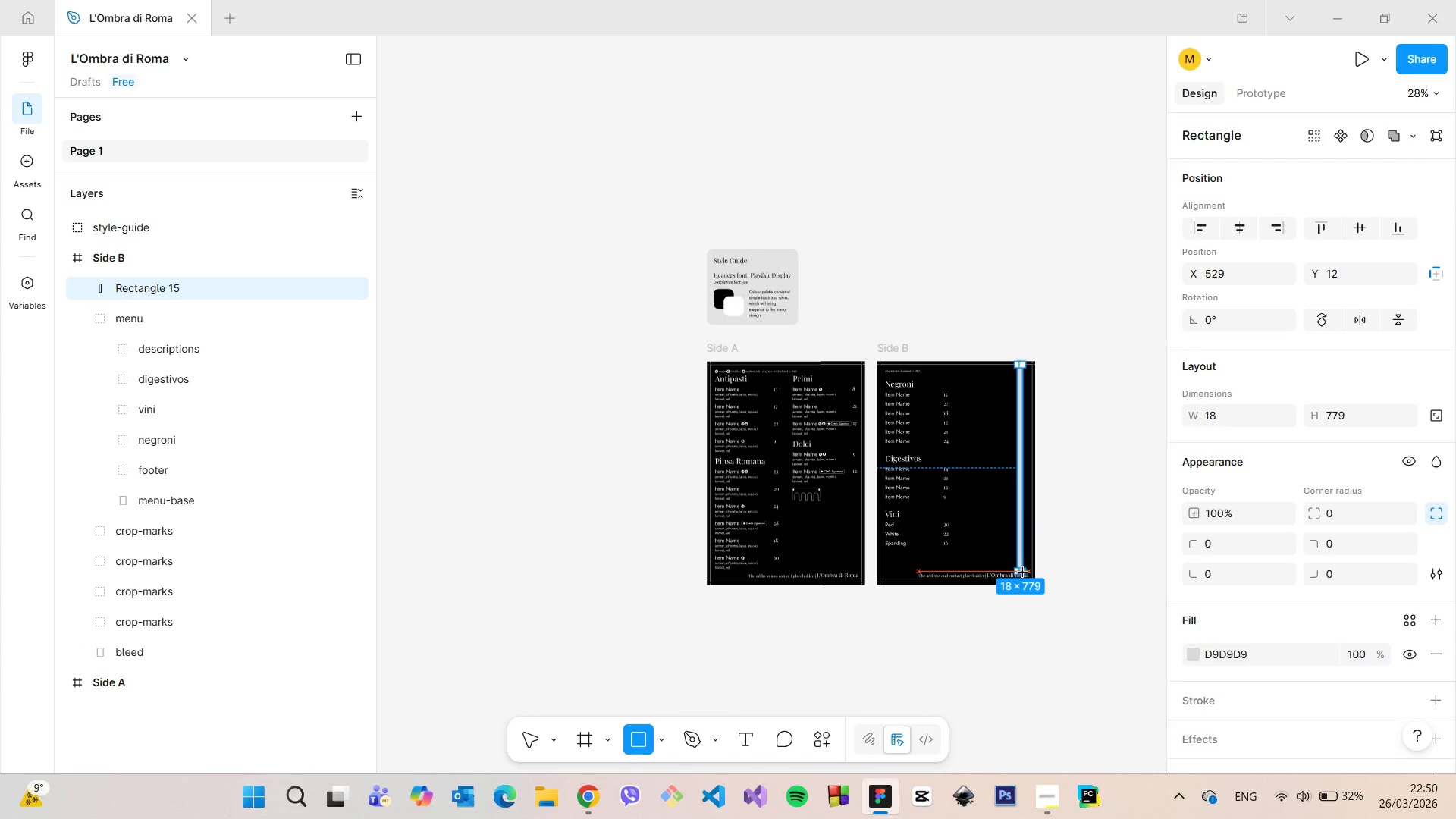 
scroll: coordinate [1025, 587], scroll_direction: up, amount: 15.0
 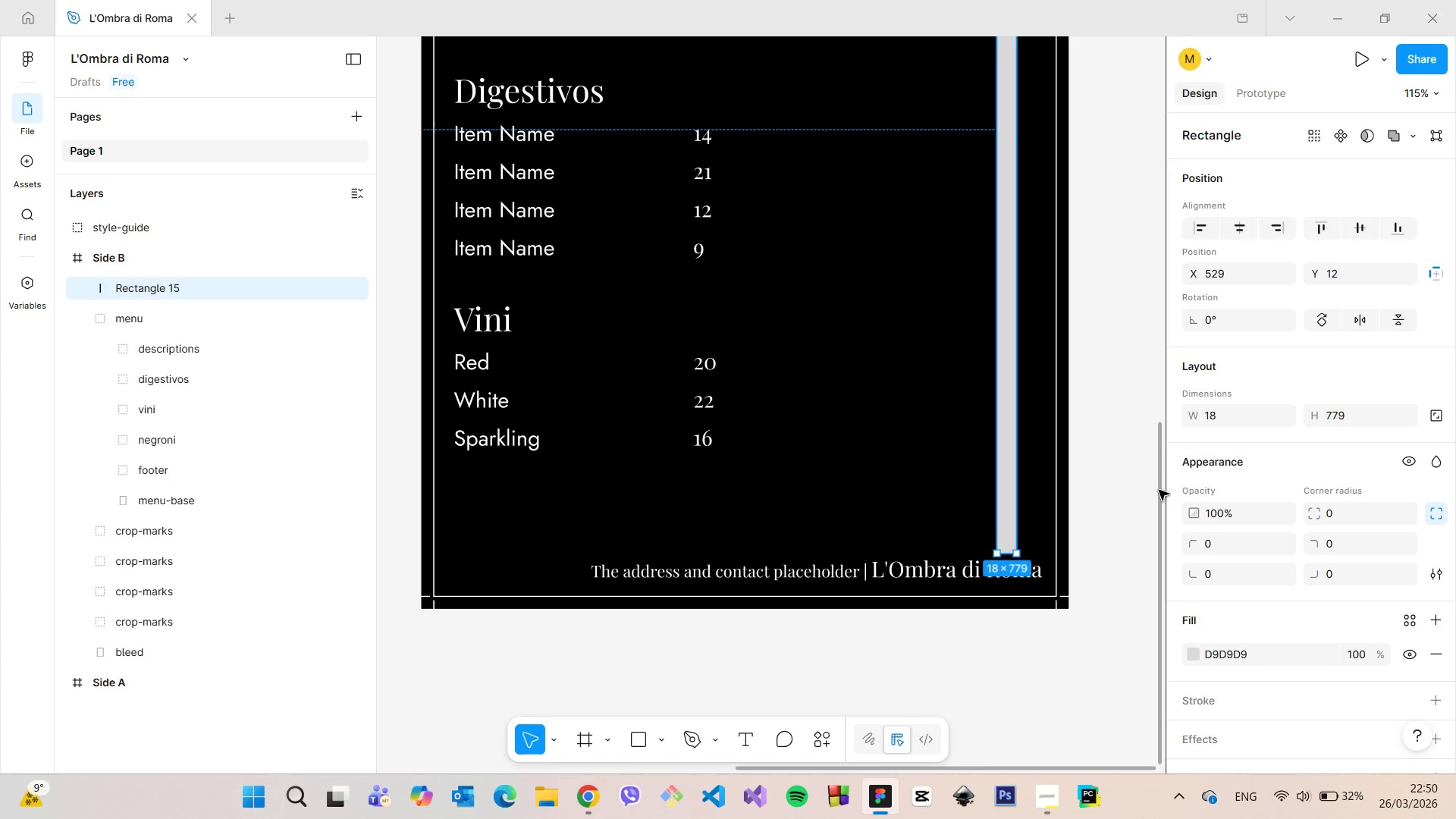 
left_click_drag(start_coordinate=[1159, 490], to_coordinate=[1151, 445])
 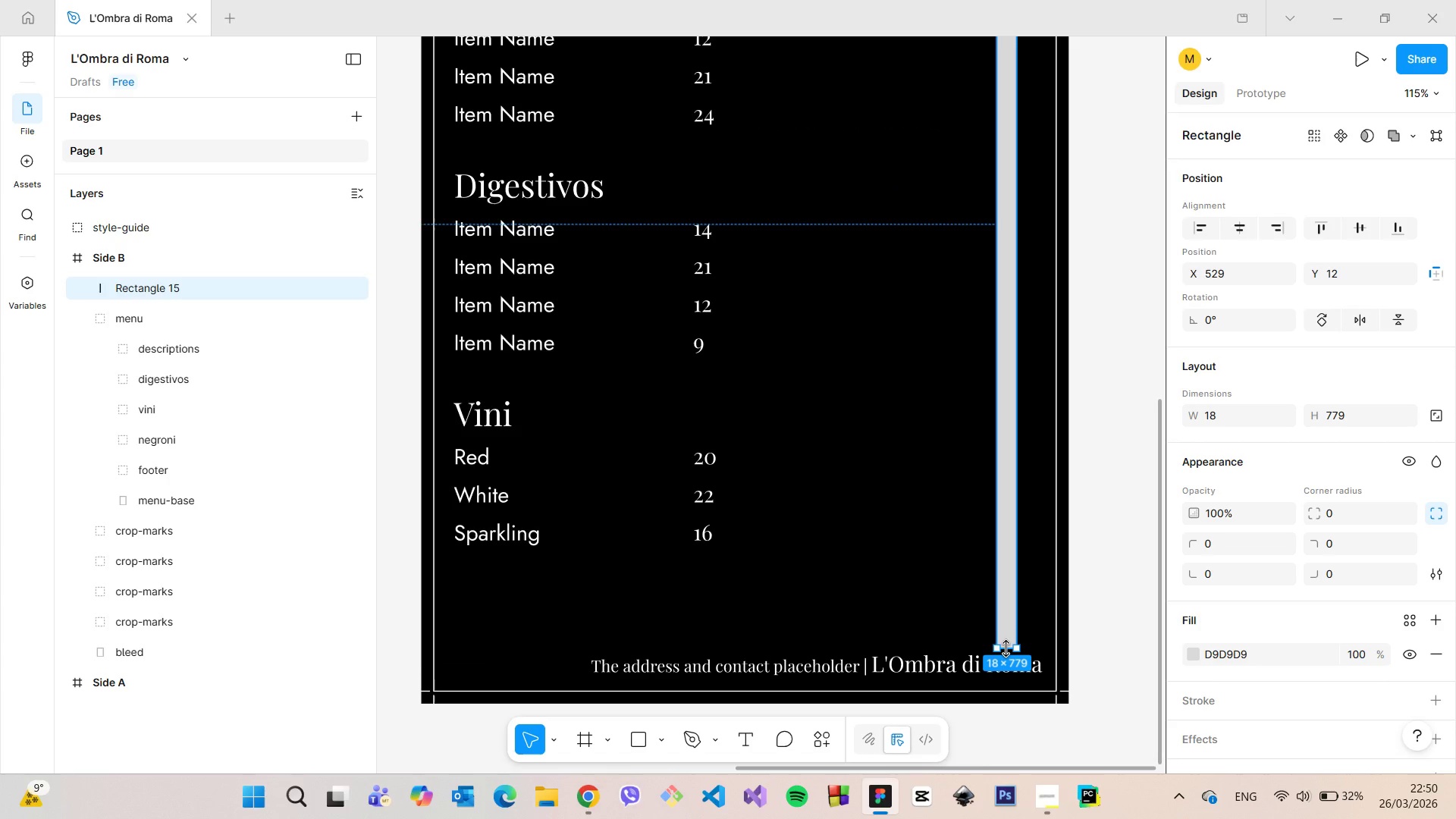 
left_click_drag(start_coordinate=[1006, 648], to_coordinate=[1006, 639])
 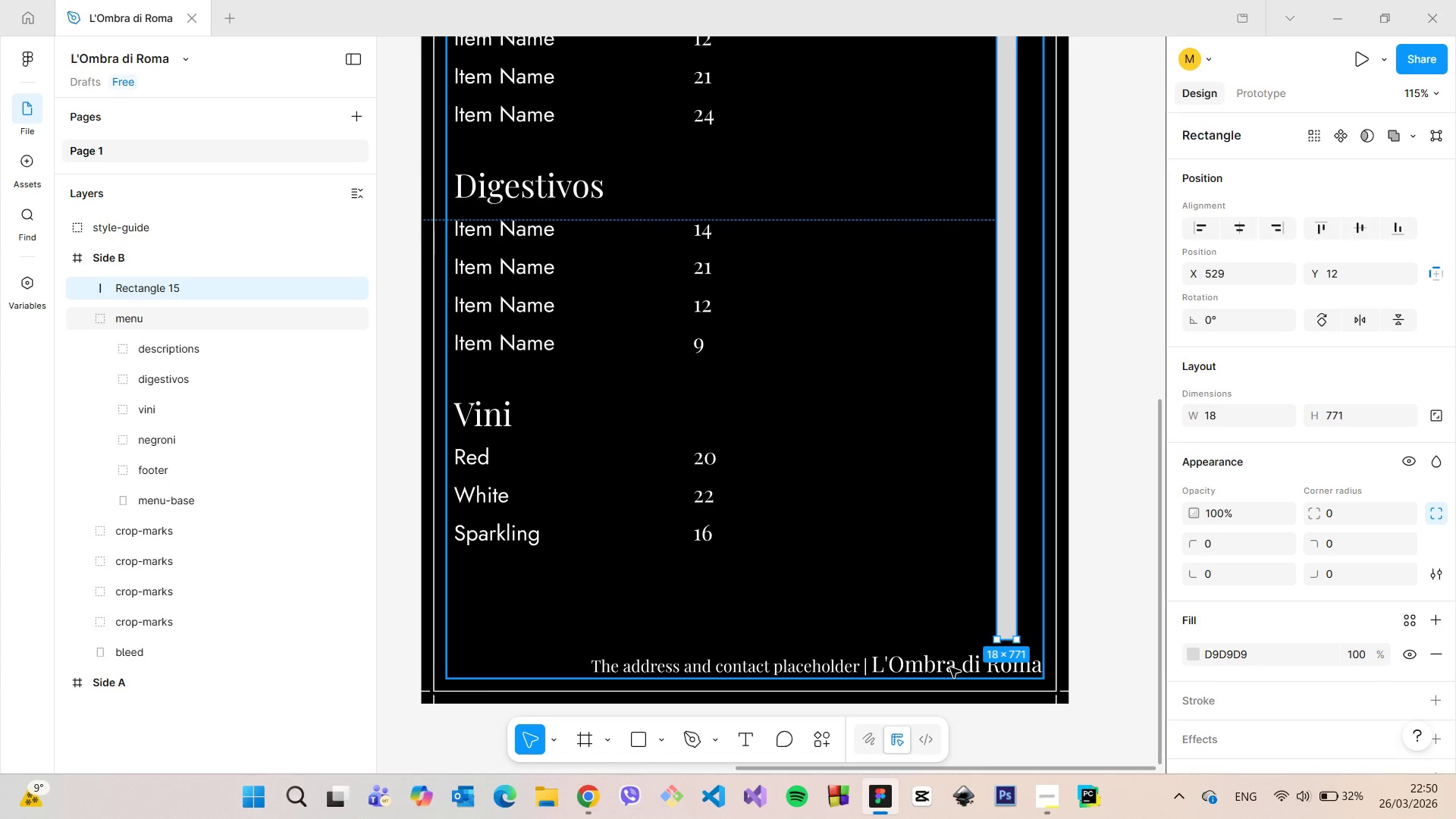 
left_click([950, 667])
 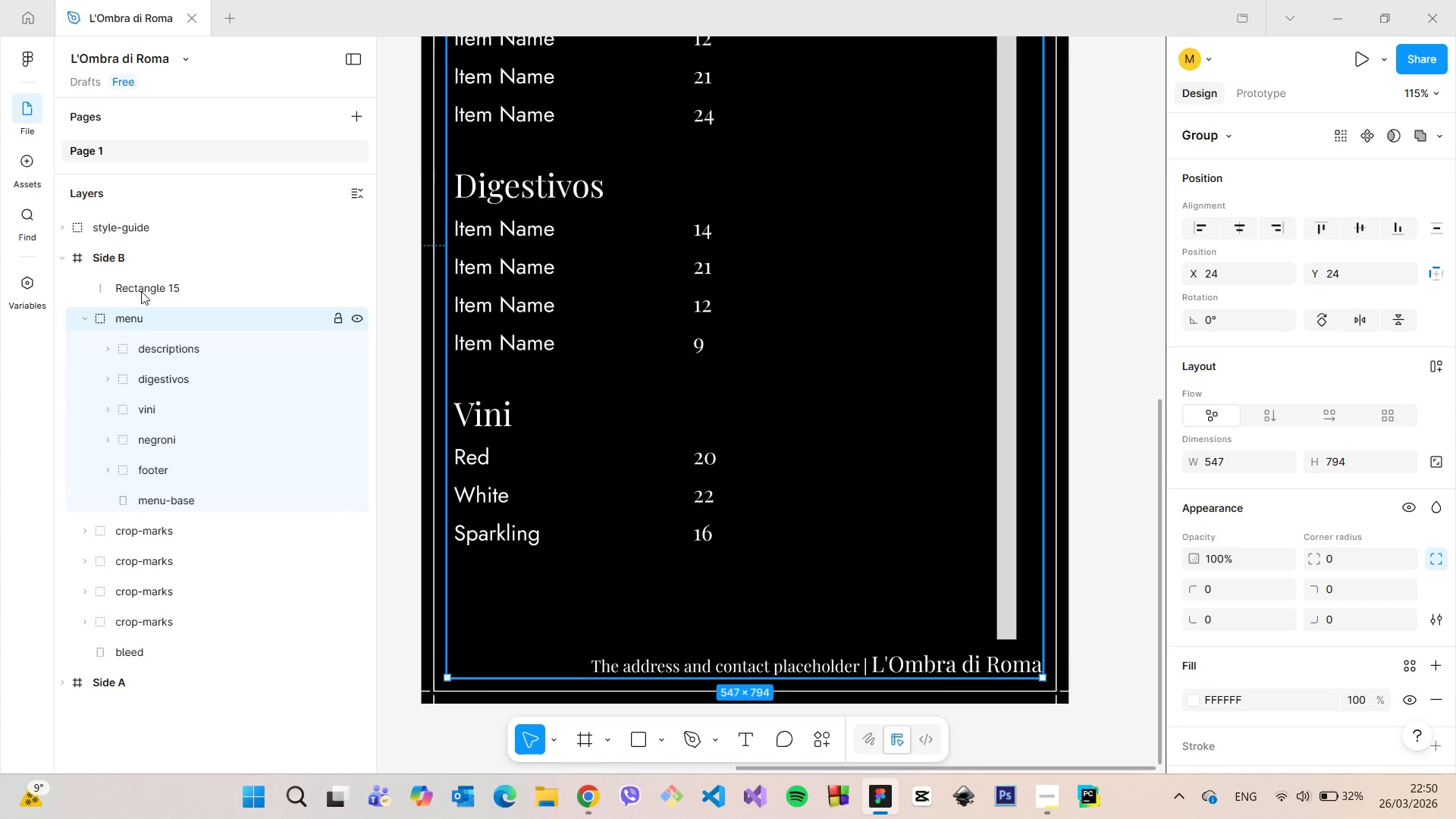 
left_click_drag(start_coordinate=[143, 286], to_coordinate=[176, 337])
 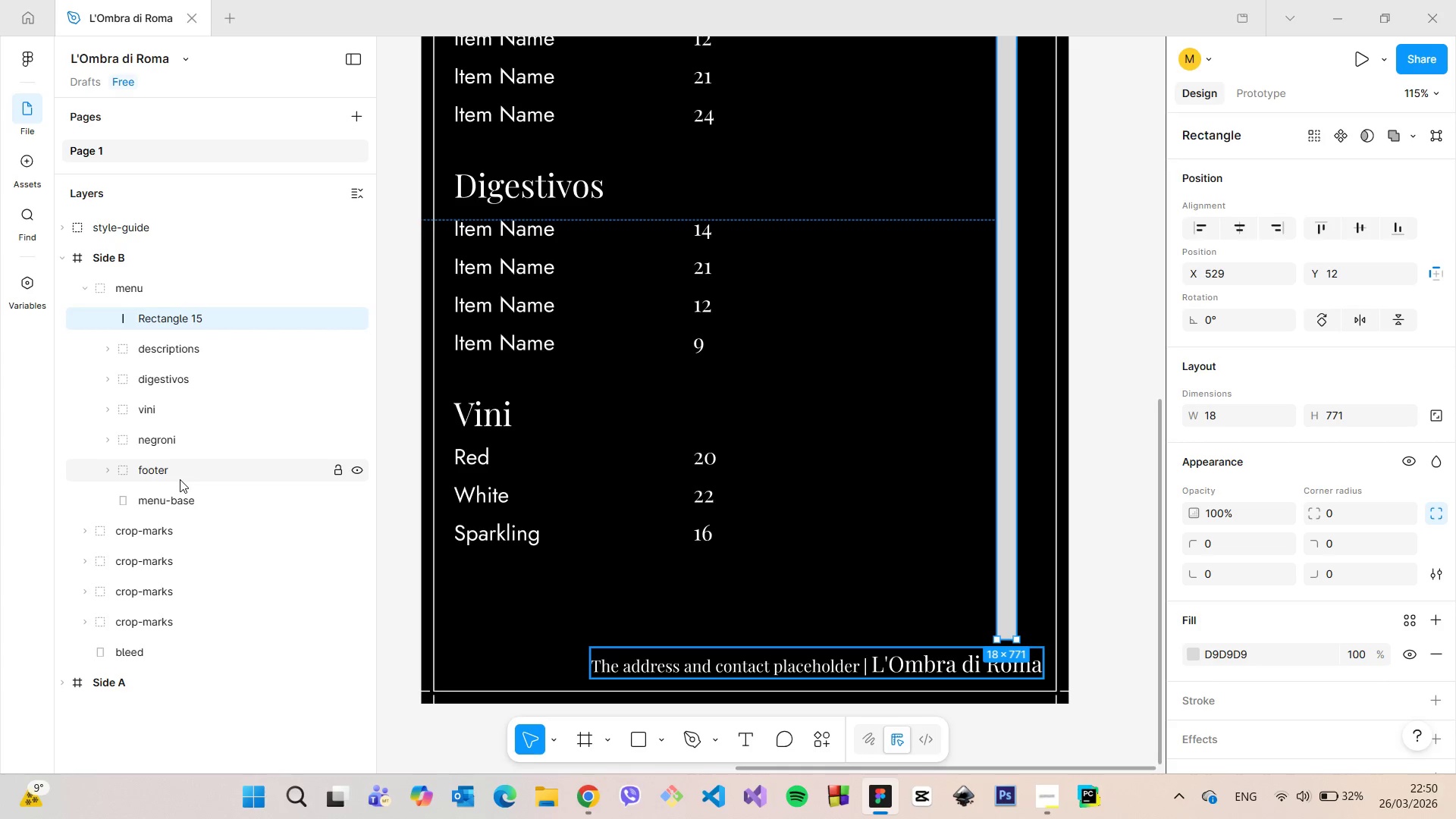 
left_click([180, 479])
 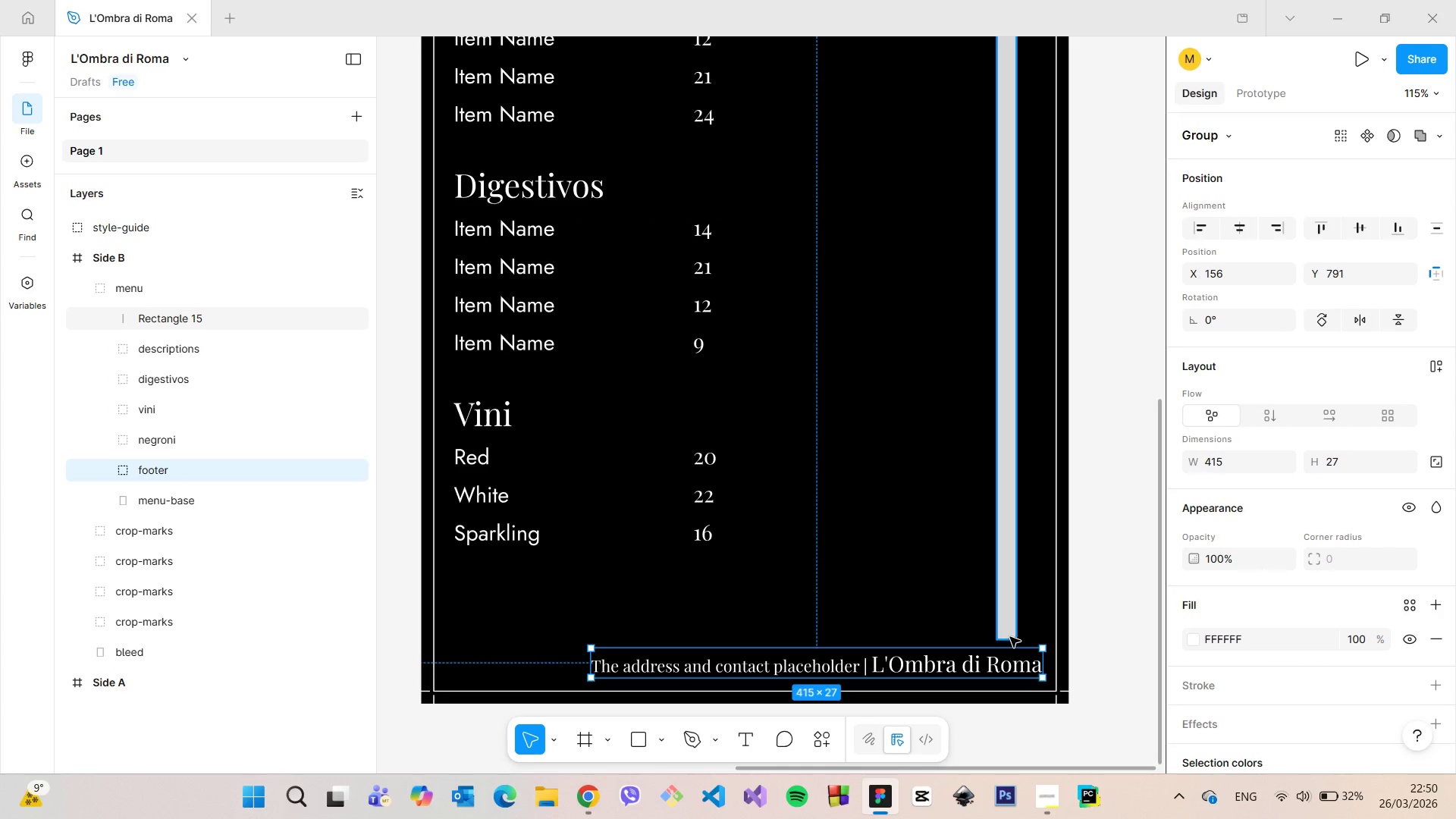 
left_click([1008, 635])
 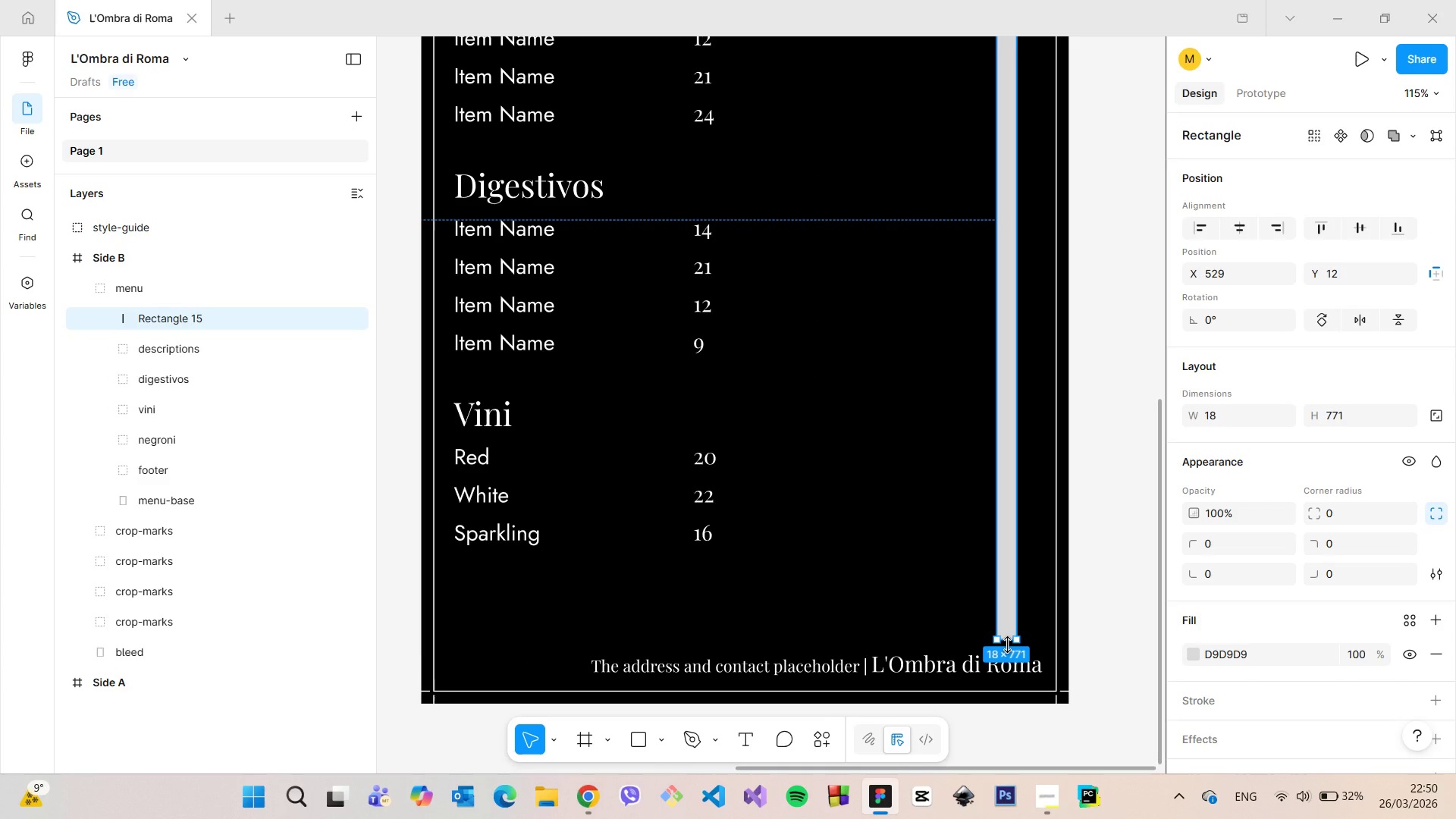 
left_click_drag(start_coordinate=[1007, 645], to_coordinate=[1001, 585])
 